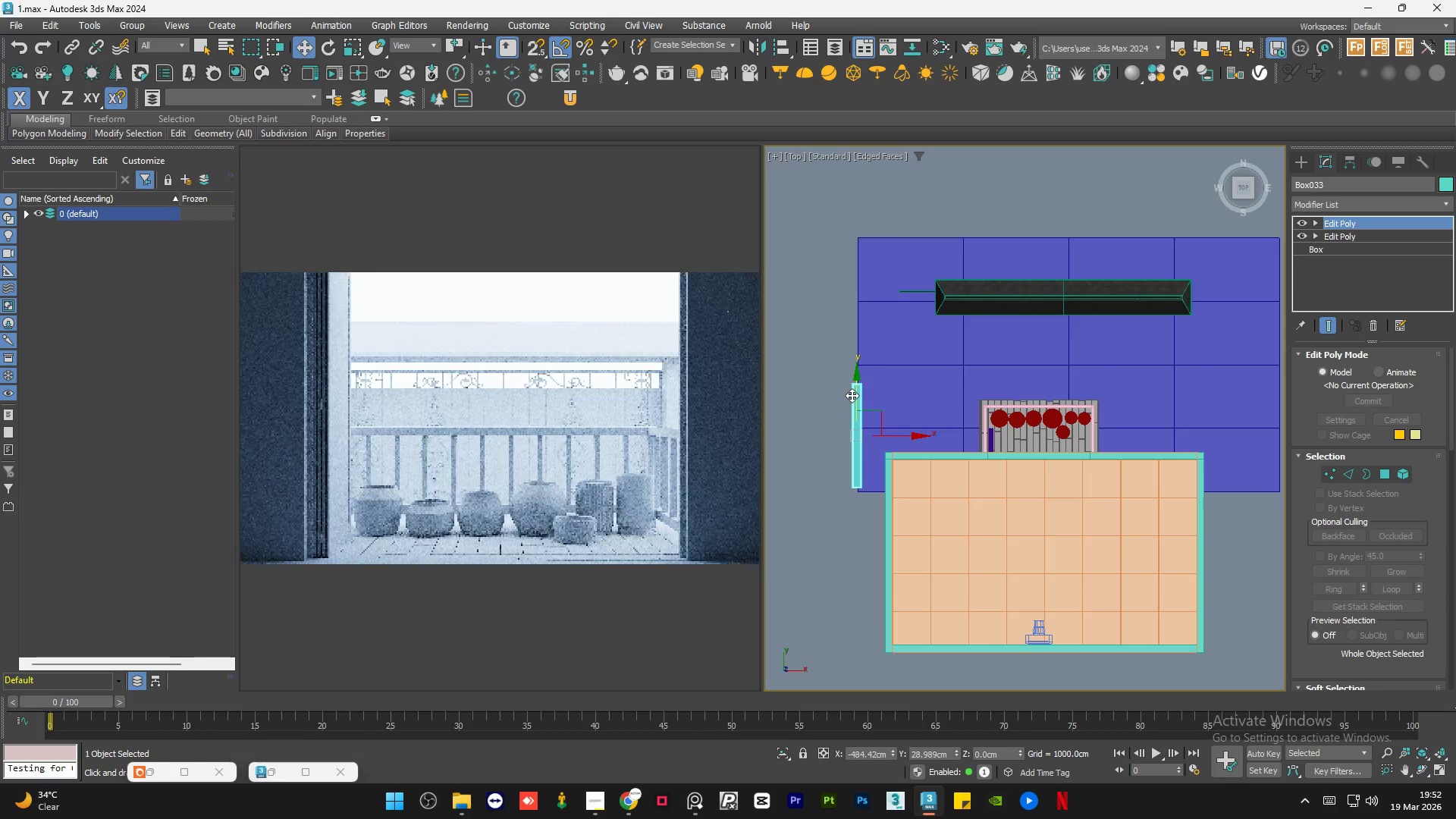 
left_click_drag(start_coordinate=[852, 394], to_coordinate=[873, 249])
 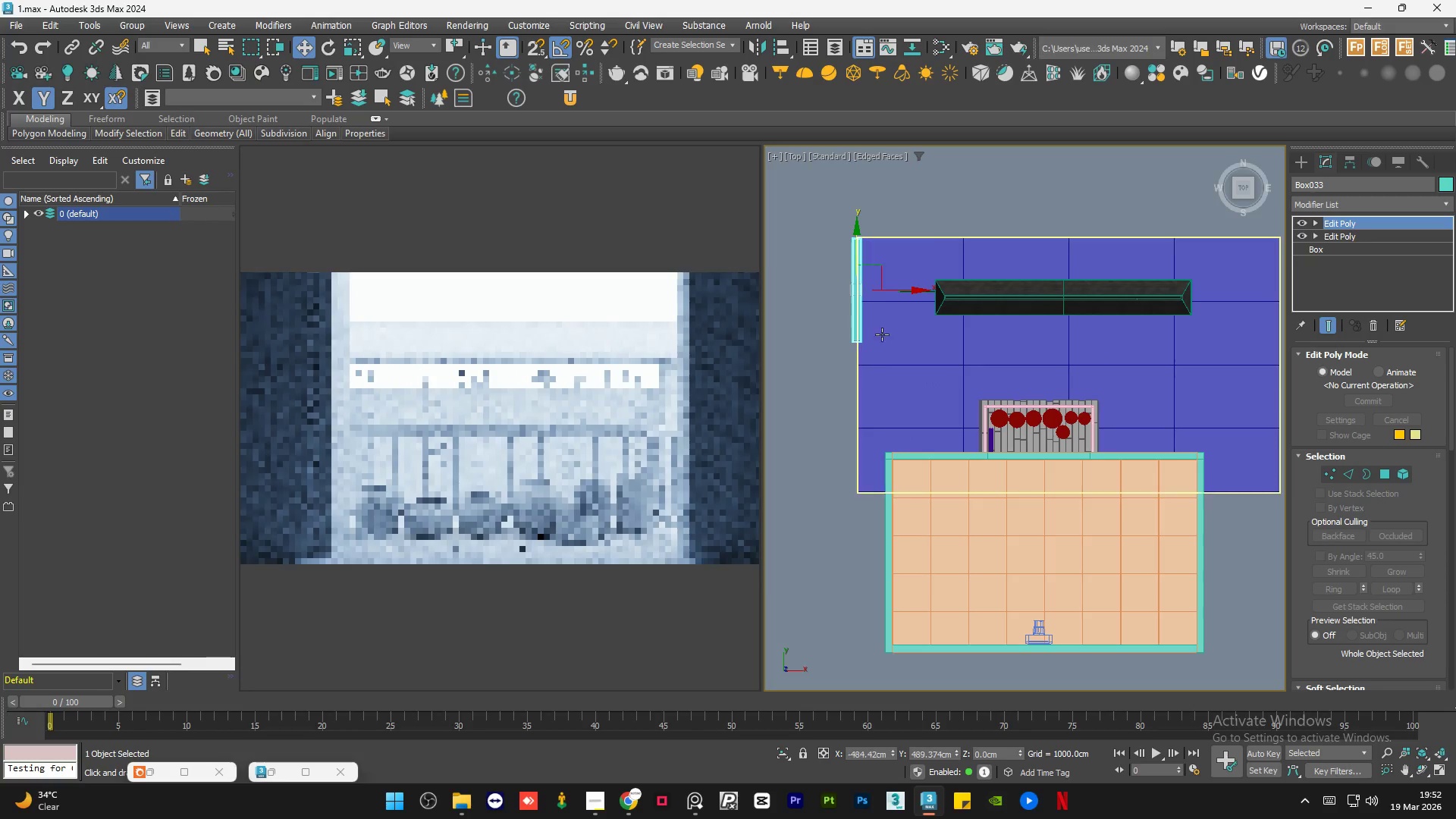 
hold_key(key=AltLeft, duration=1.47)
 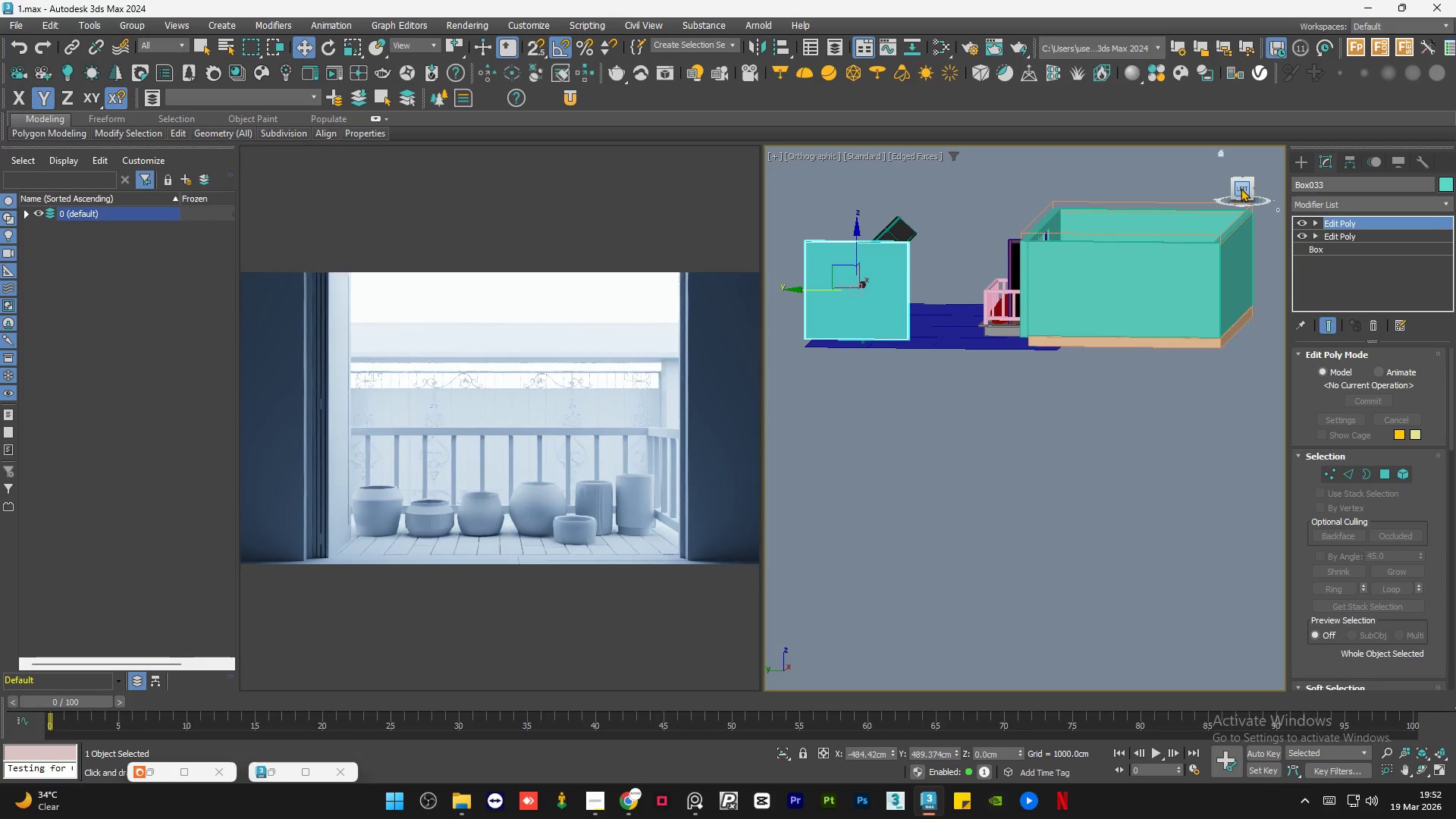 
left_click([1241, 188])
 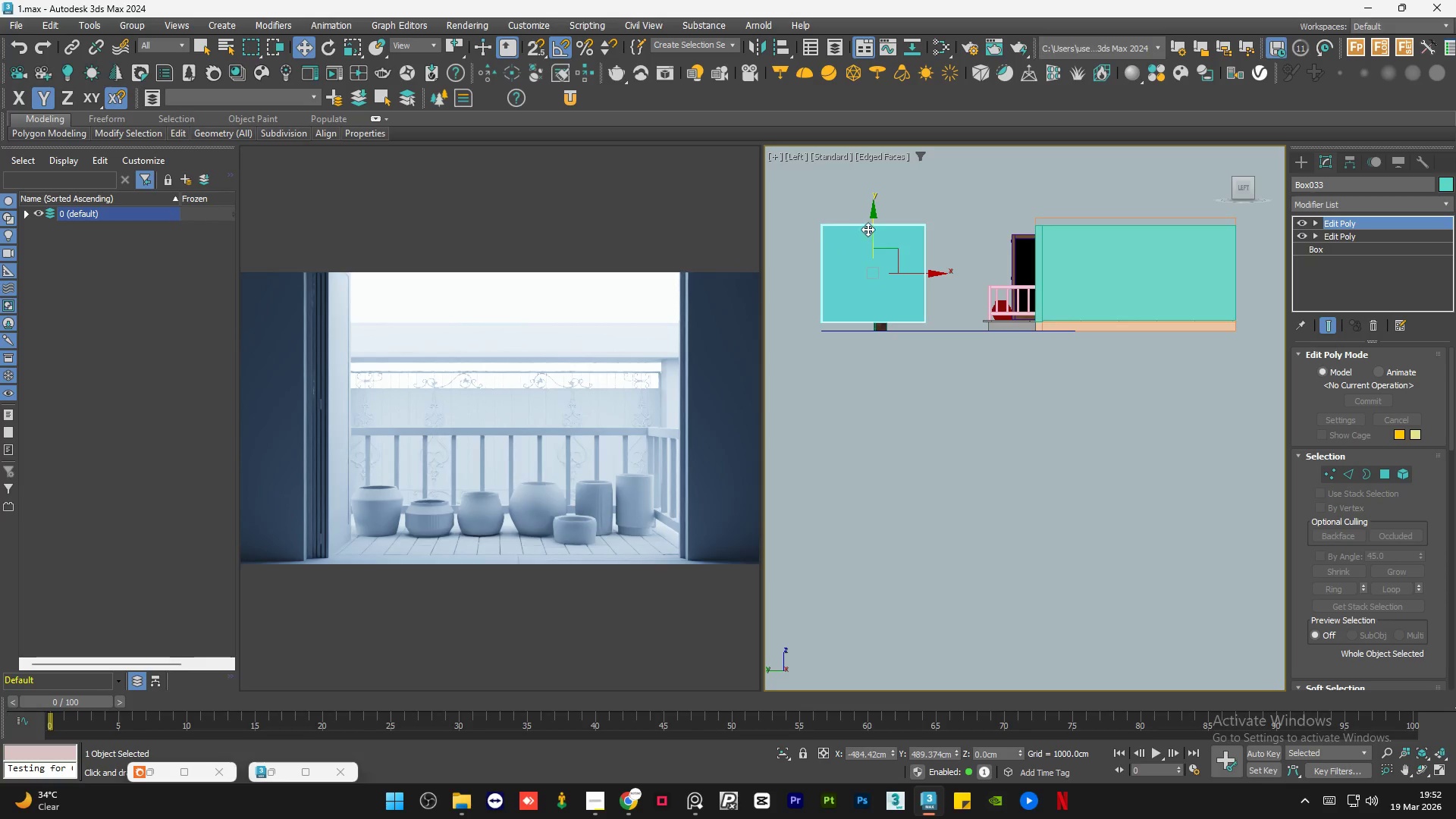 
left_click_drag(start_coordinate=[873, 228], to_coordinate=[890, 238])
 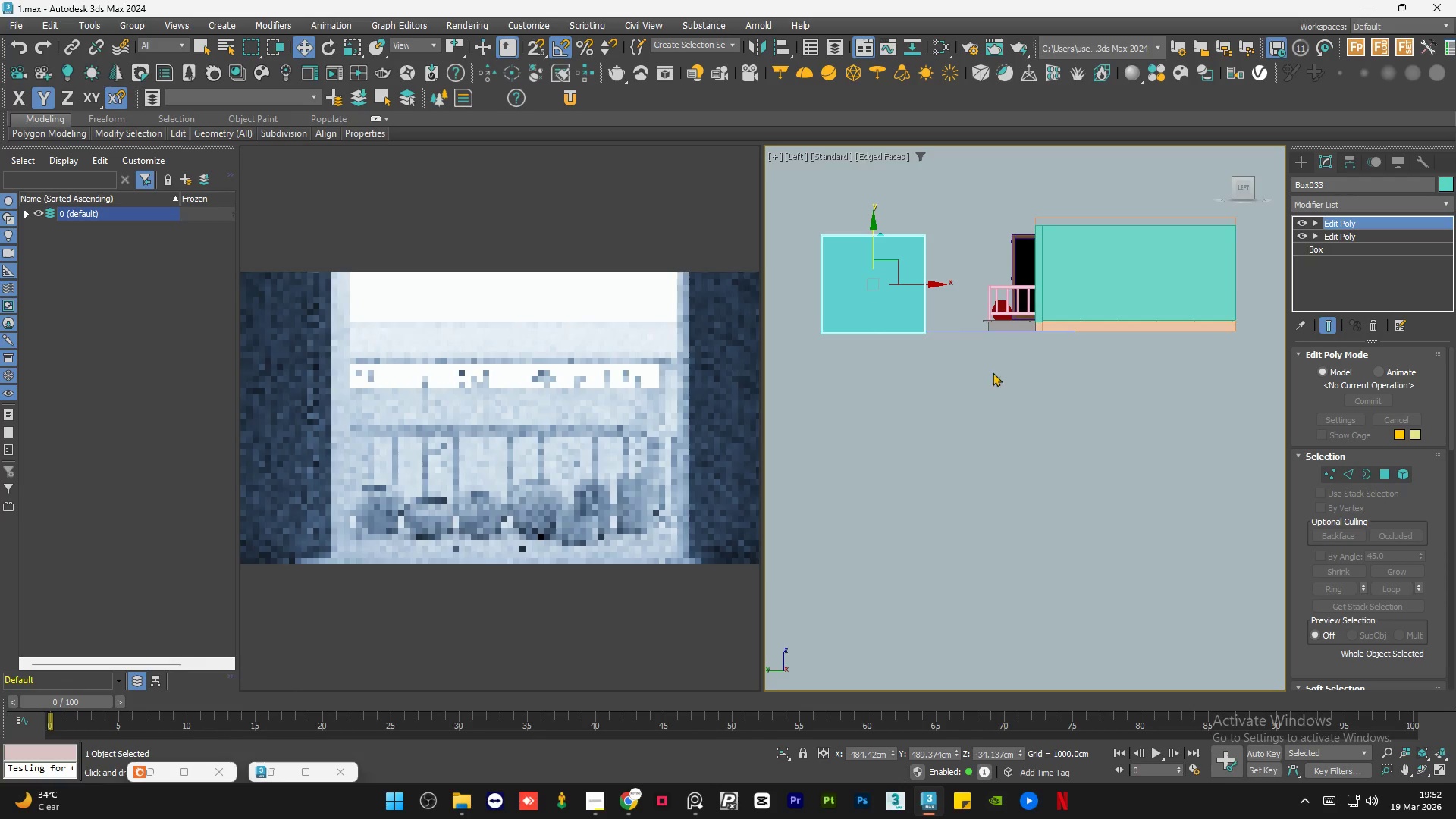 
hold_key(key=AltLeft, duration=1.36)
 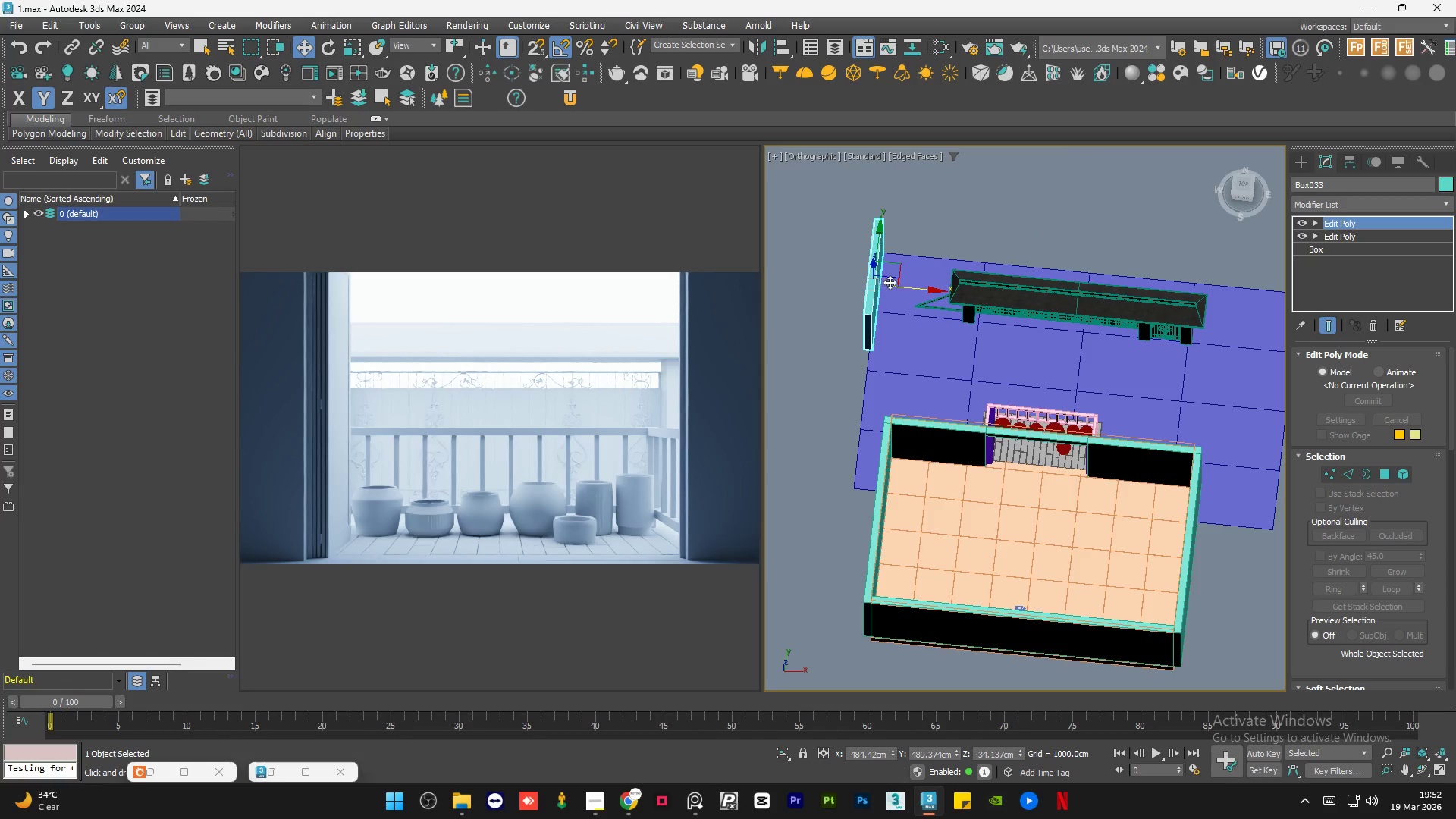 
left_click_drag(start_coordinate=[903, 284], to_coordinate=[996, 309])
 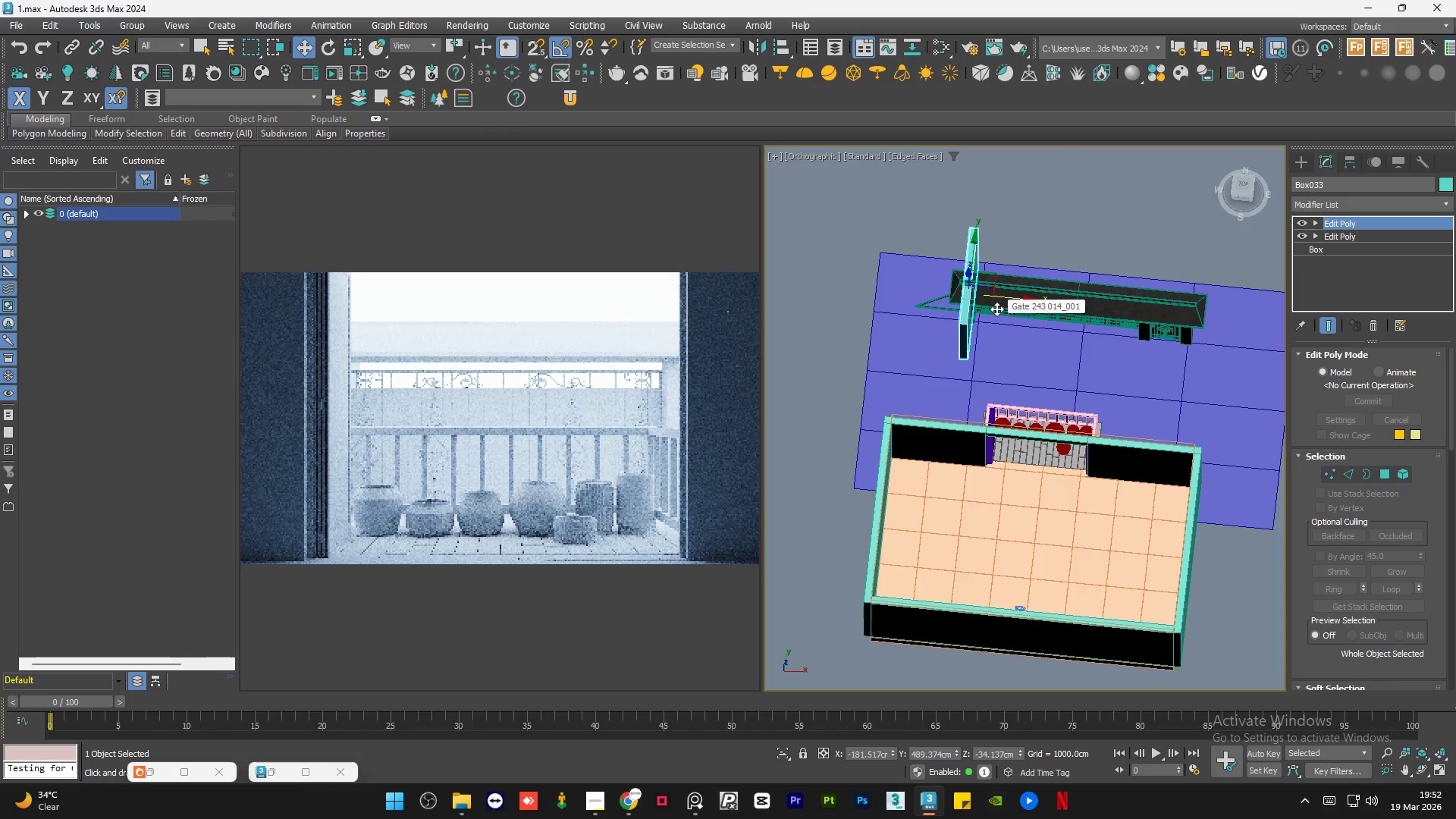 
key(Delete)
 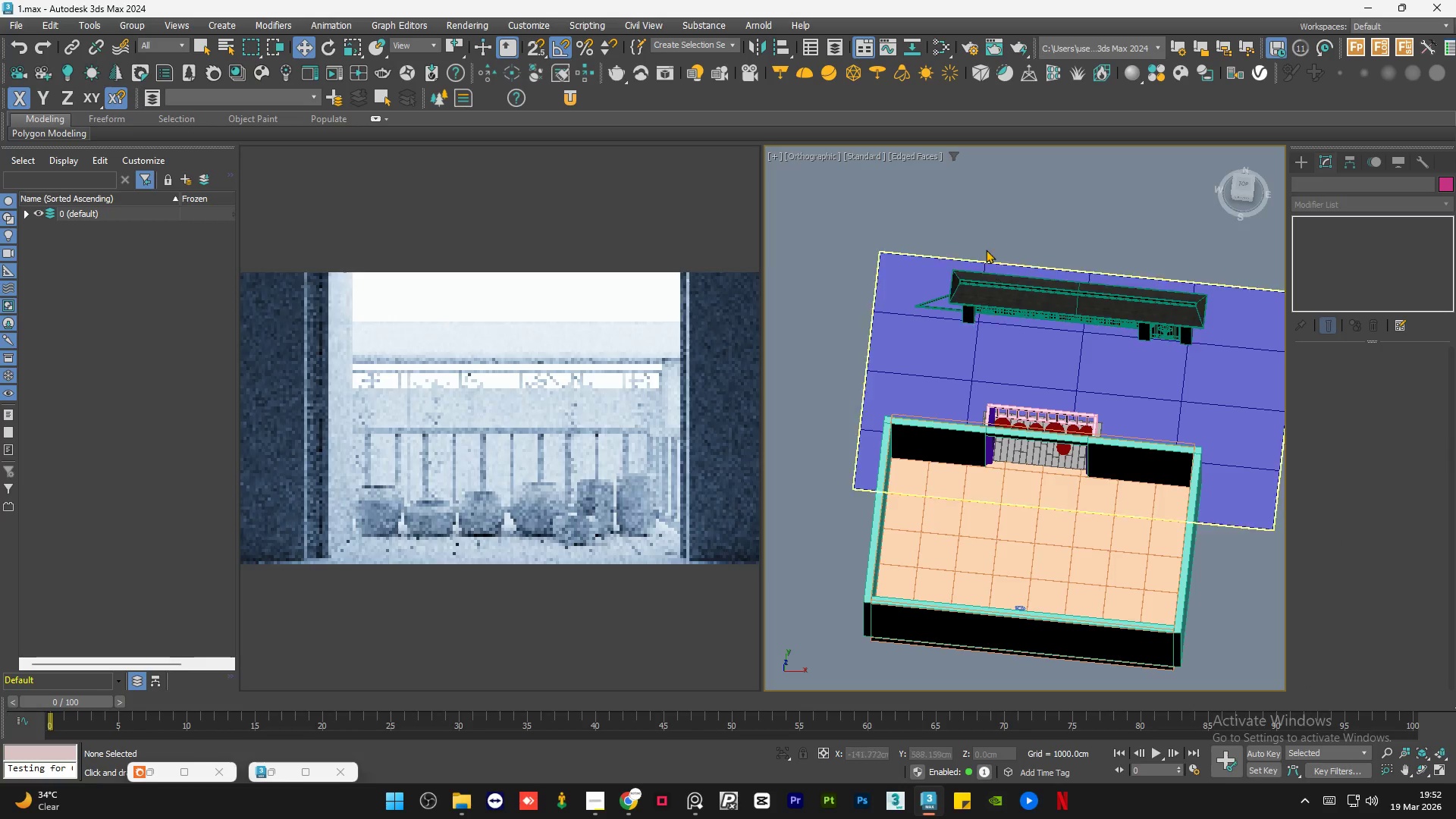 
left_click([966, 218])
 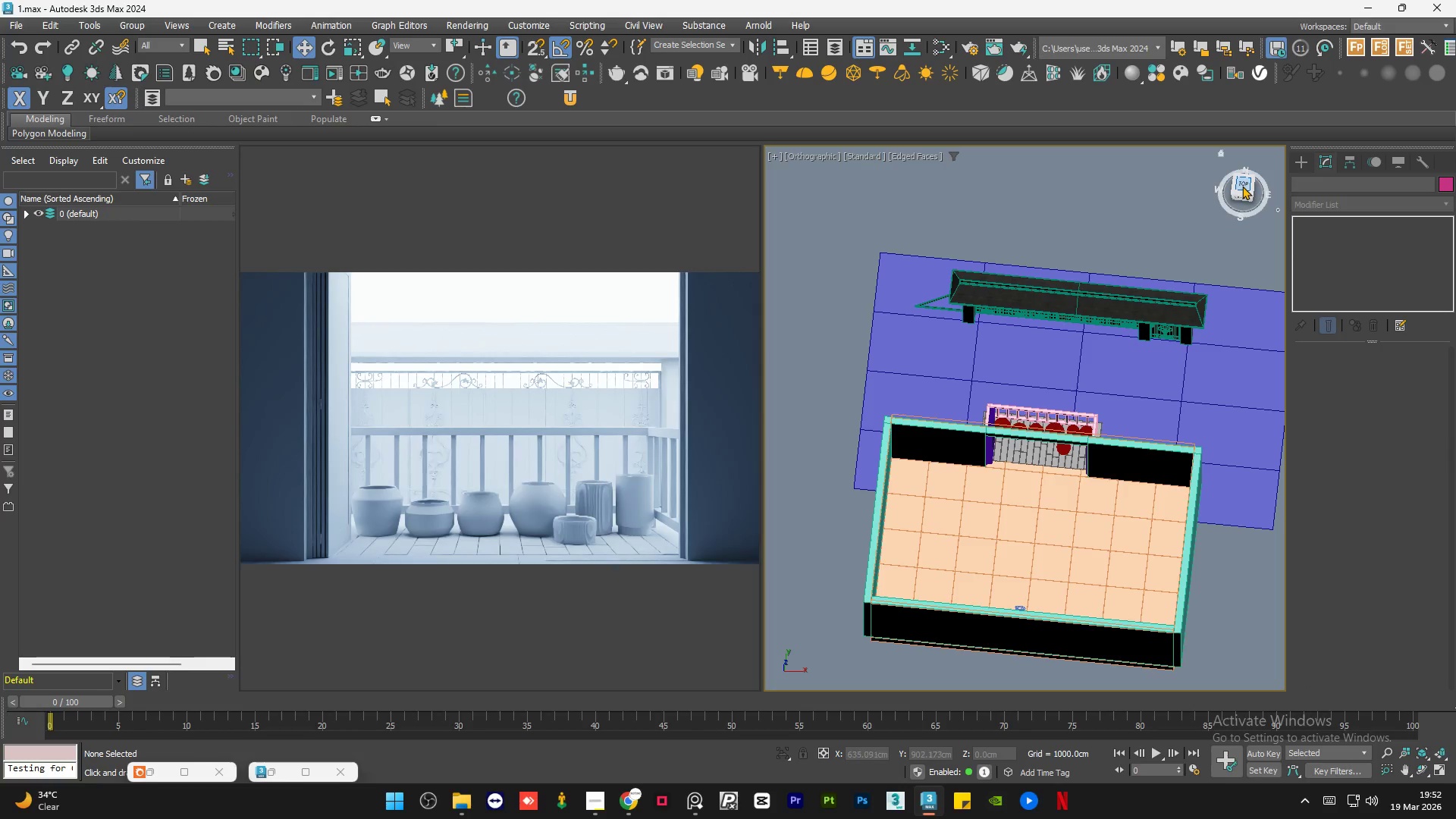 
left_click([1242, 186])
 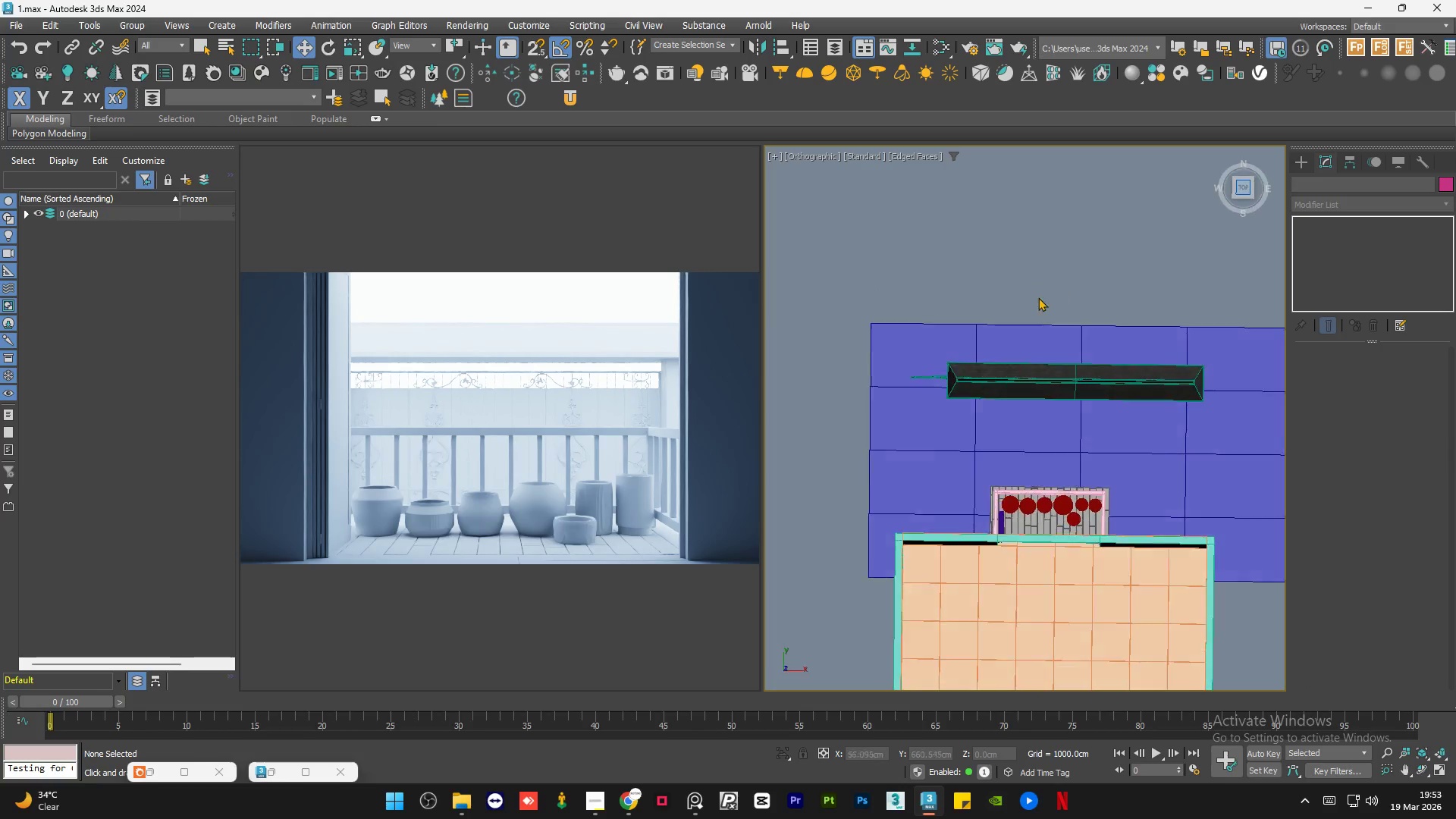 
left_click([915, 288])
 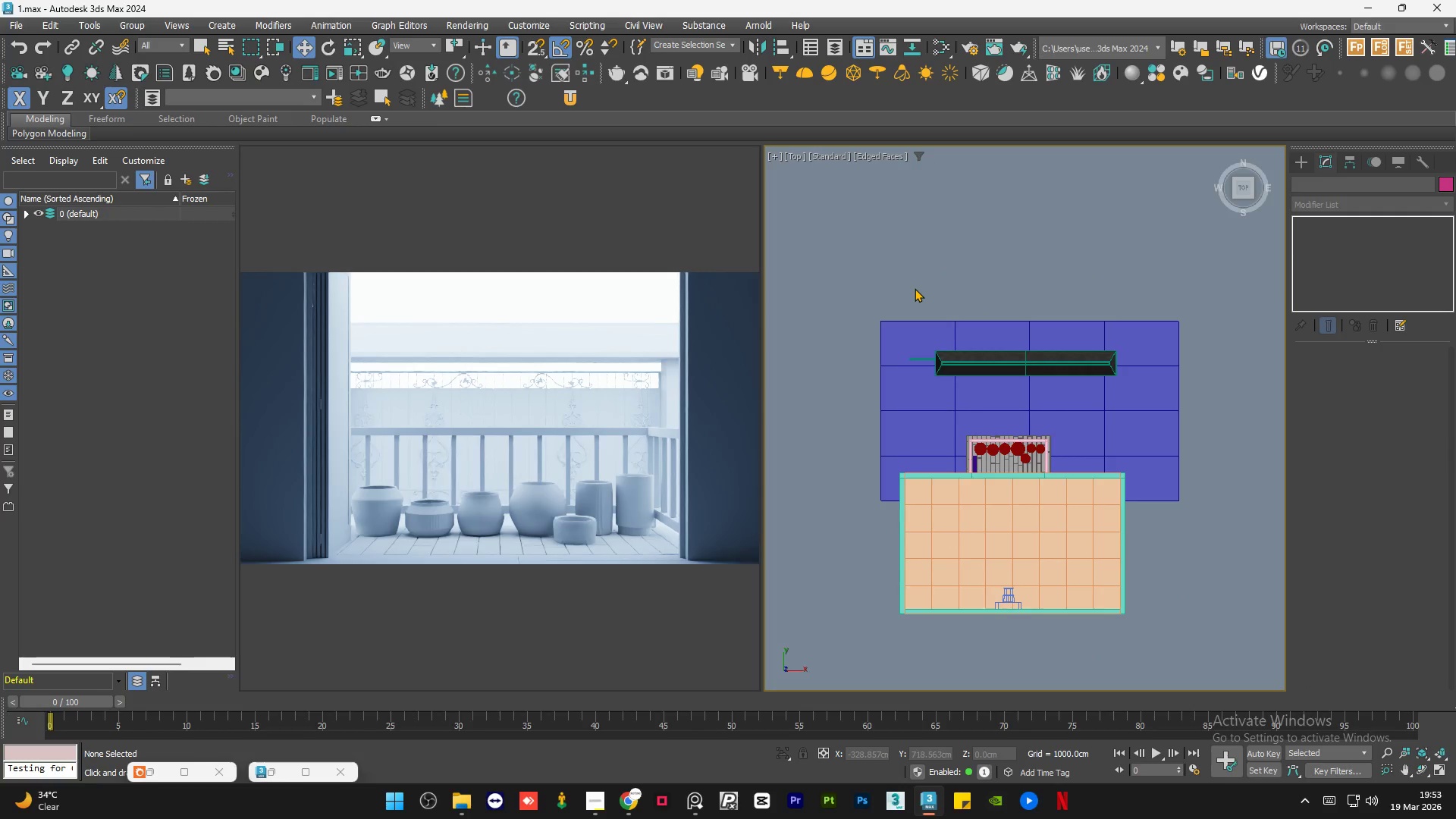 
scroll: coordinate [905, 292], scroll_direction: down, amount: 1.0
 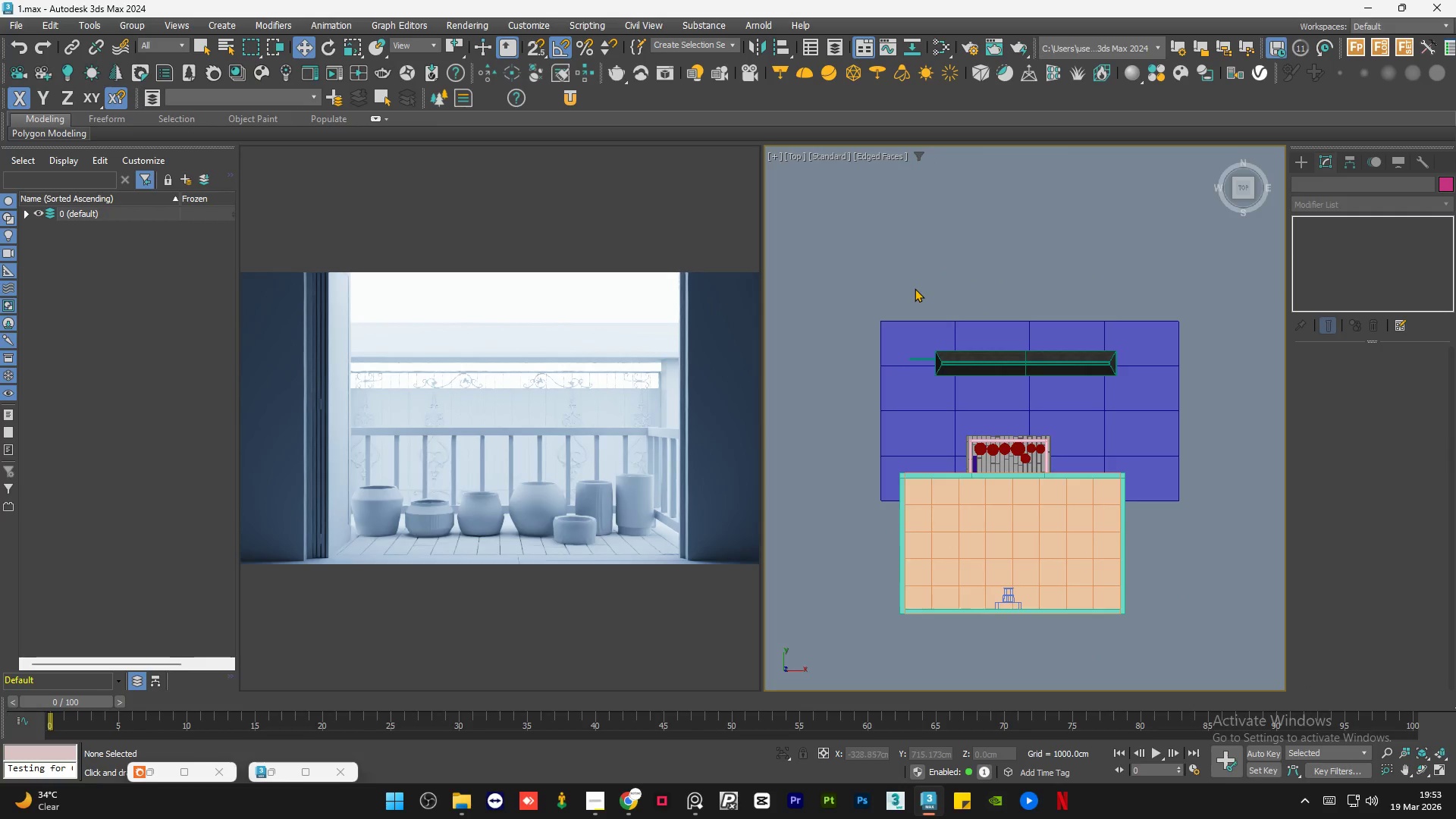 
double_click([915, 288])
 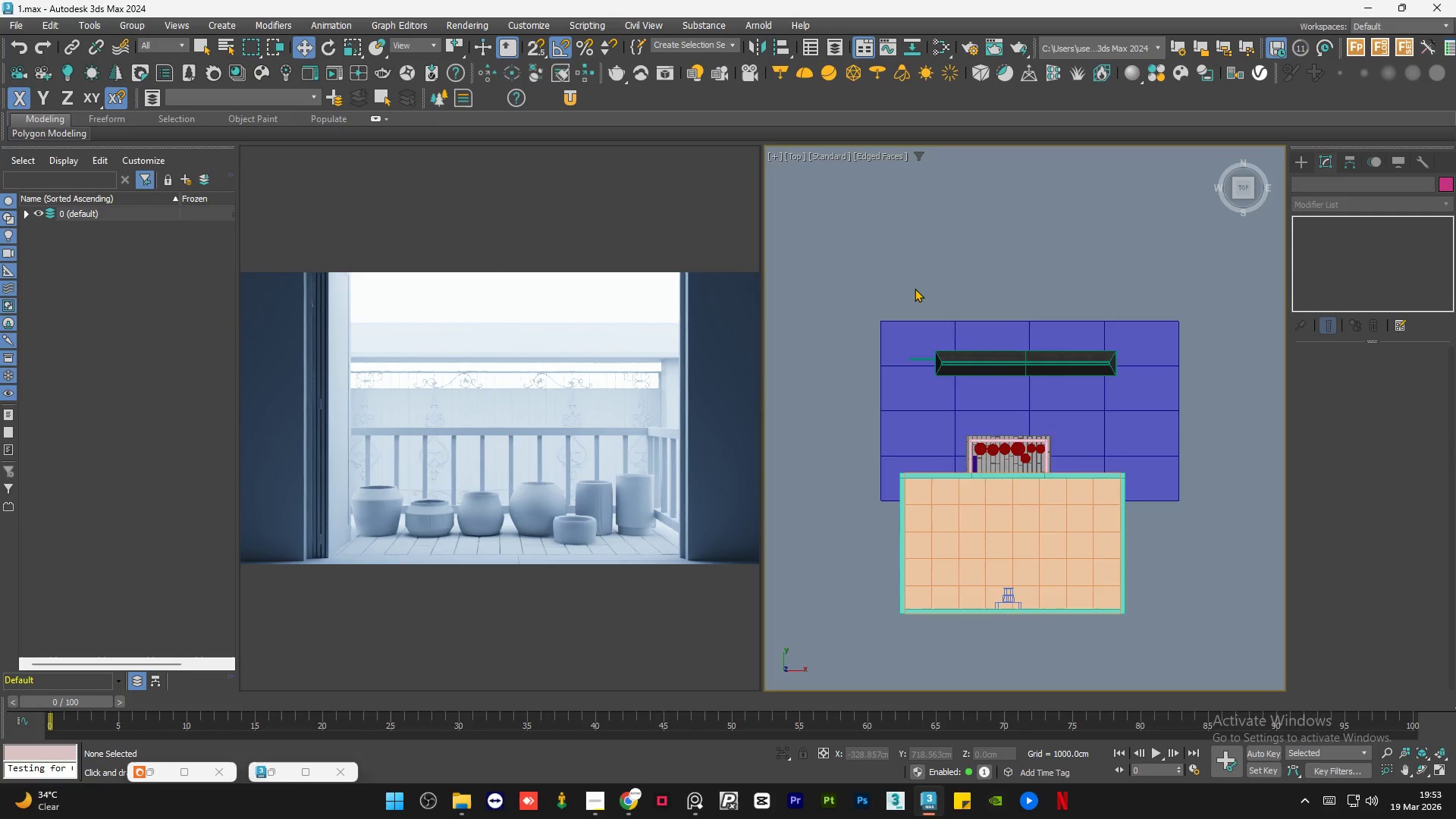 
key(F4)
 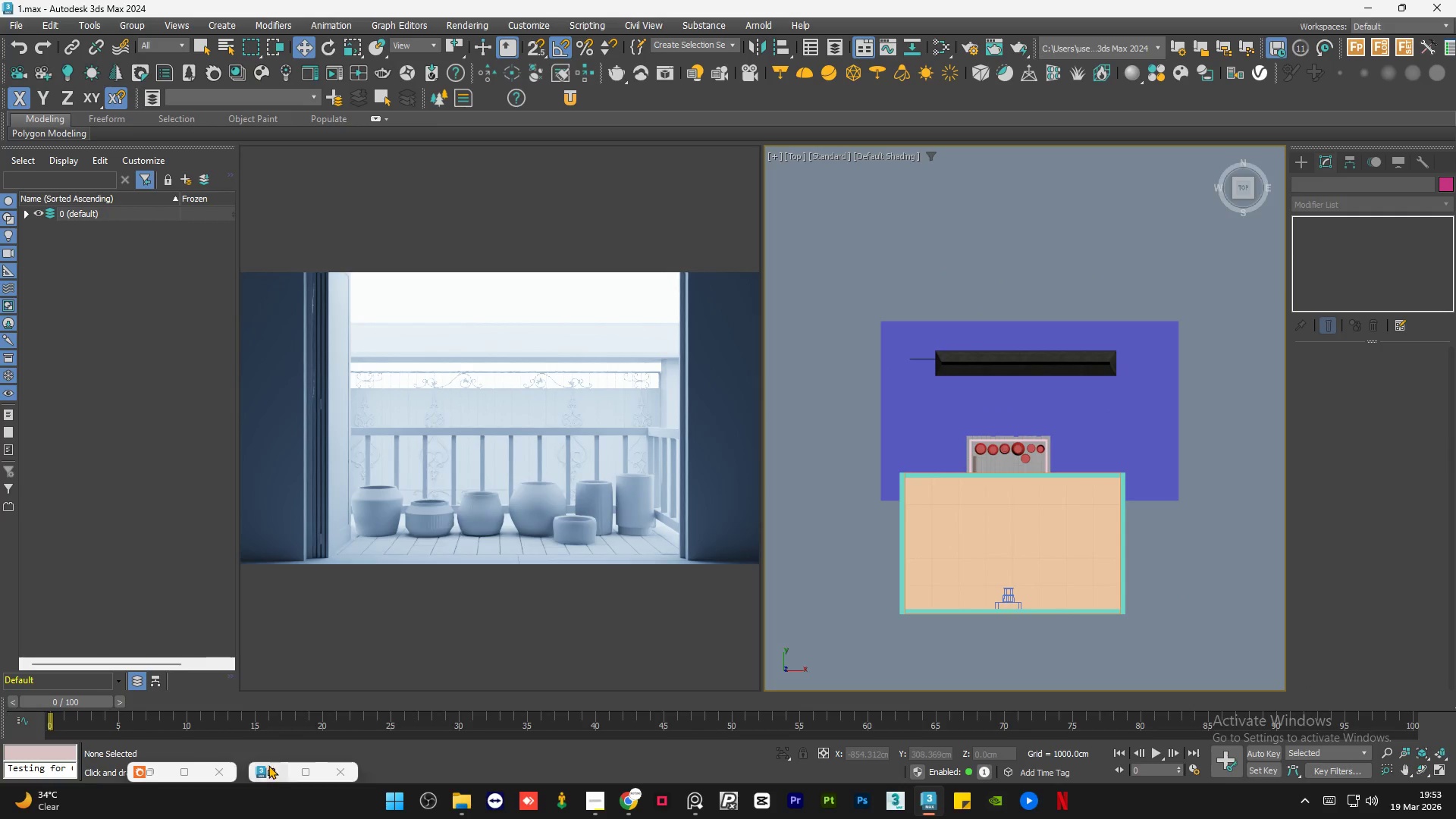 
left_click([152, 772])
 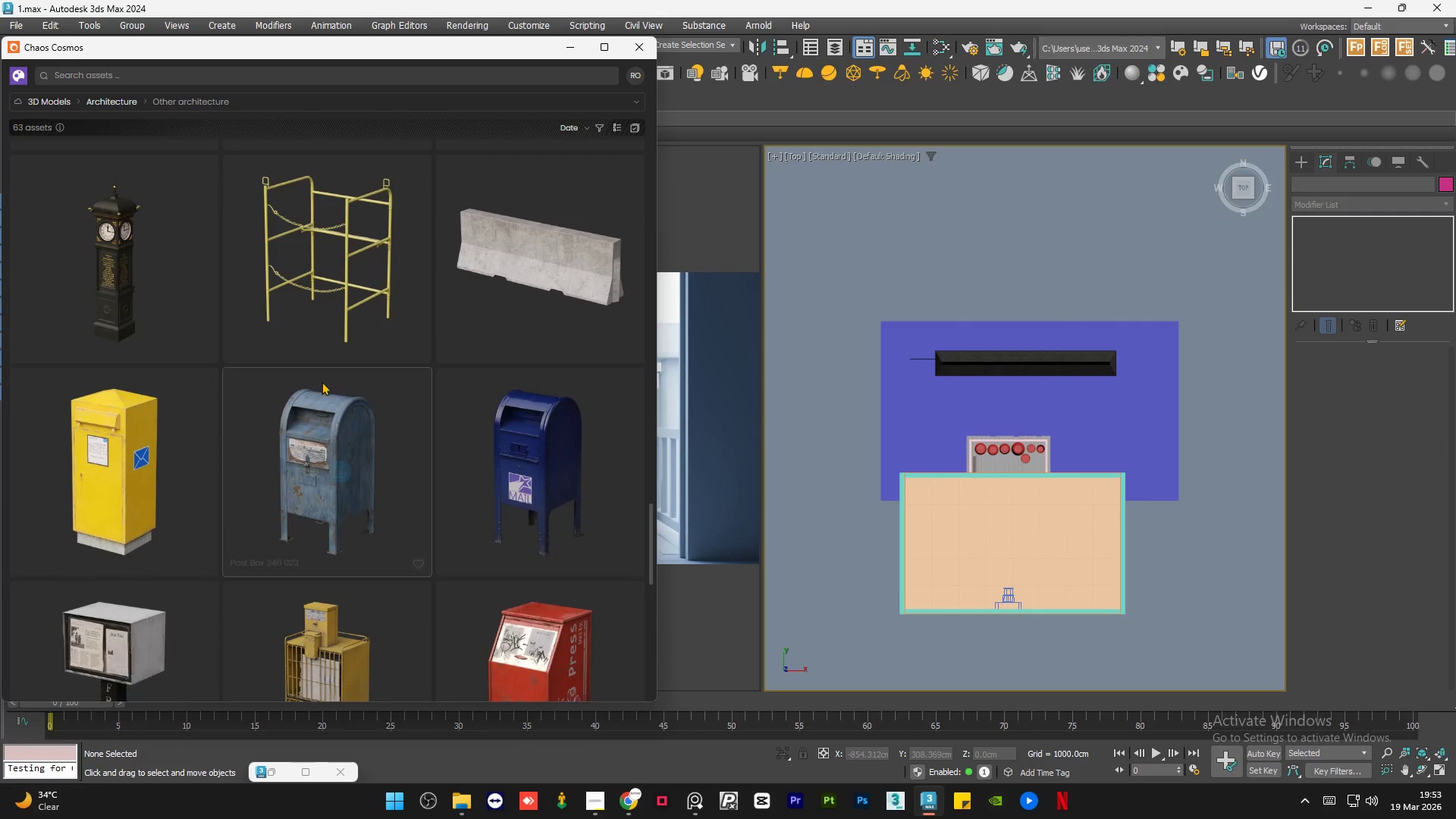 
scroll: coordinate [255, 157], scroll_direction: up, amount: 1.0
 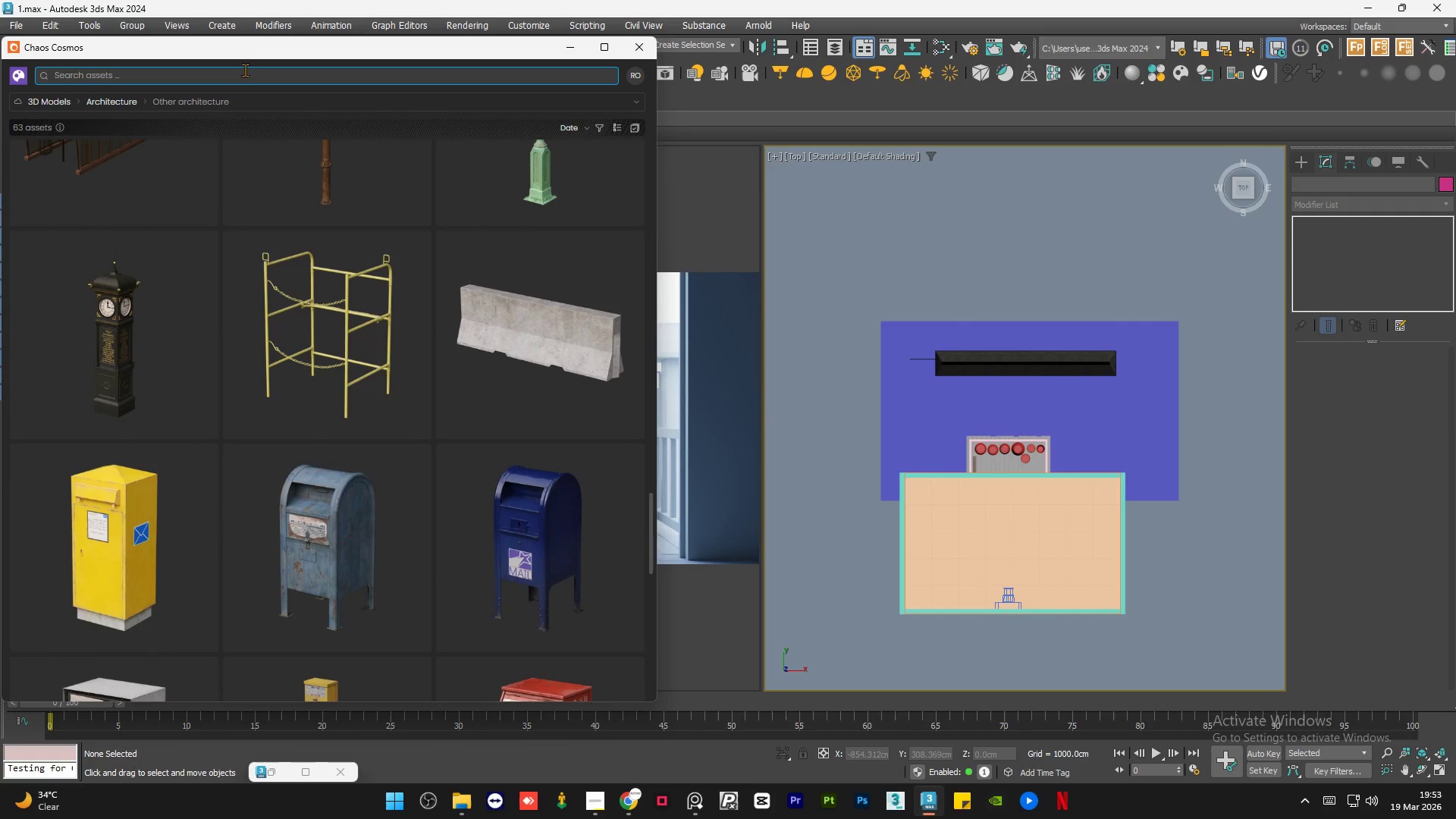 
left_click([239, 80])
 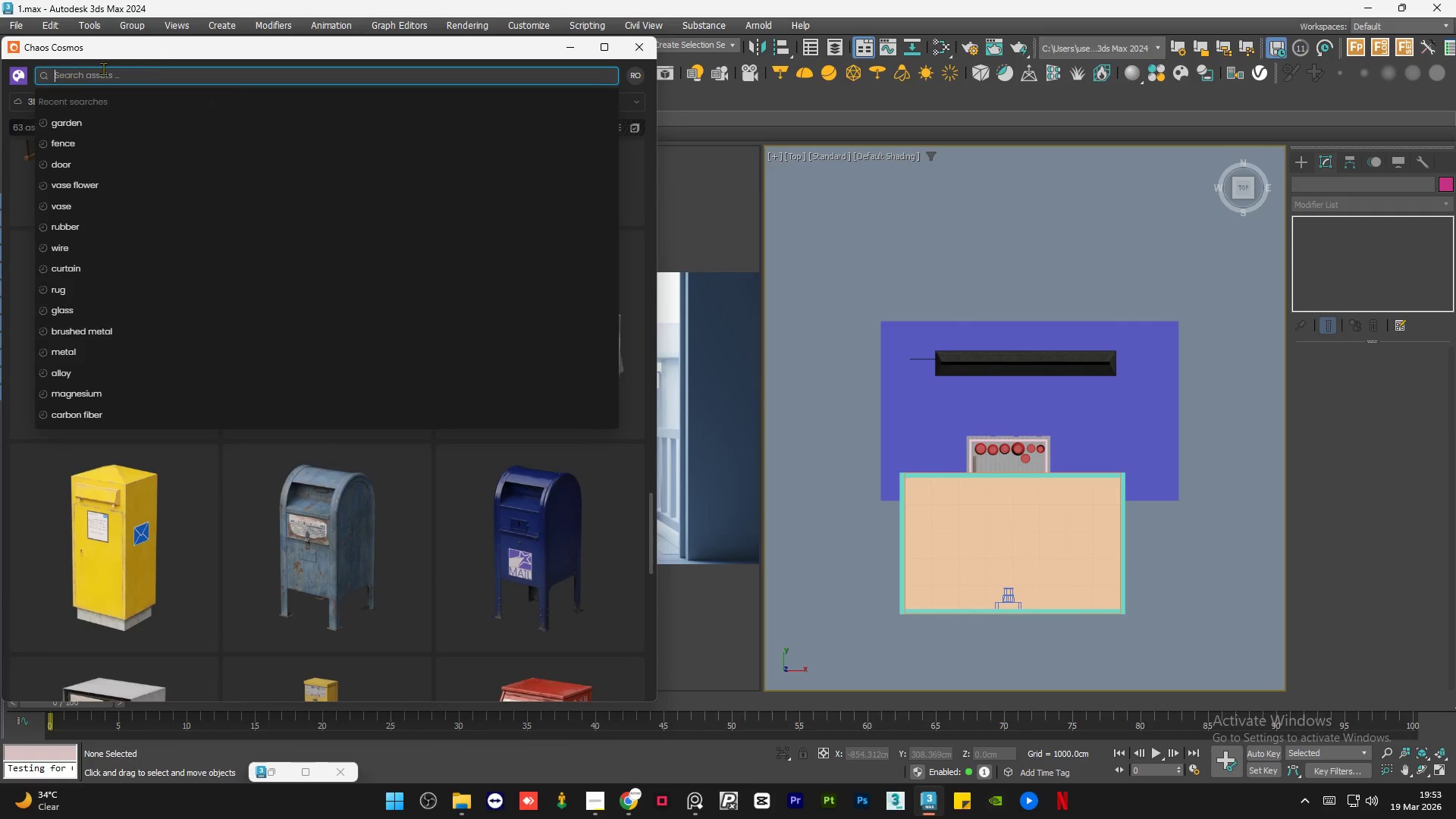 
left_click([162, 48])
 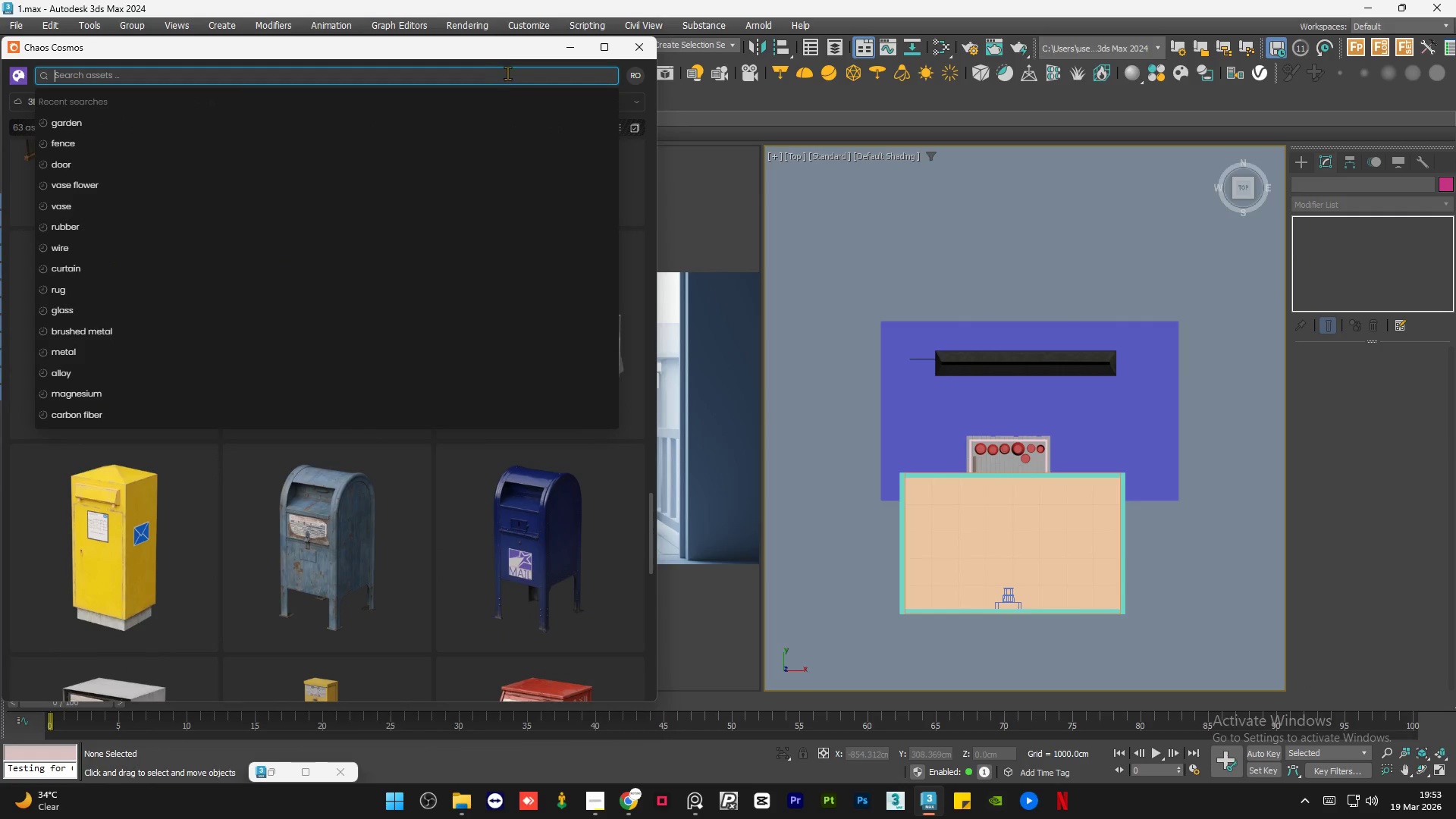 
left_click([514, 71])
 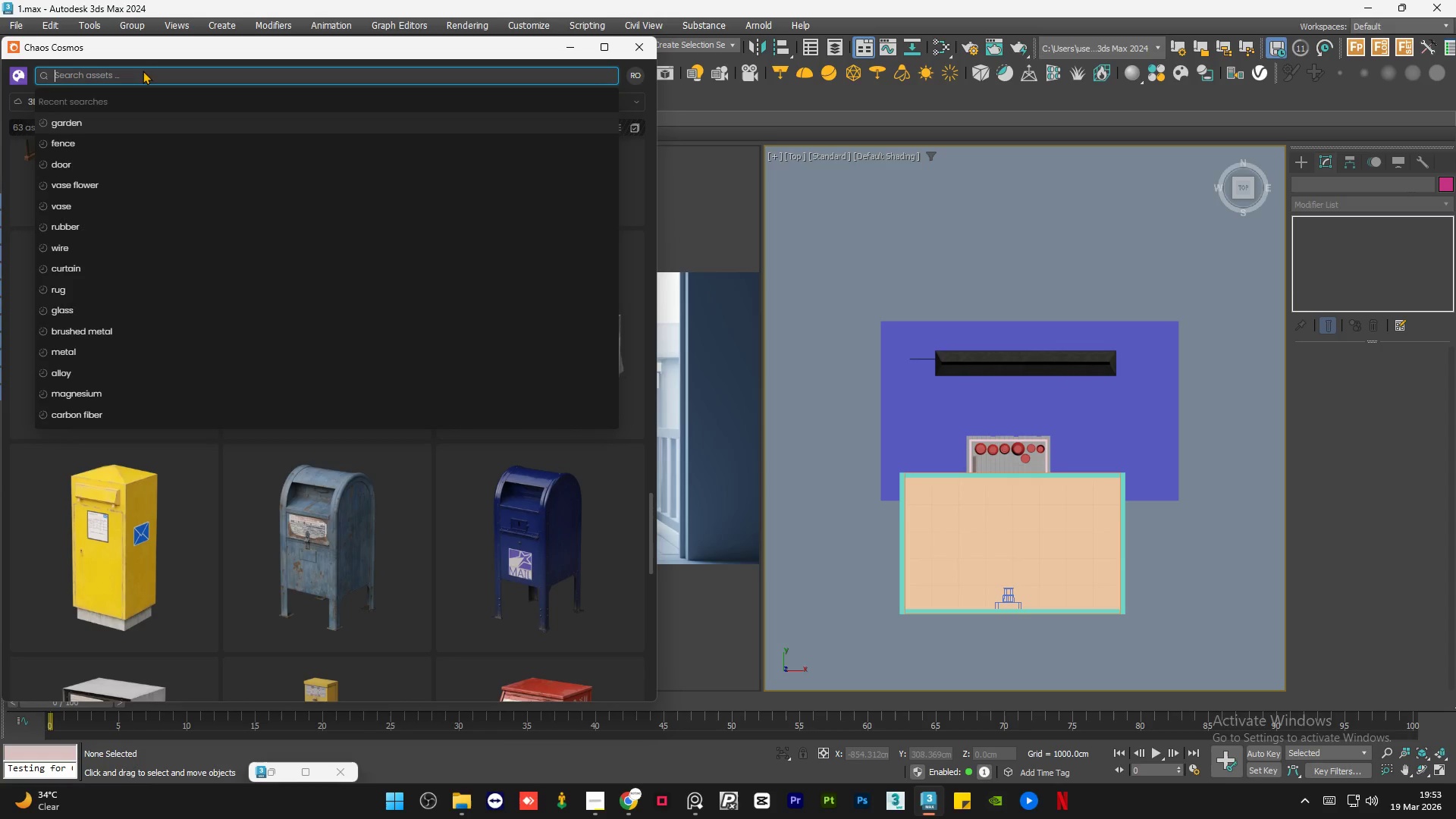 
left_click([140, 76])
 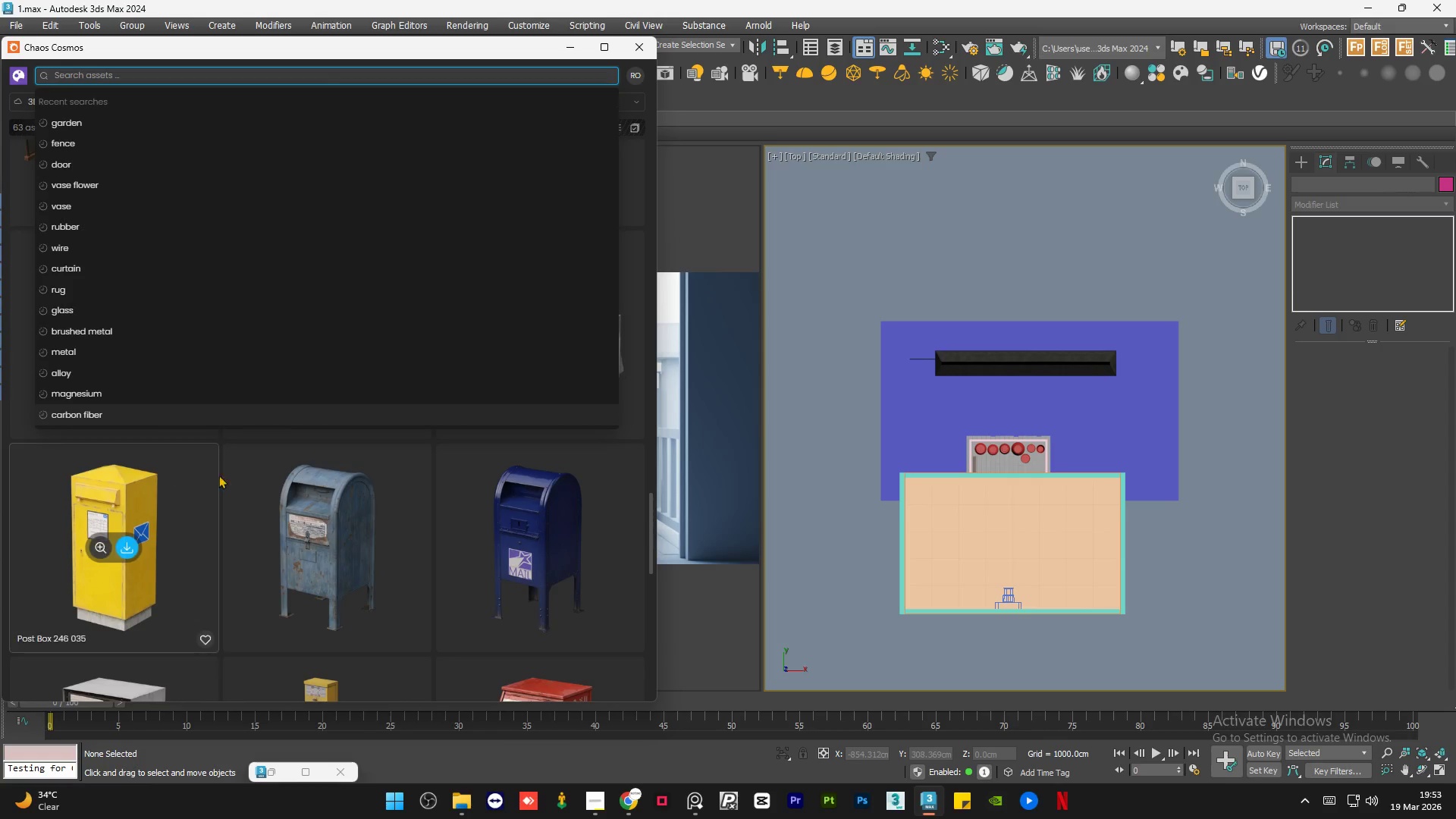 
left_click([256, 479])
 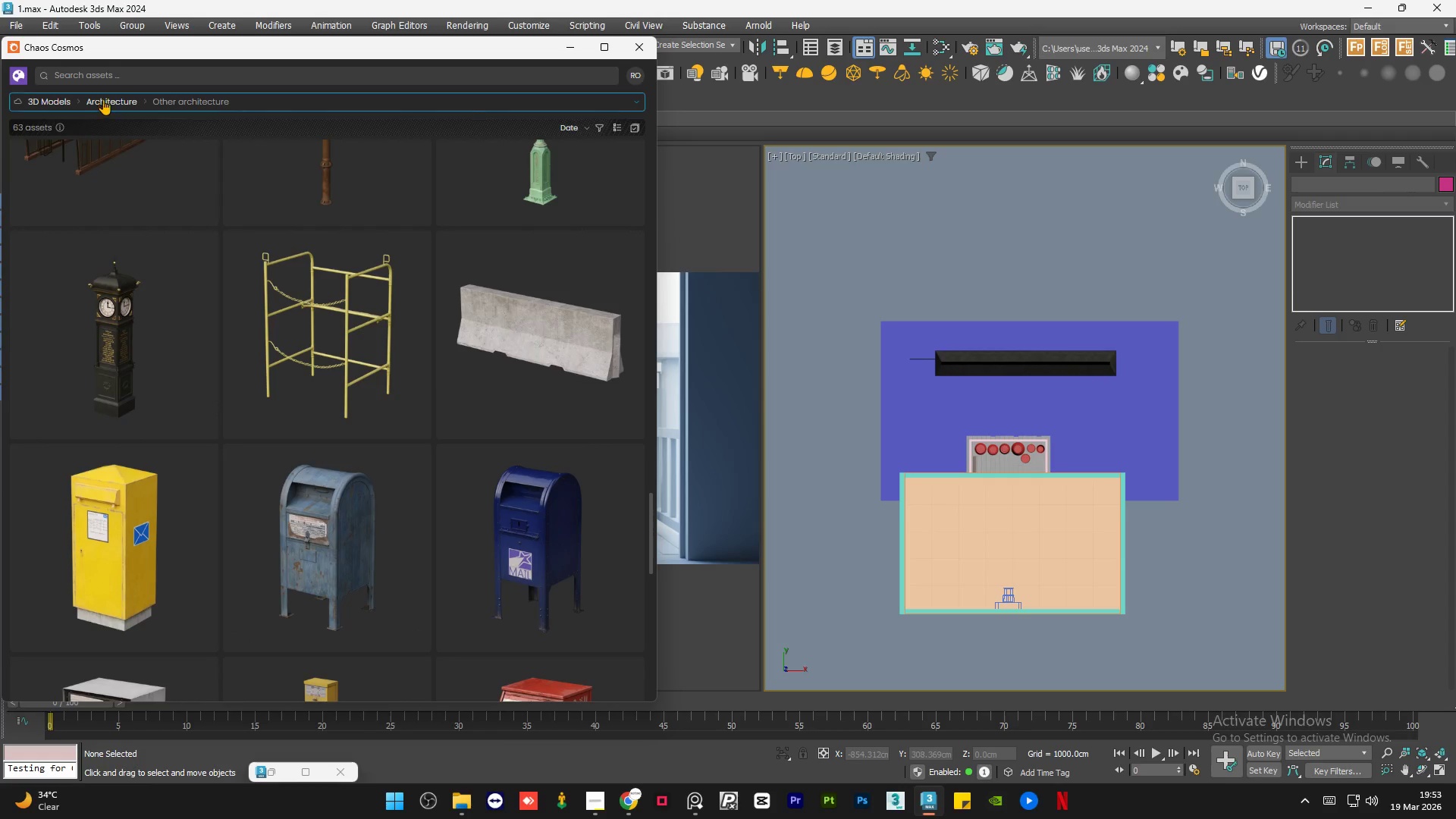 
left_click([105, 99])
 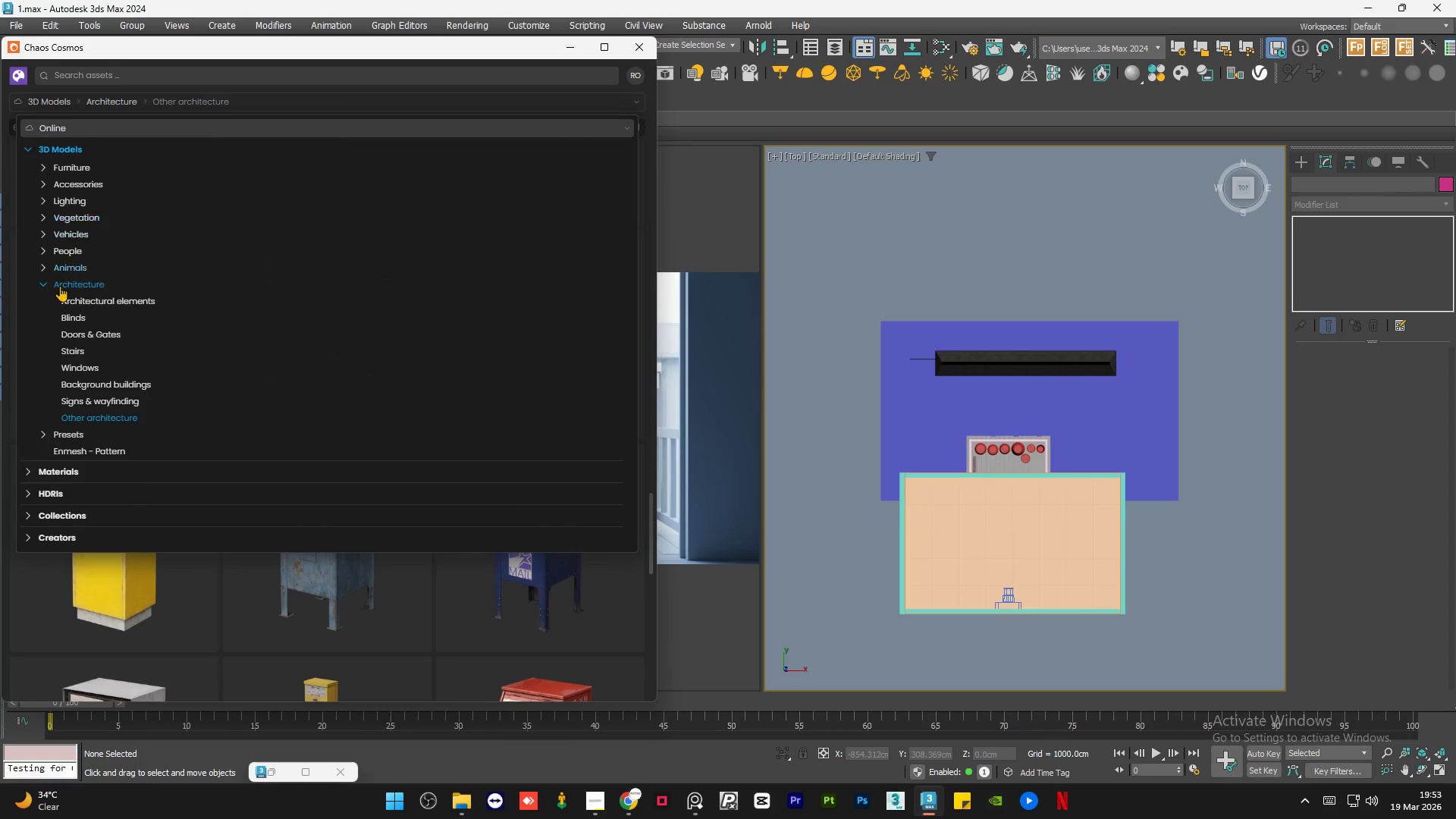 
left_click([44, 286])
 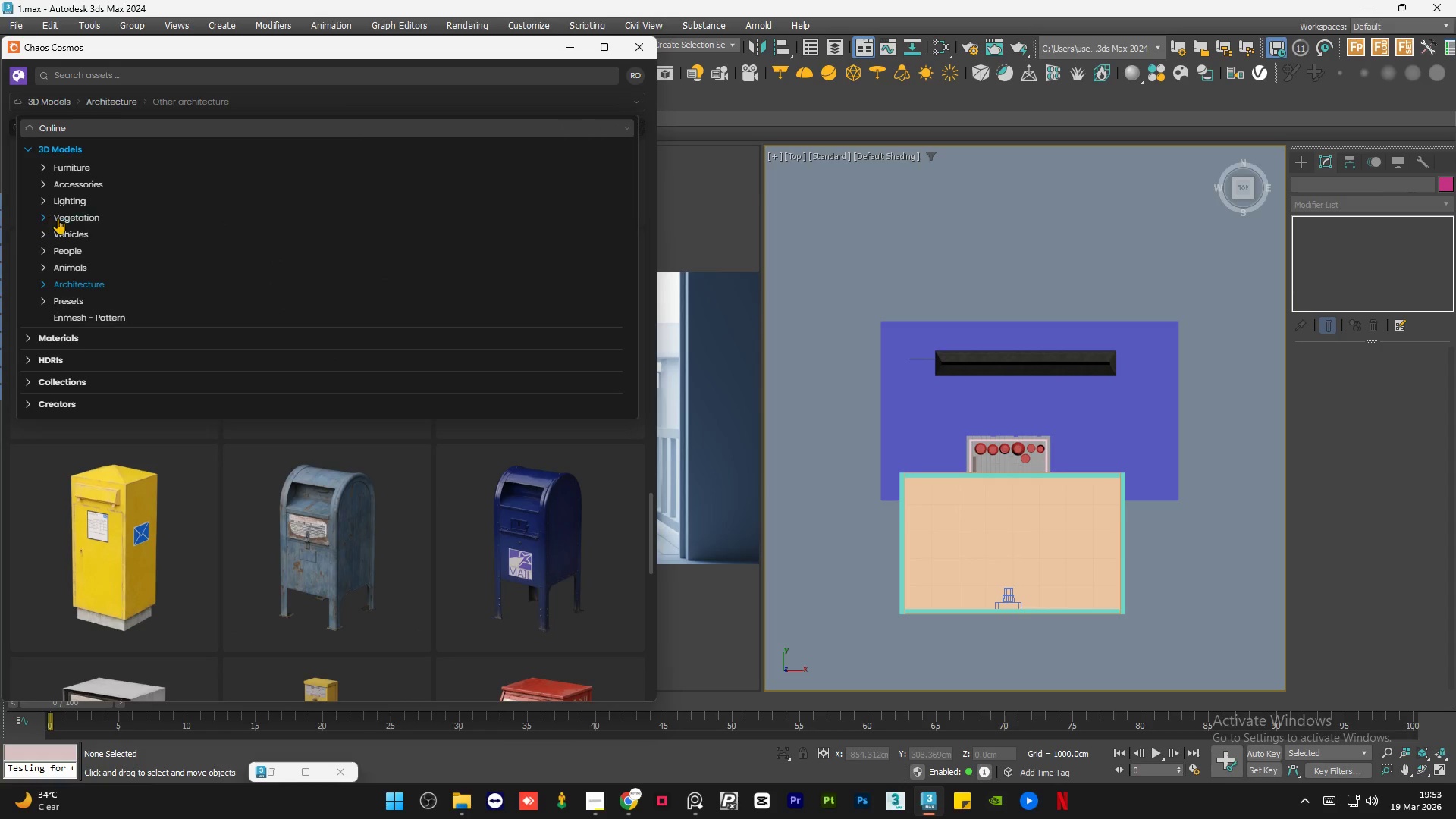 
left_click([46, 217])
 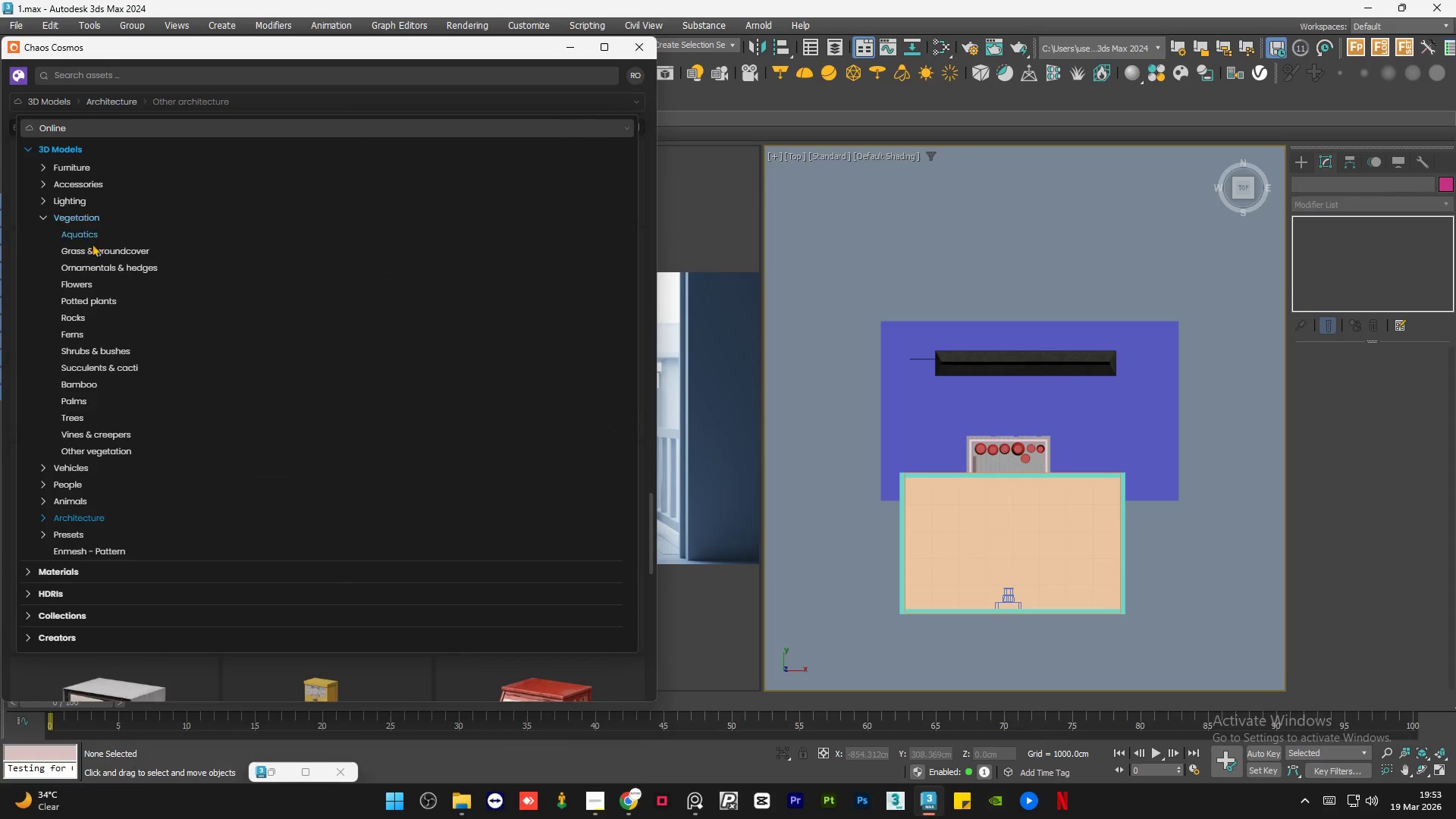 
left_click([96, 253])
 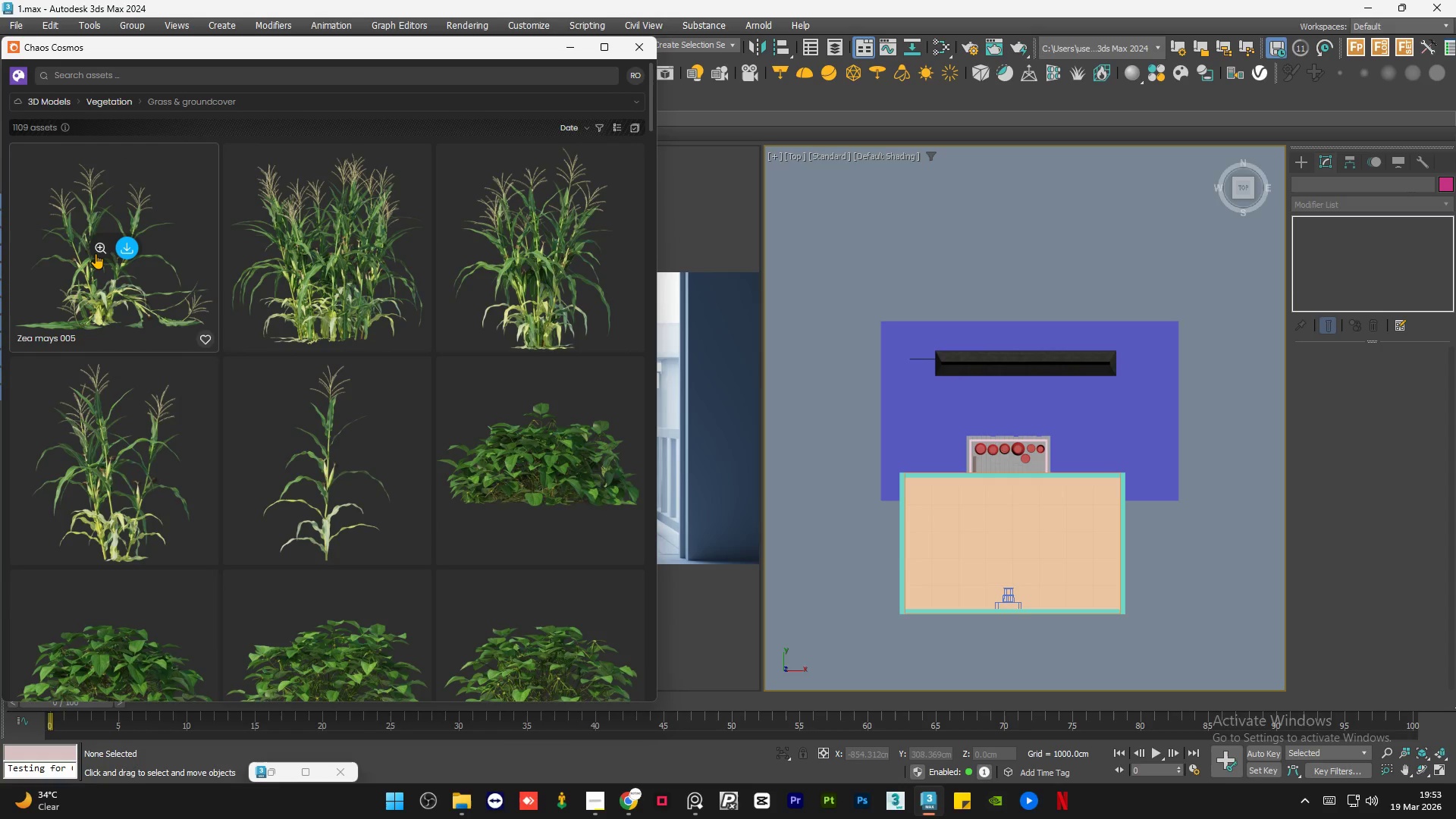 
scroll: coordinate [271, 393], scroll_direction: down, amount: 38.0
 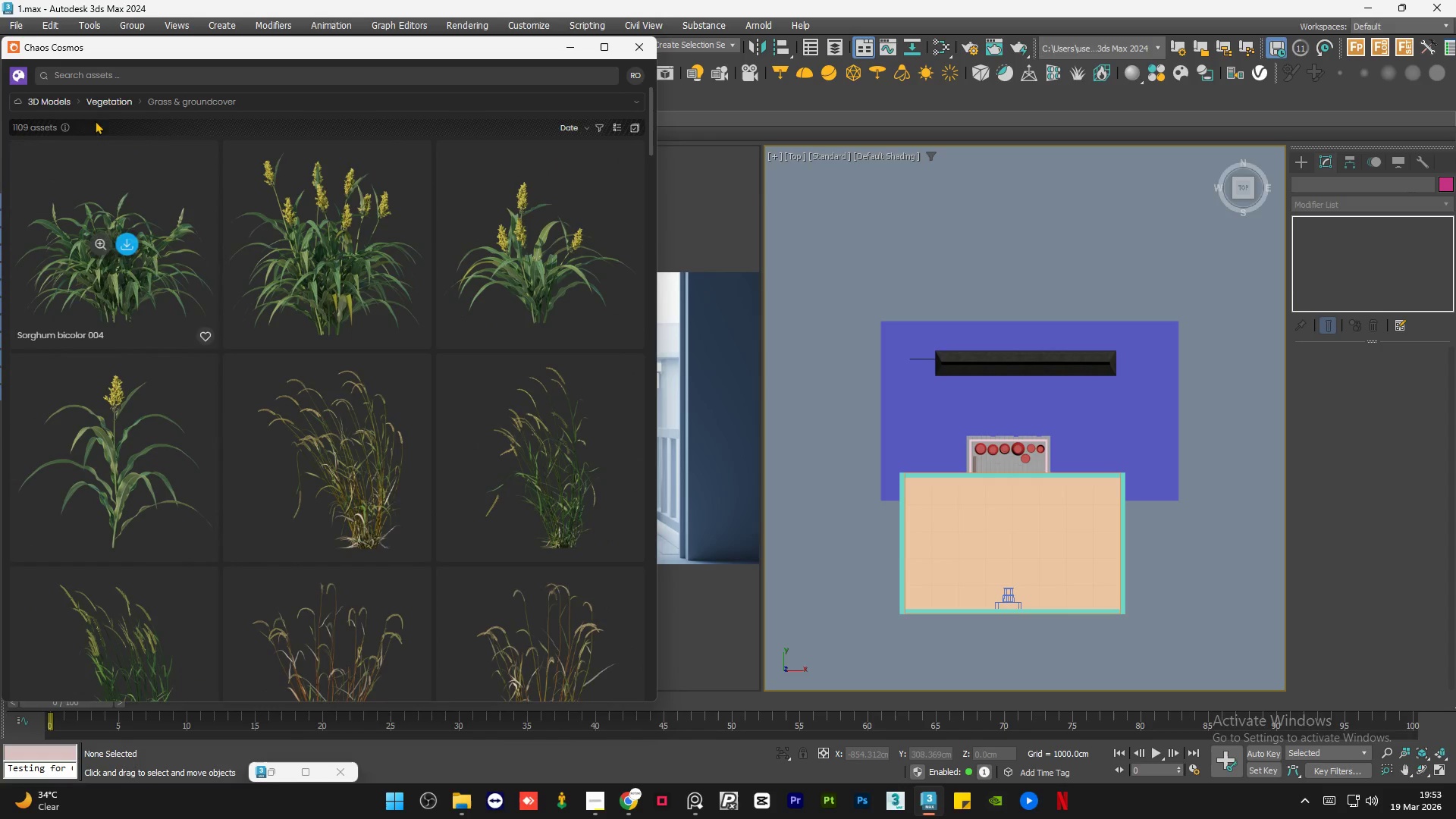 
left_click([121, 104])
 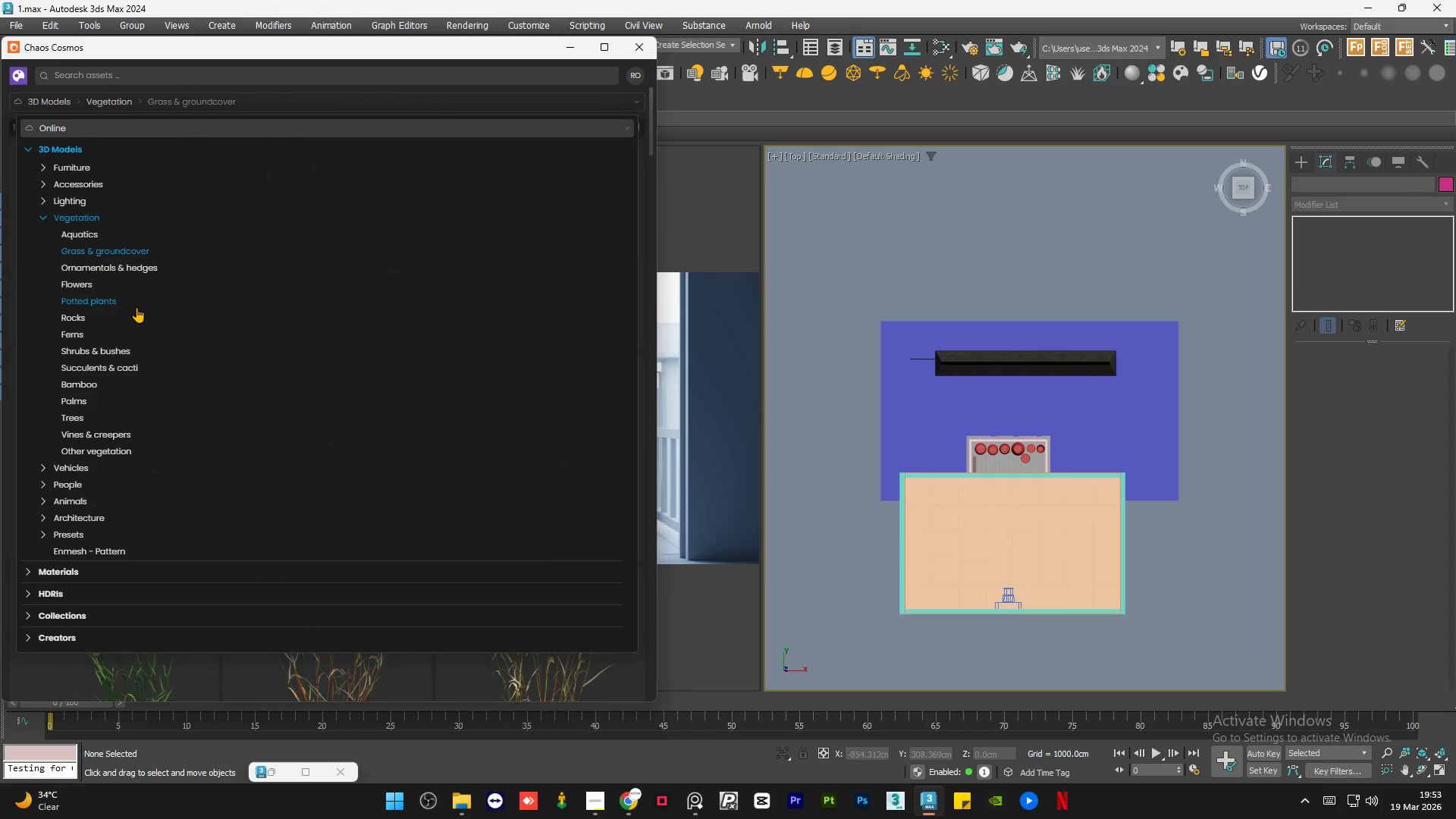 
left_click([100, 315])
 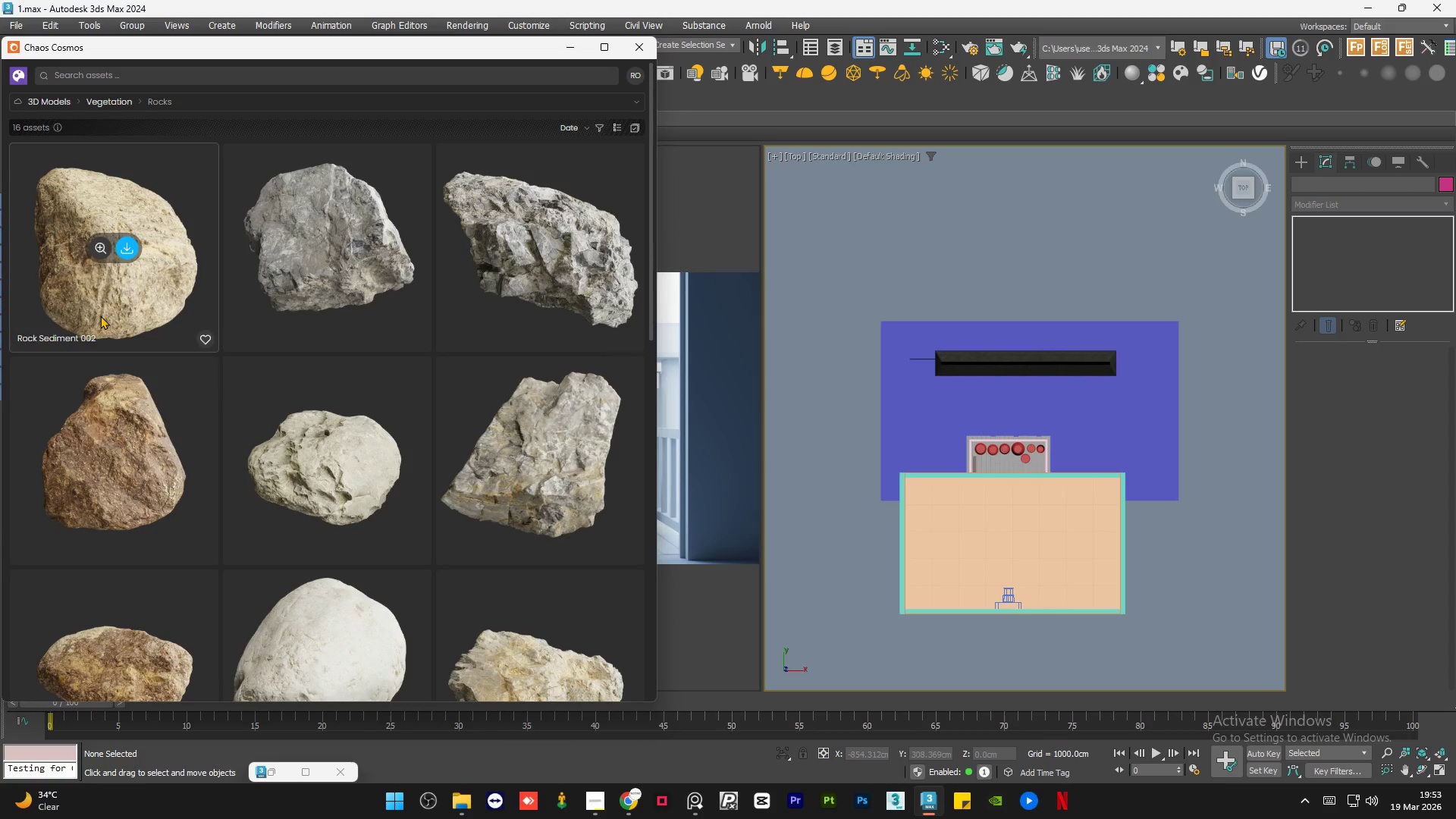 
scroll: coordinate [428, 400], scroll_direction: down, amount: 13.0
 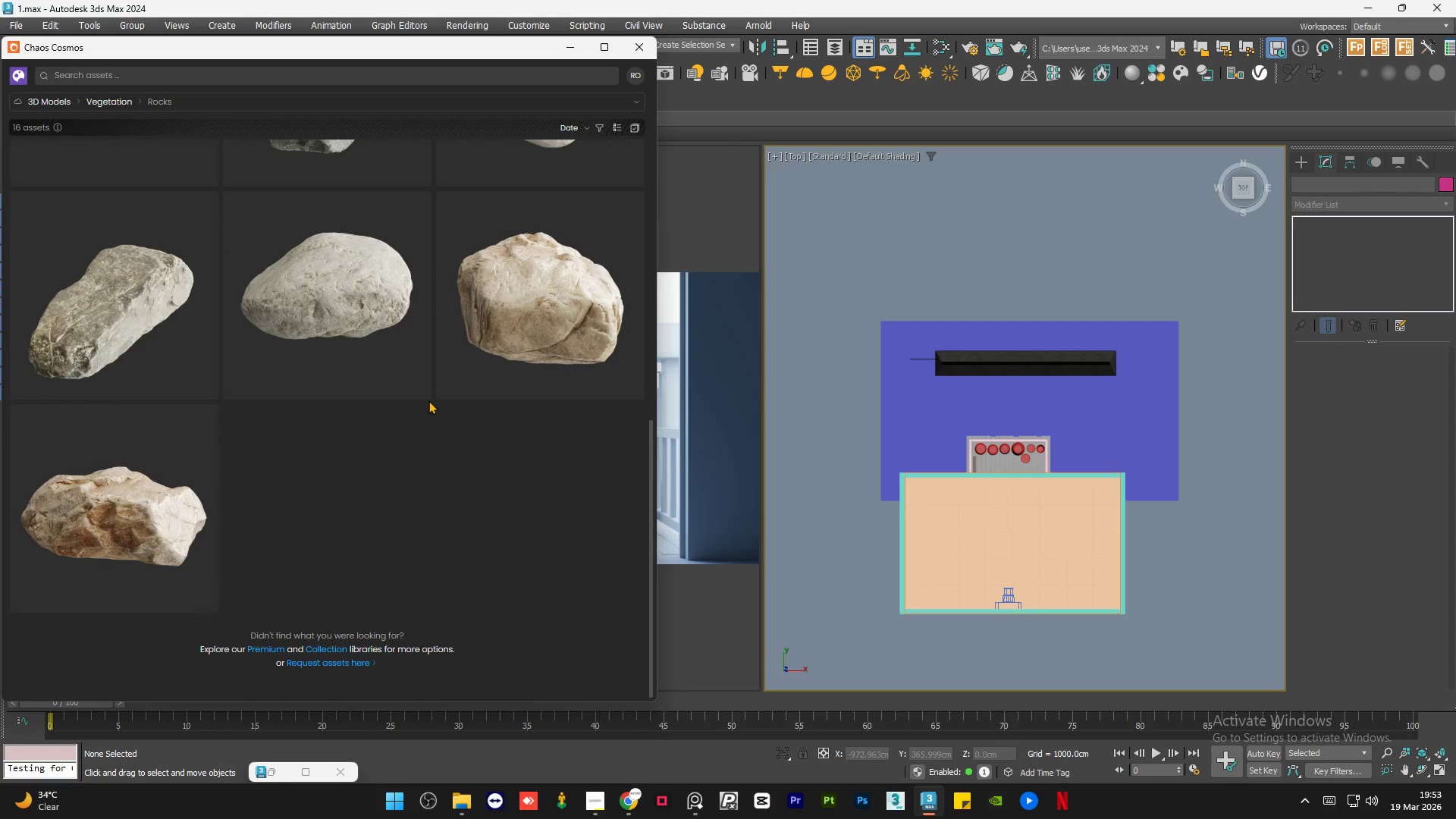 
scroll: coordinate [407, 386], scroll_direction: up, amount: 28.0
 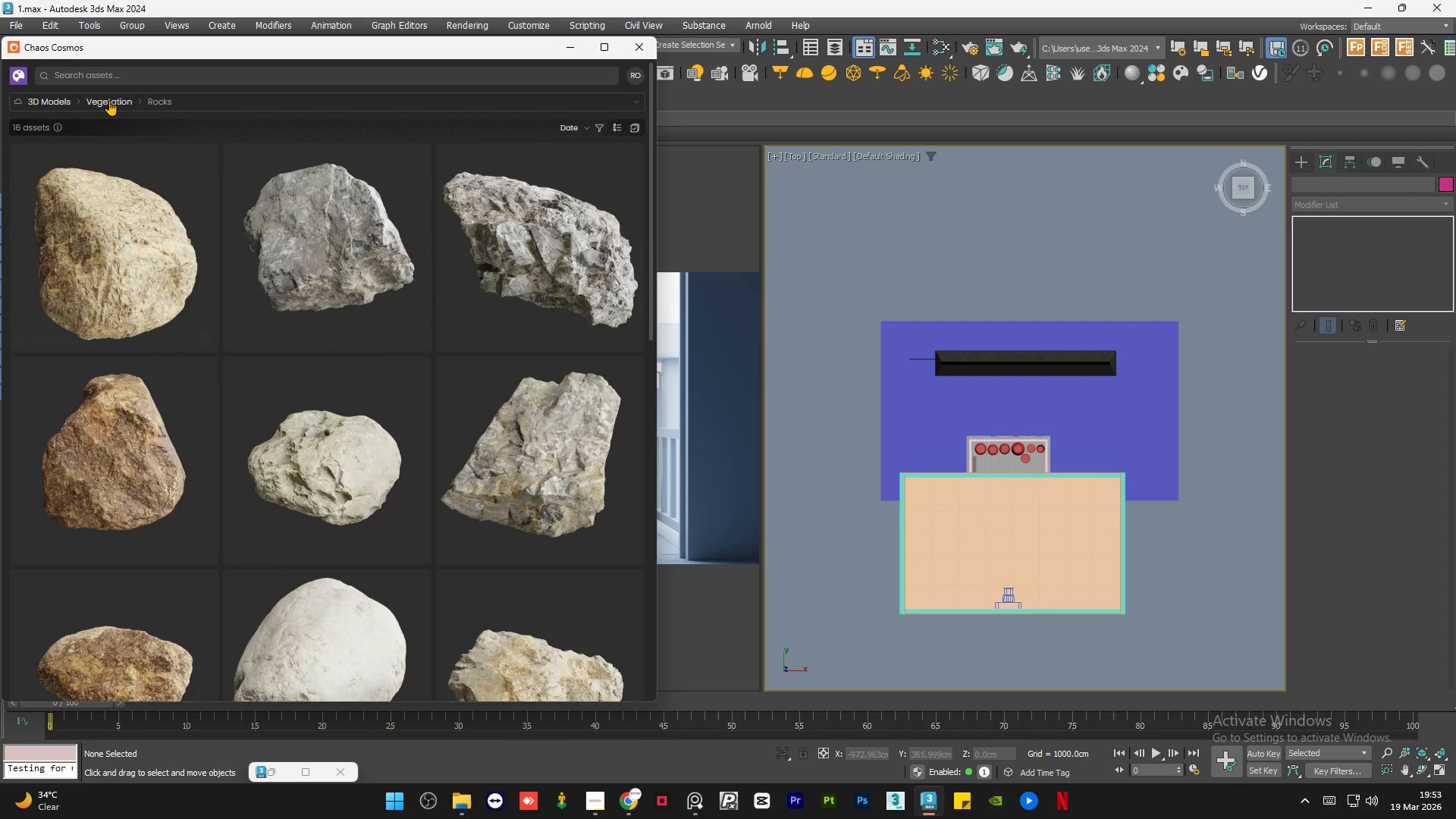 
left_click([111, 99])
 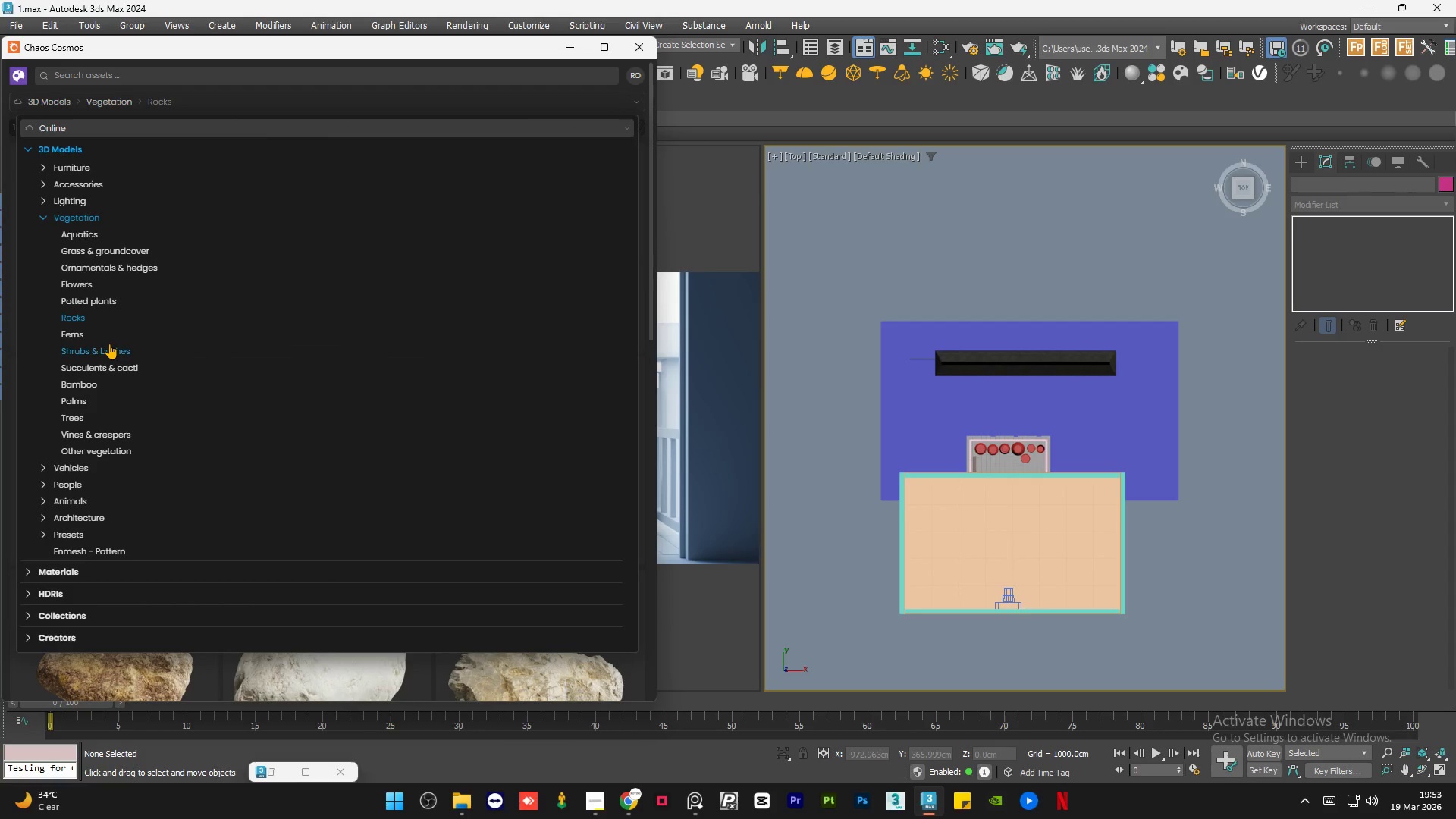 
left_click([113, 338])
 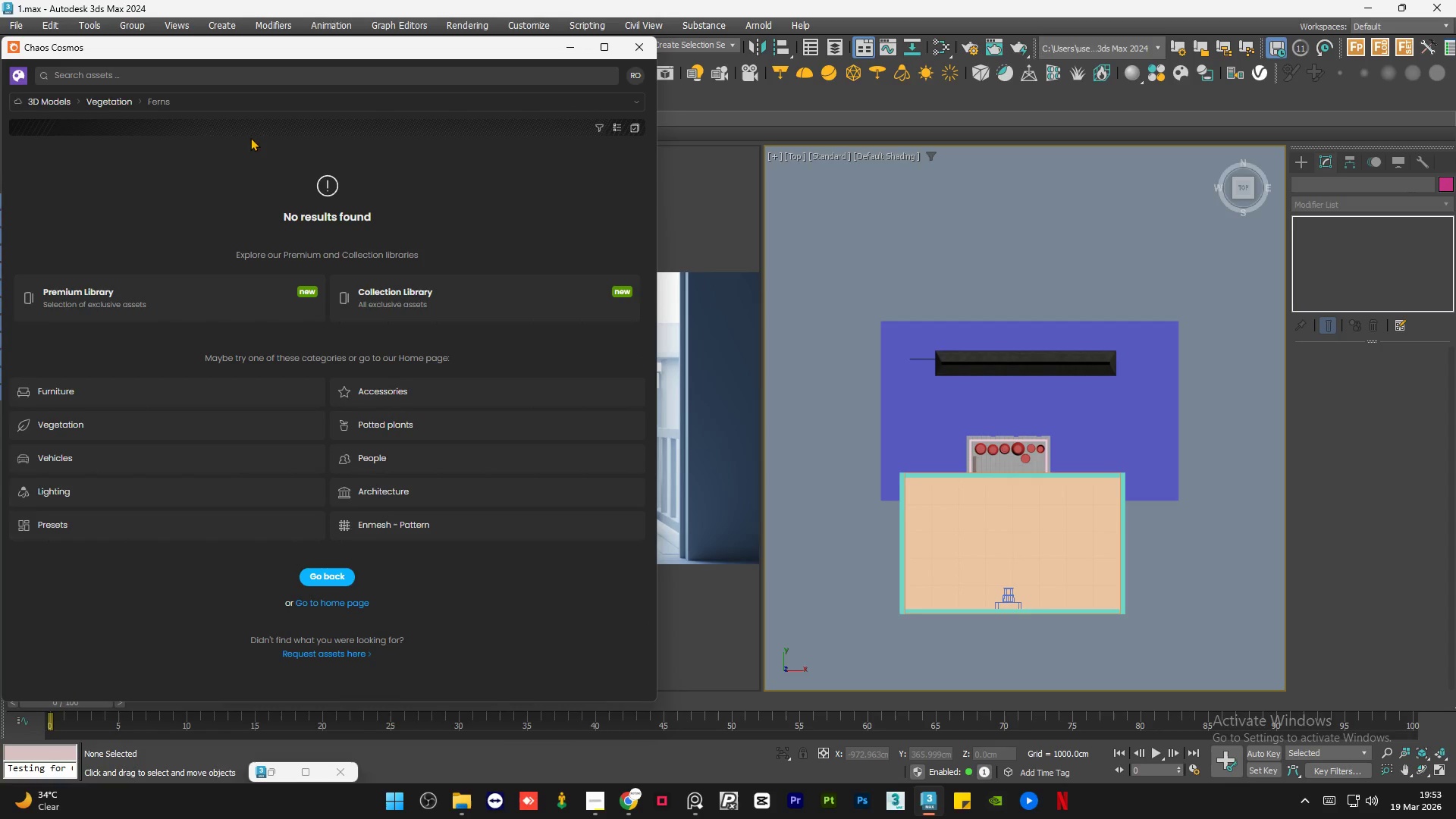 
left_click([122, 101])
 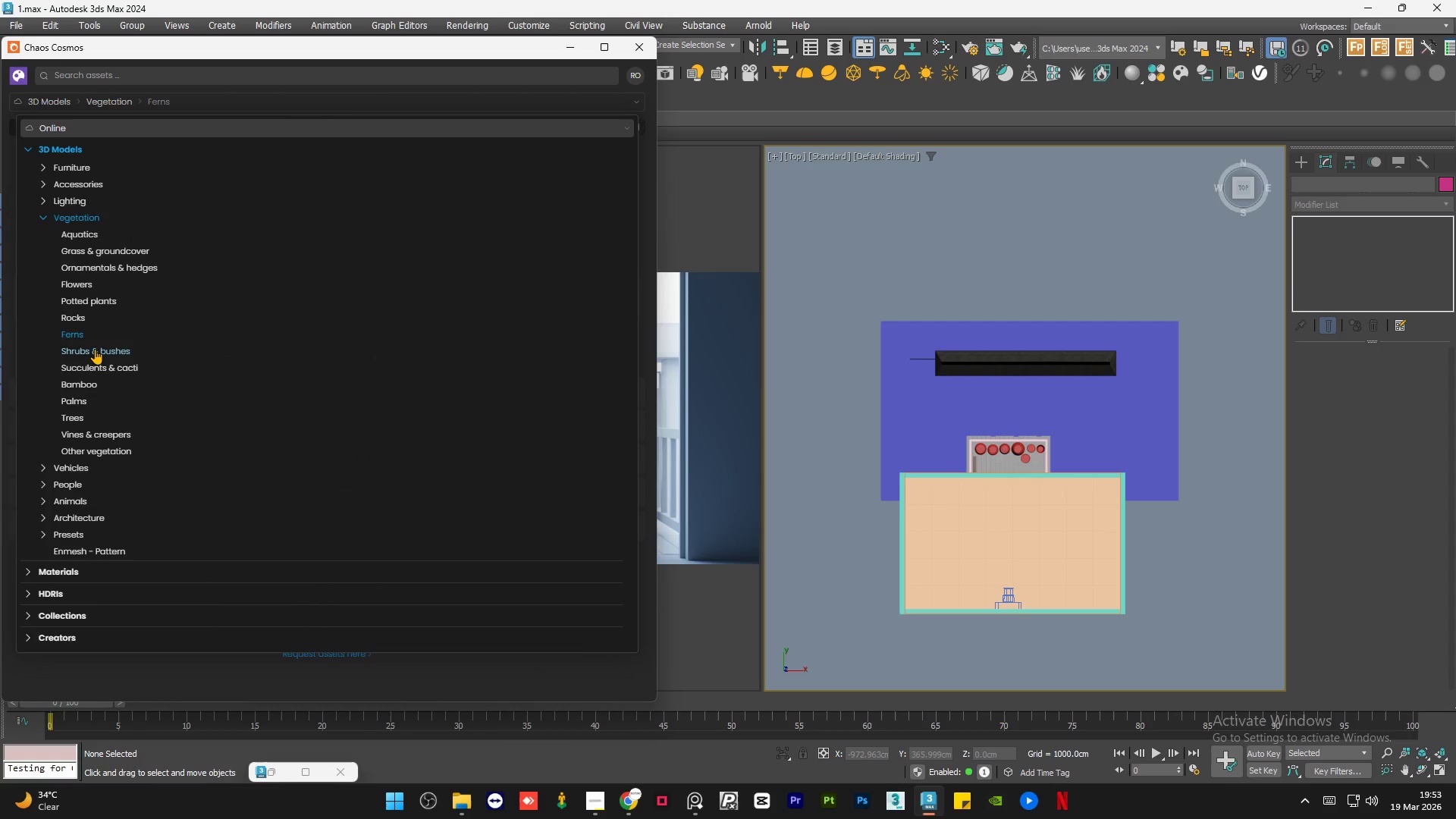 
left_click([95, 349])
 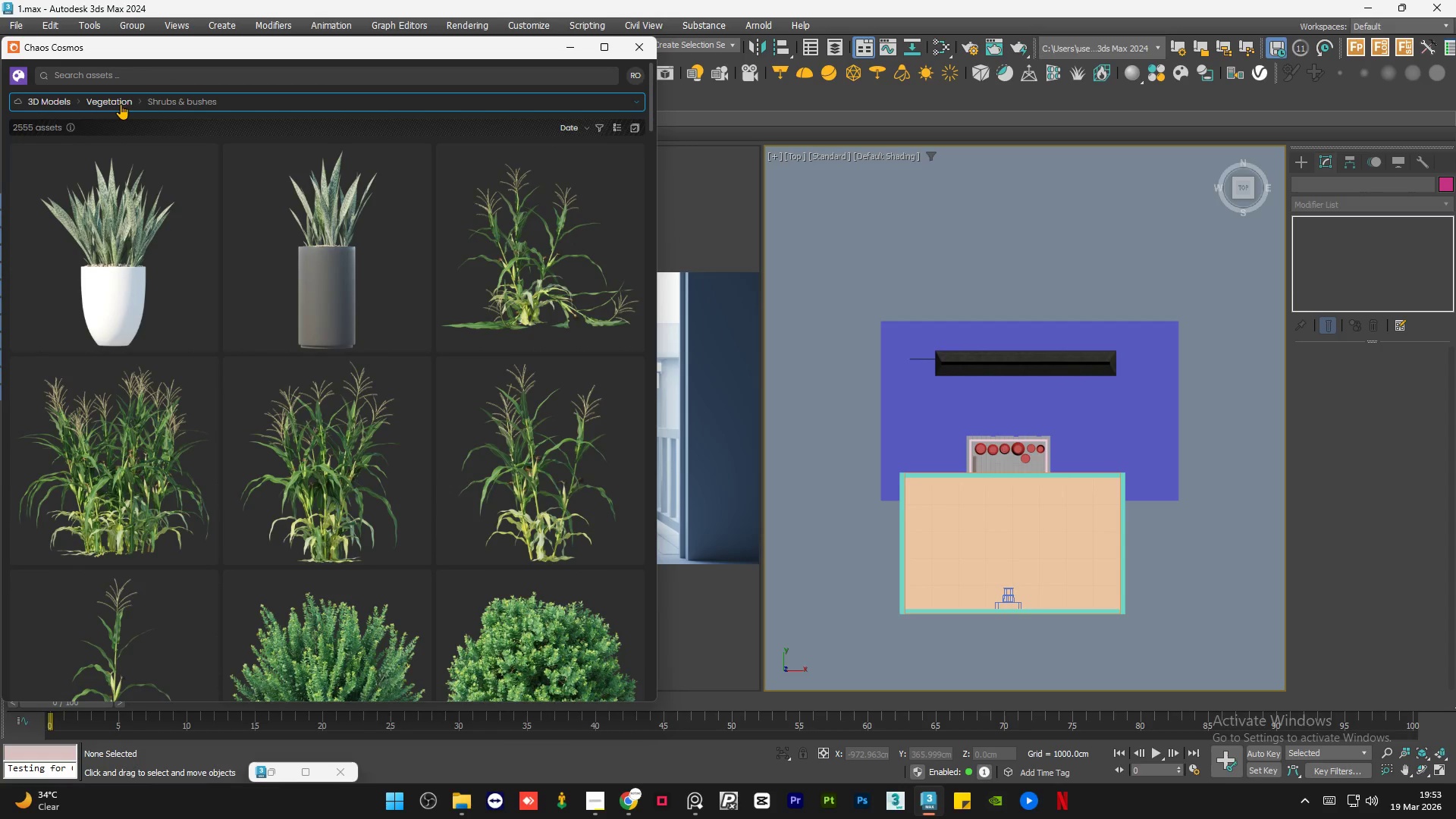 
scroll: coordinate [254, 406], scroll_direction: down, amount: 14.0
 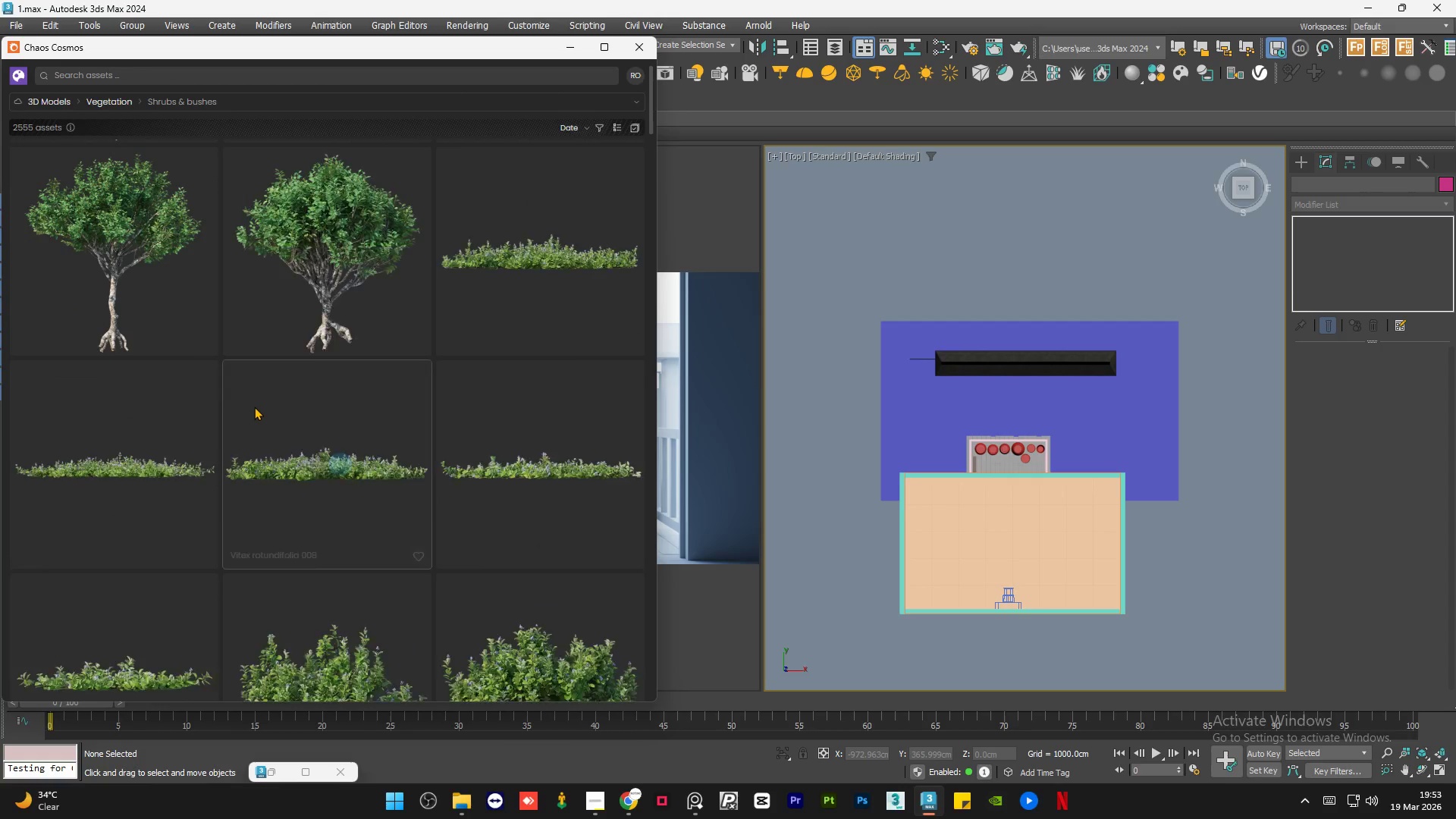 
scroll: coordinate [254, 406], scroll_direction: up, amount: 4.0
 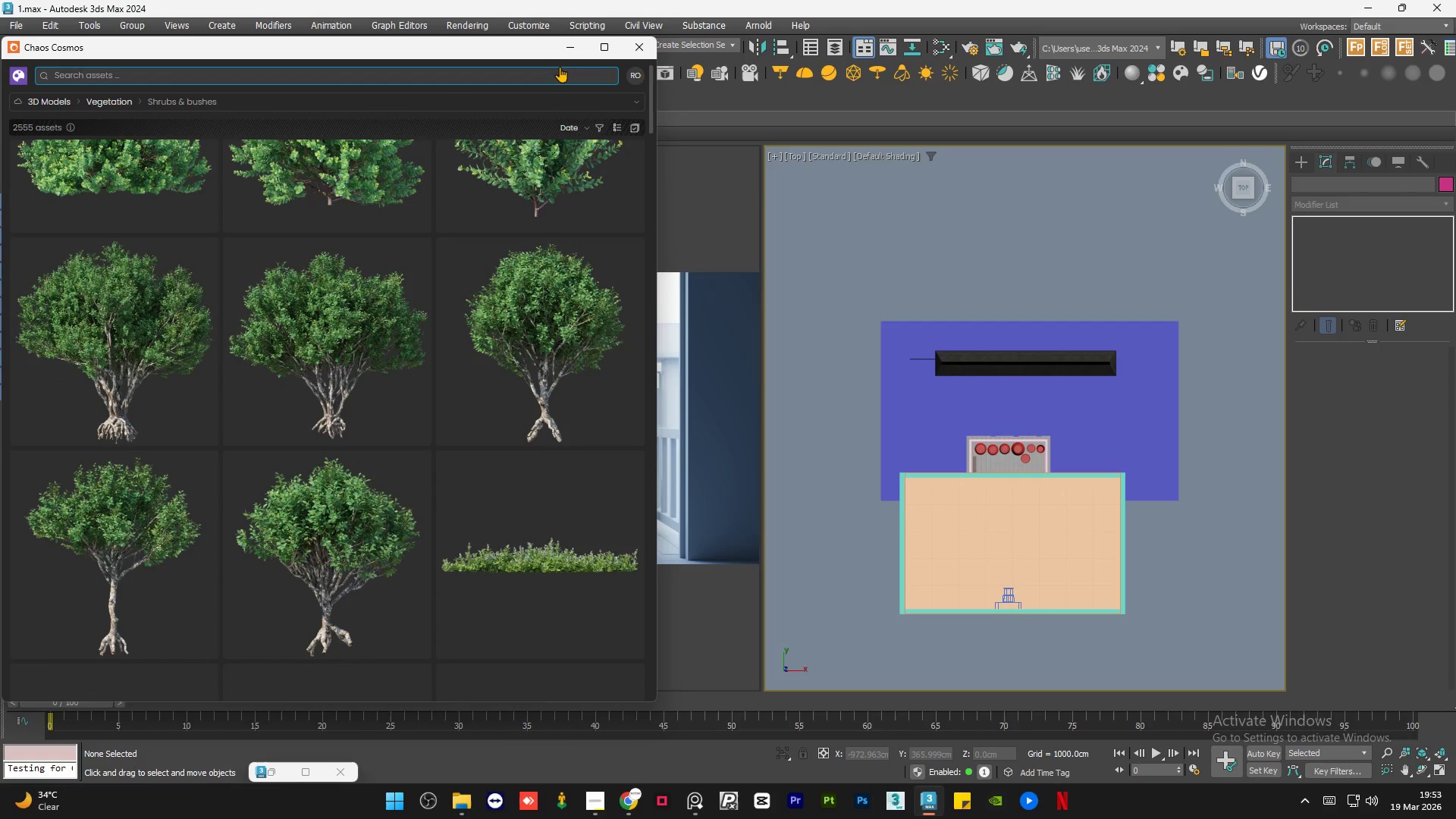 
left_click([565, 57])
 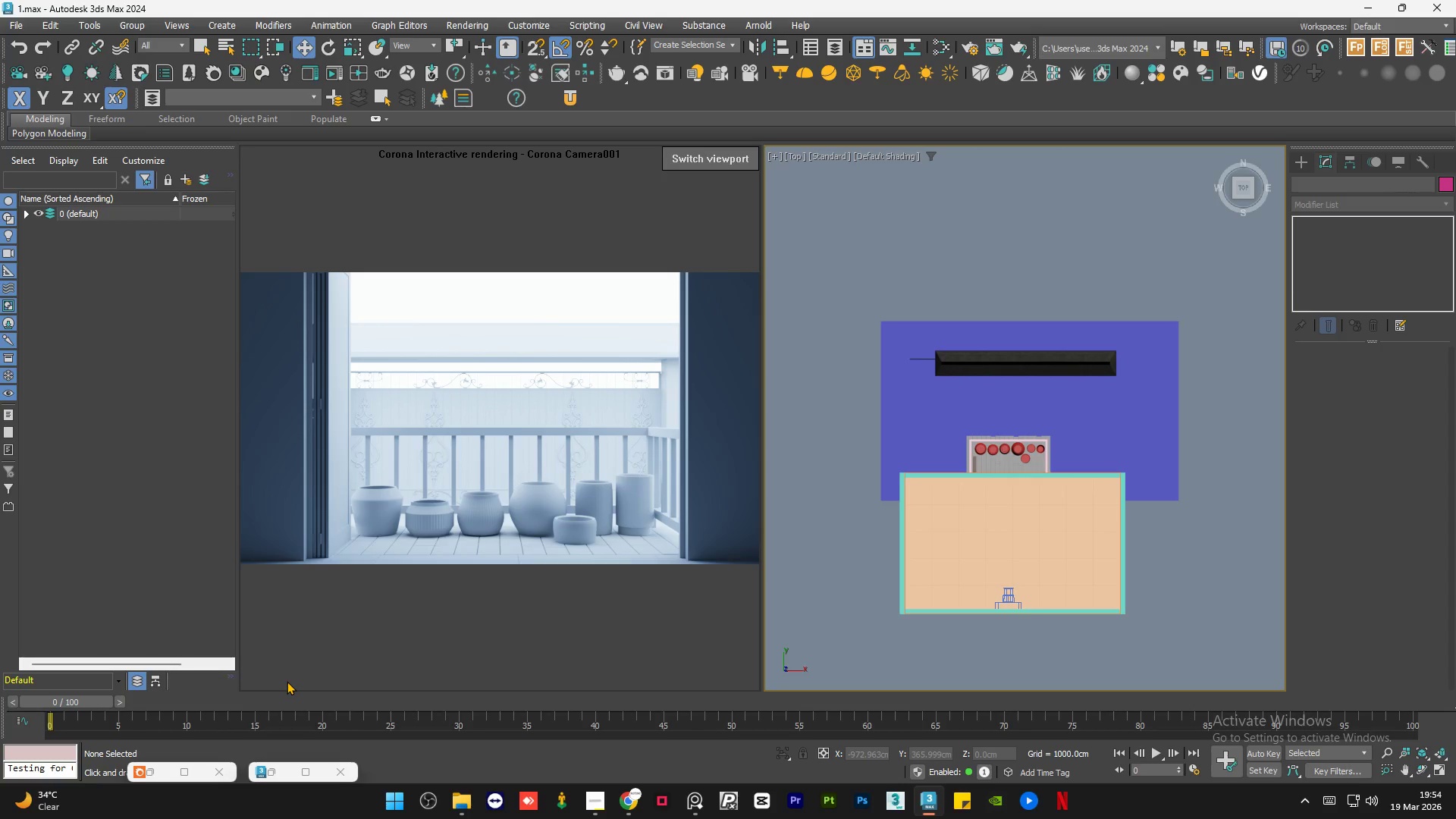 
wait(25.23)
 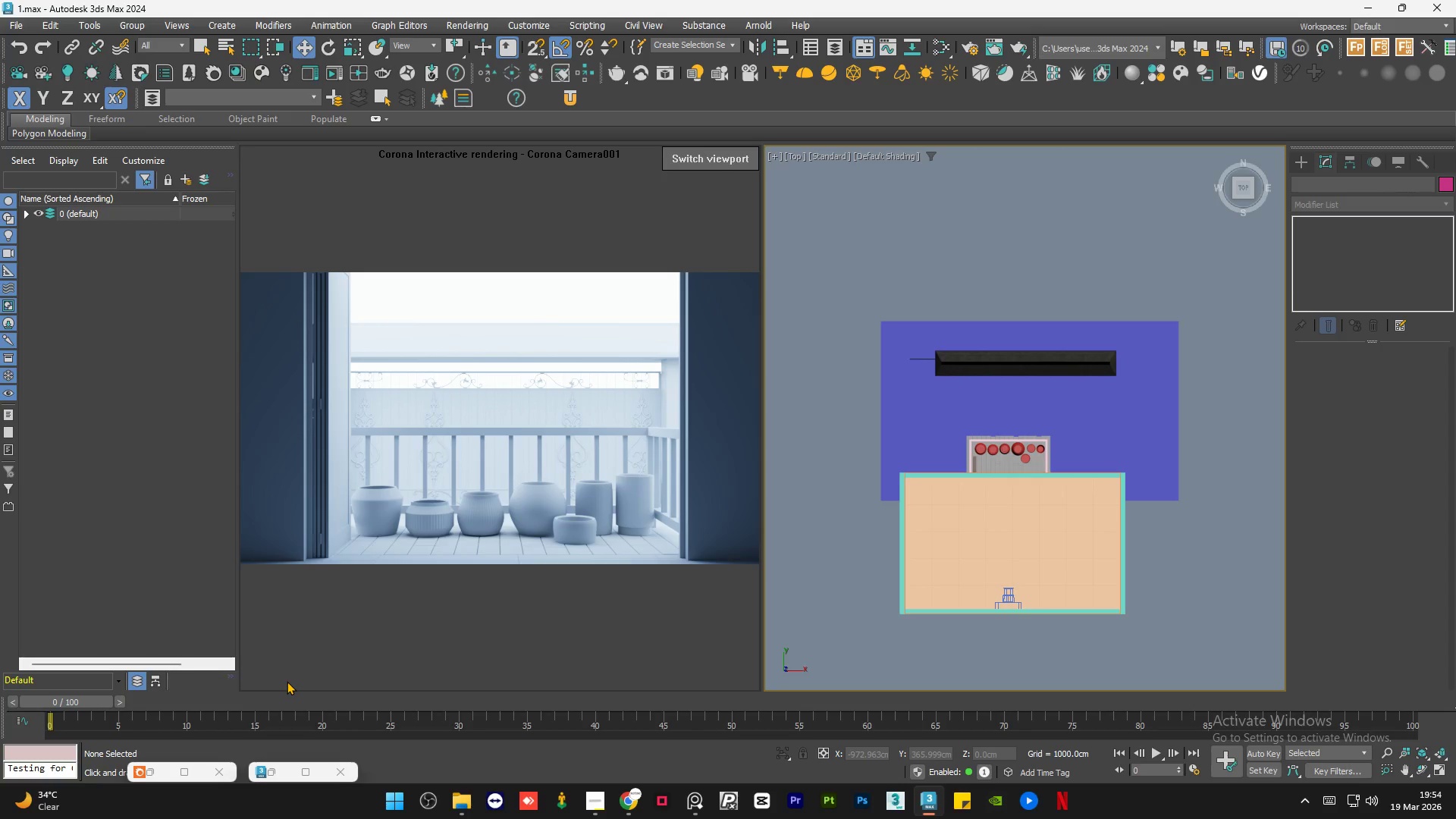 
left_click([844, 504])
 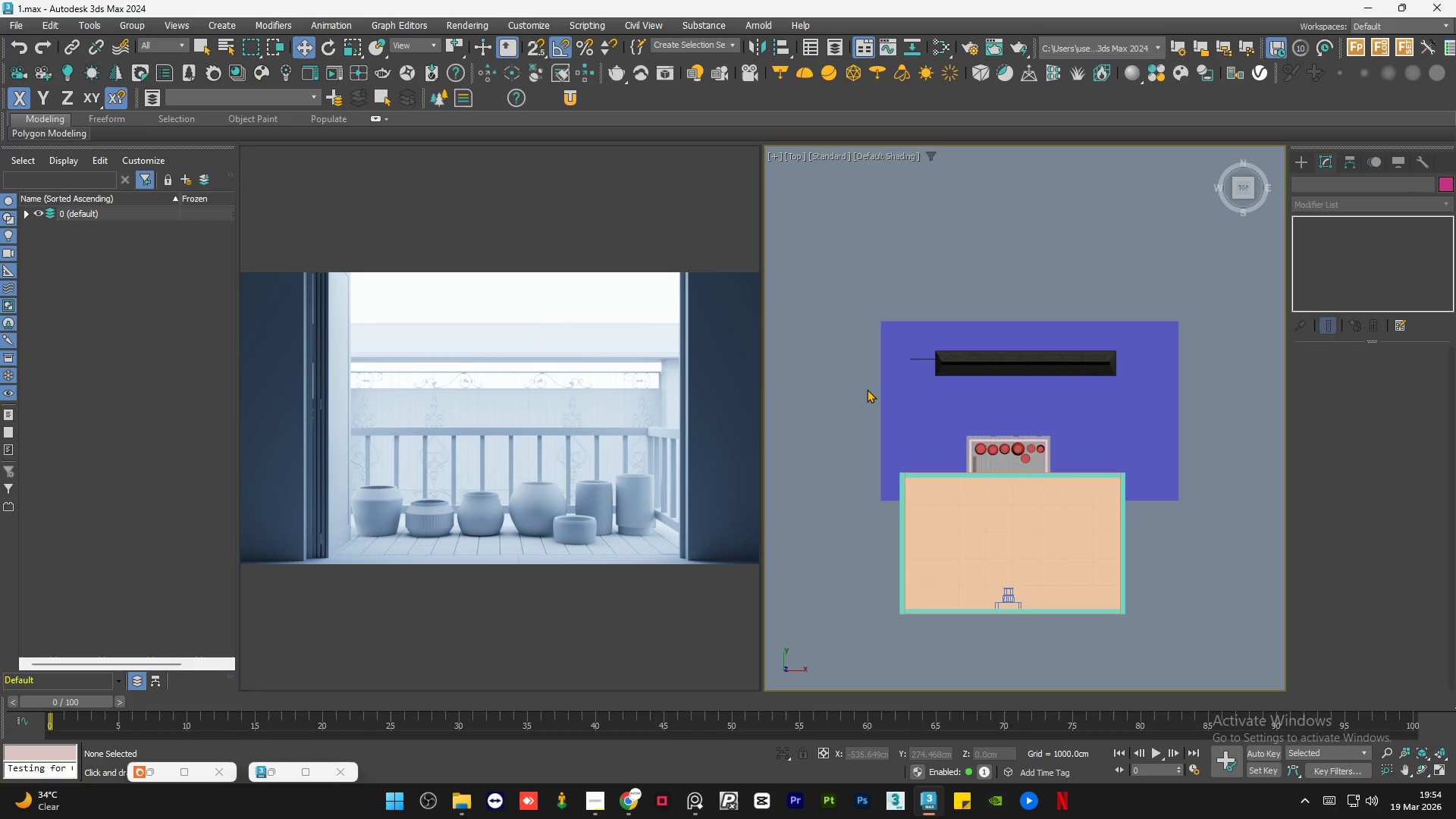 
scroll: coordinate [867, 389], scroll_direction: down, amount: 2.0
 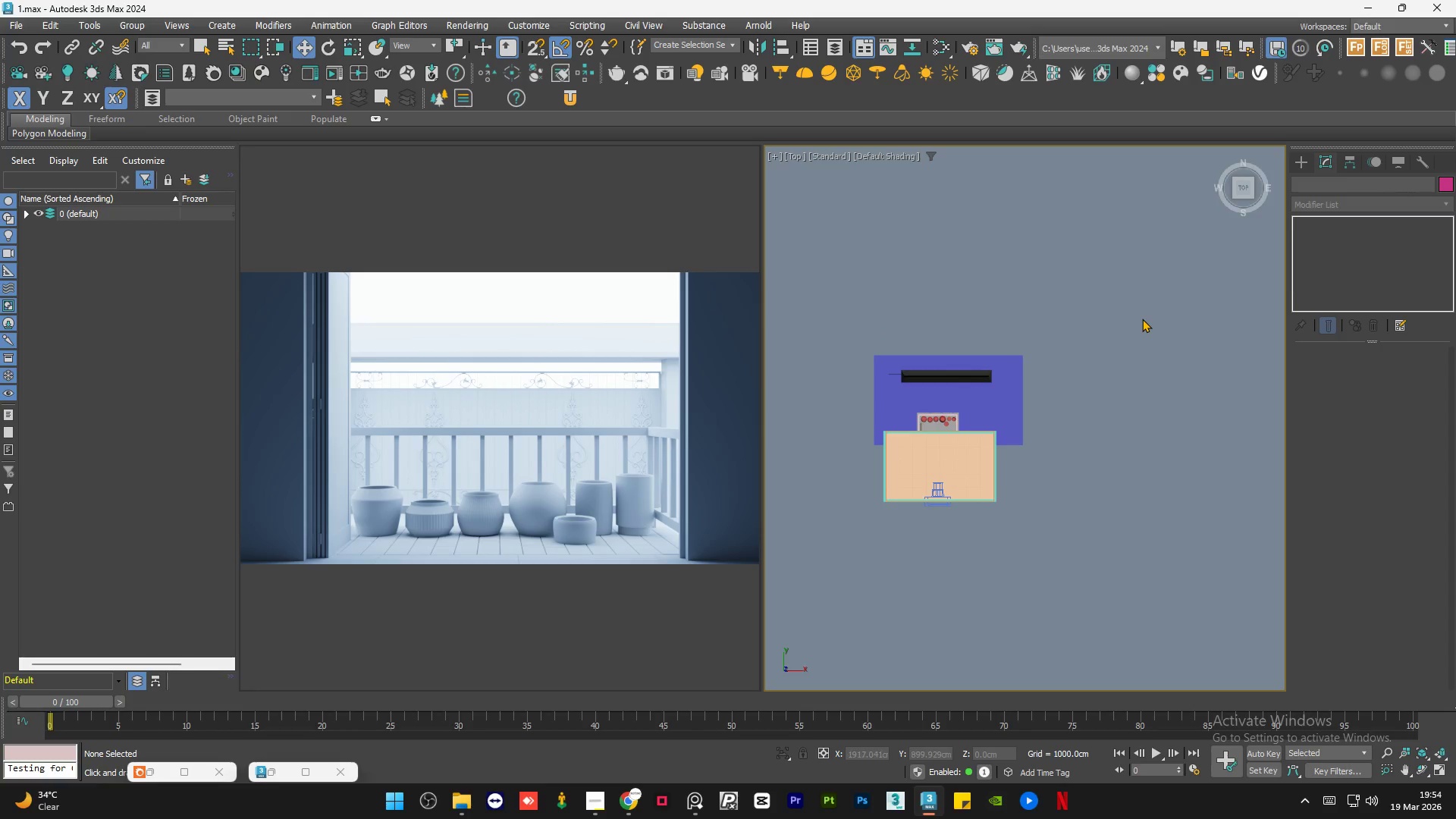 
left_click([1123, 322])
 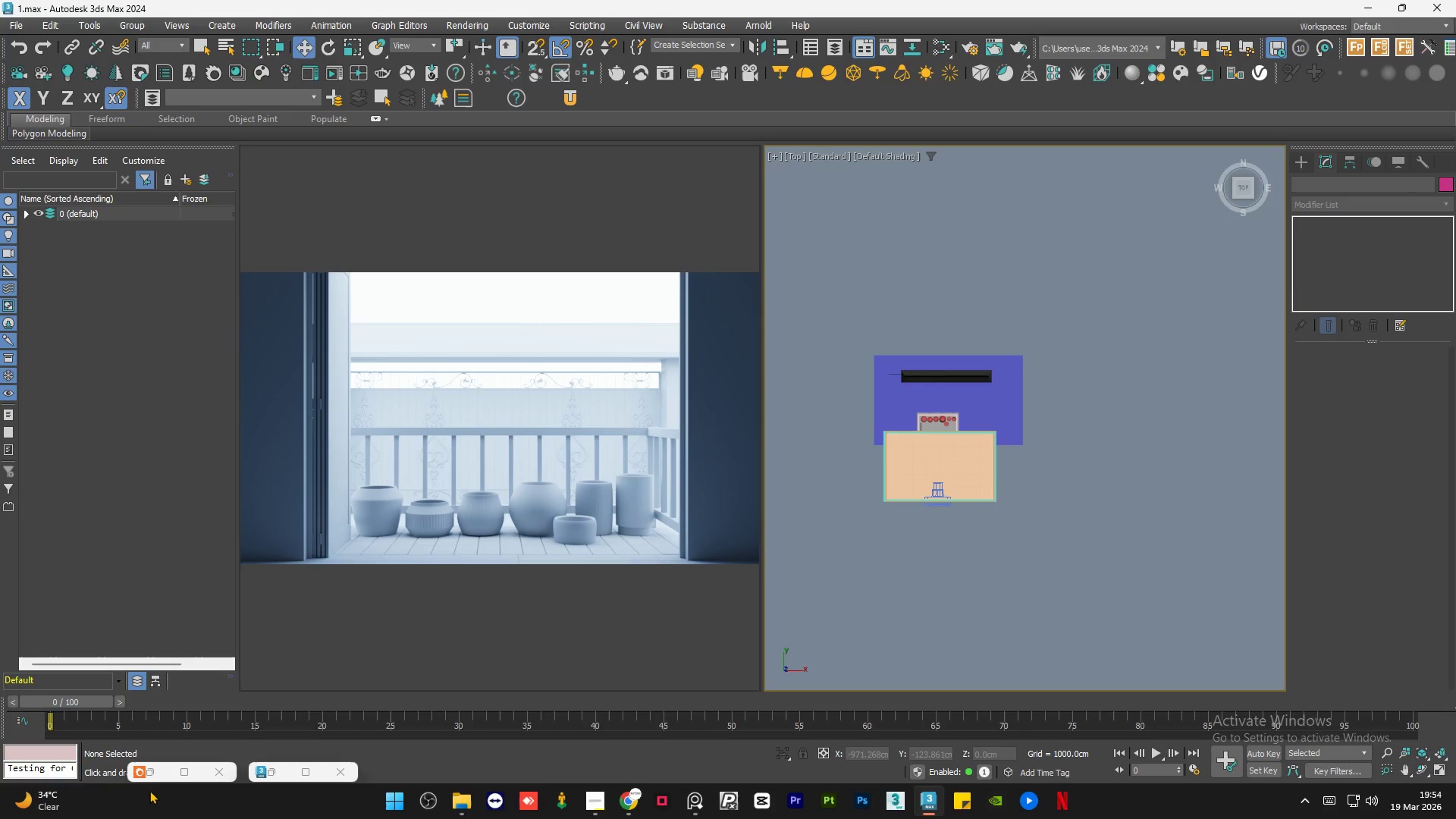 
left_click([155, 779])
 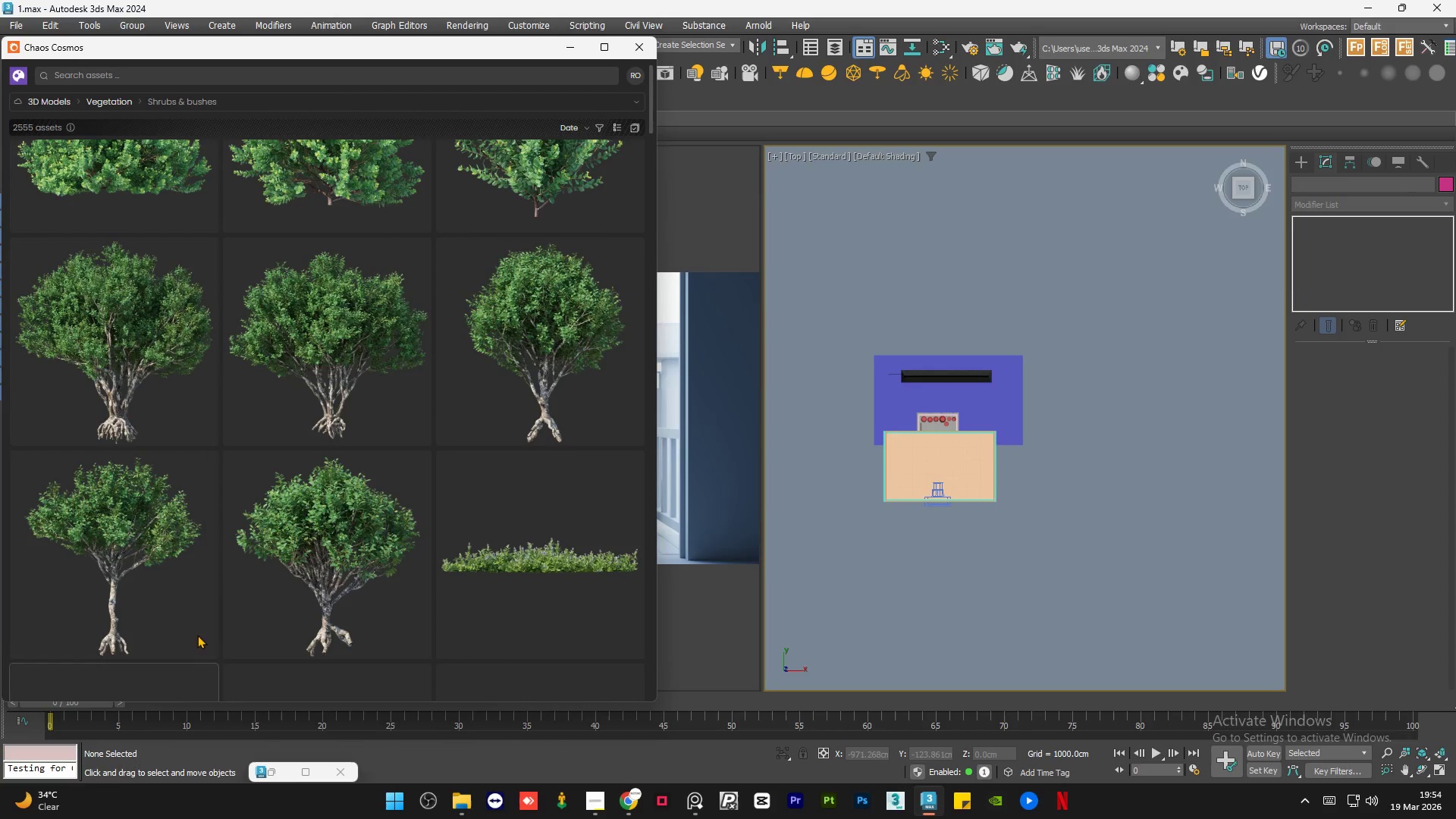 
scroll: coordinate [312, 500], scroll_direction: down, amount: 7.0
 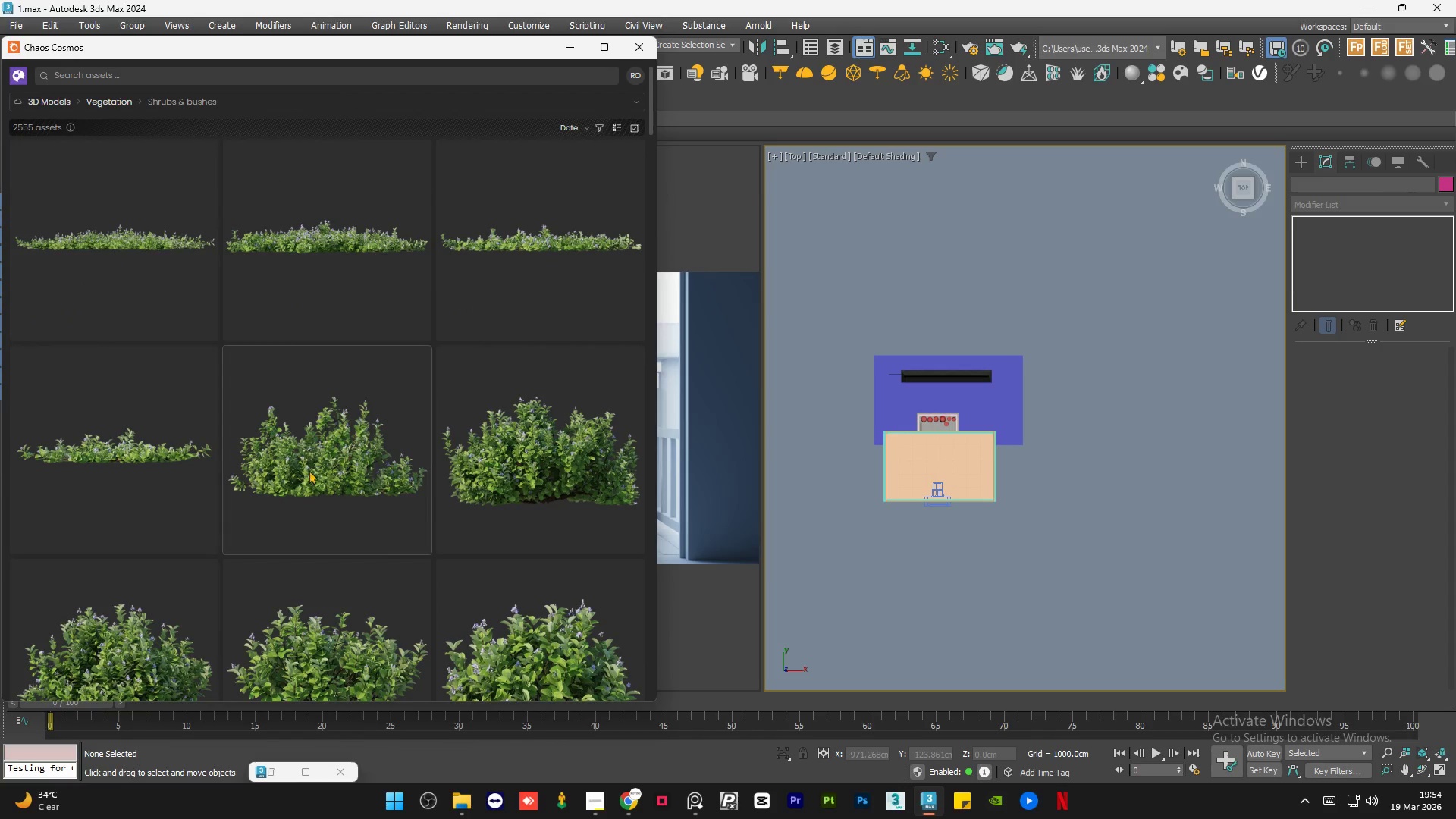 
scroll: coordinate [838, 411], scroll_direction: up, amount: 5.0
 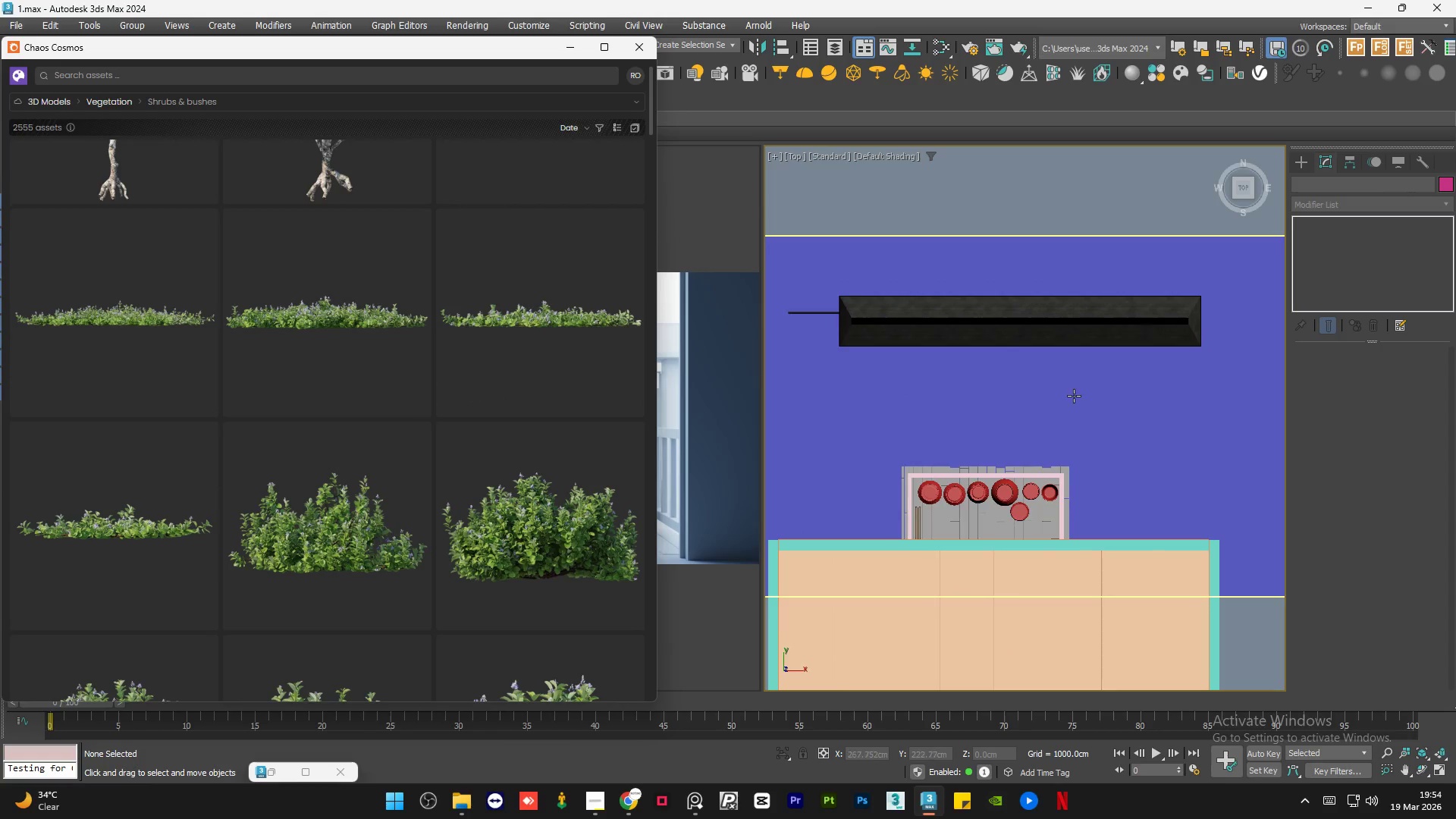 
hold_key(key=AltLeft, duration=1.5)
 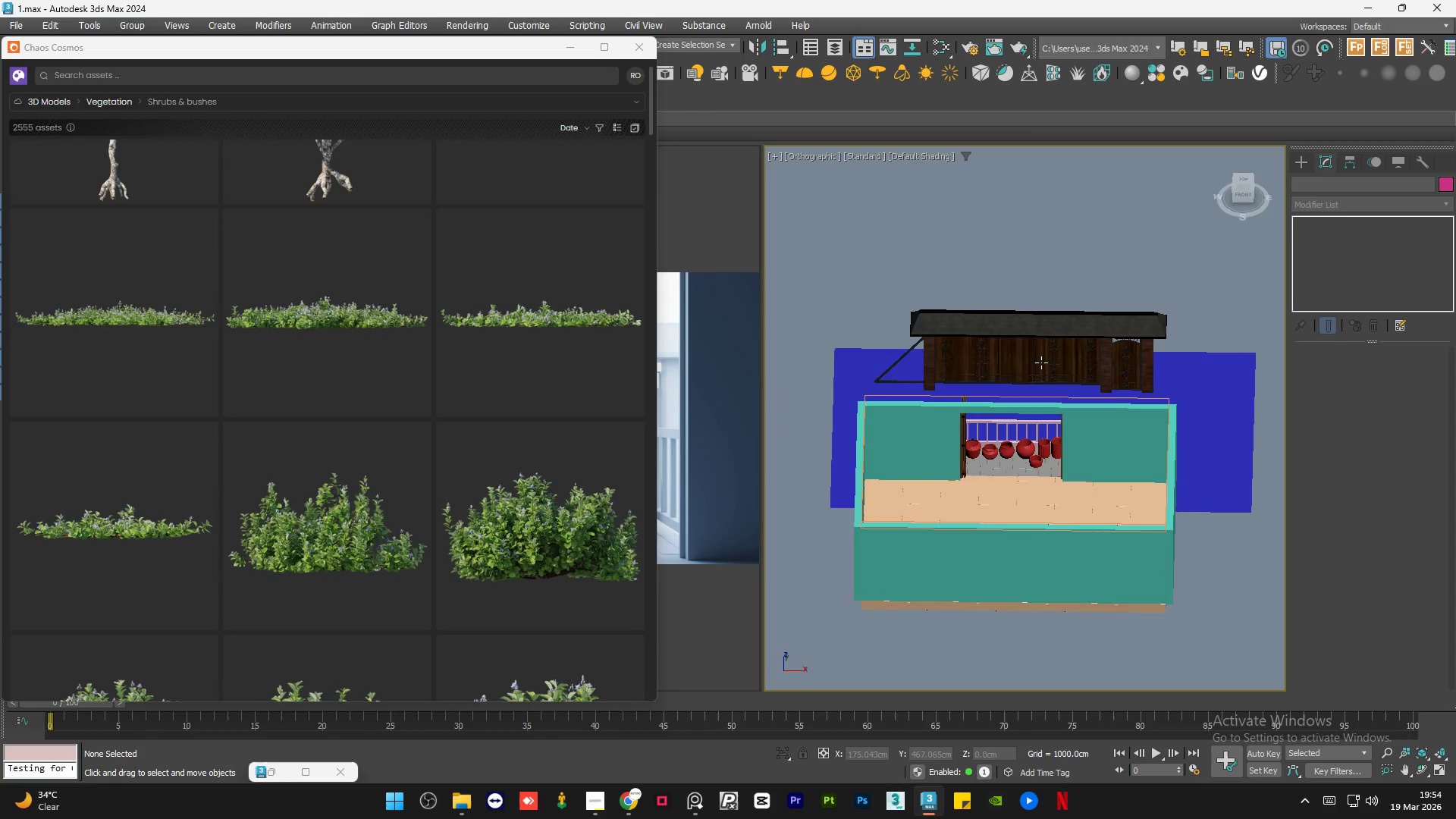 
scroll: coordinate [1077, 397], scroll_direction: down, amount: 1.0
 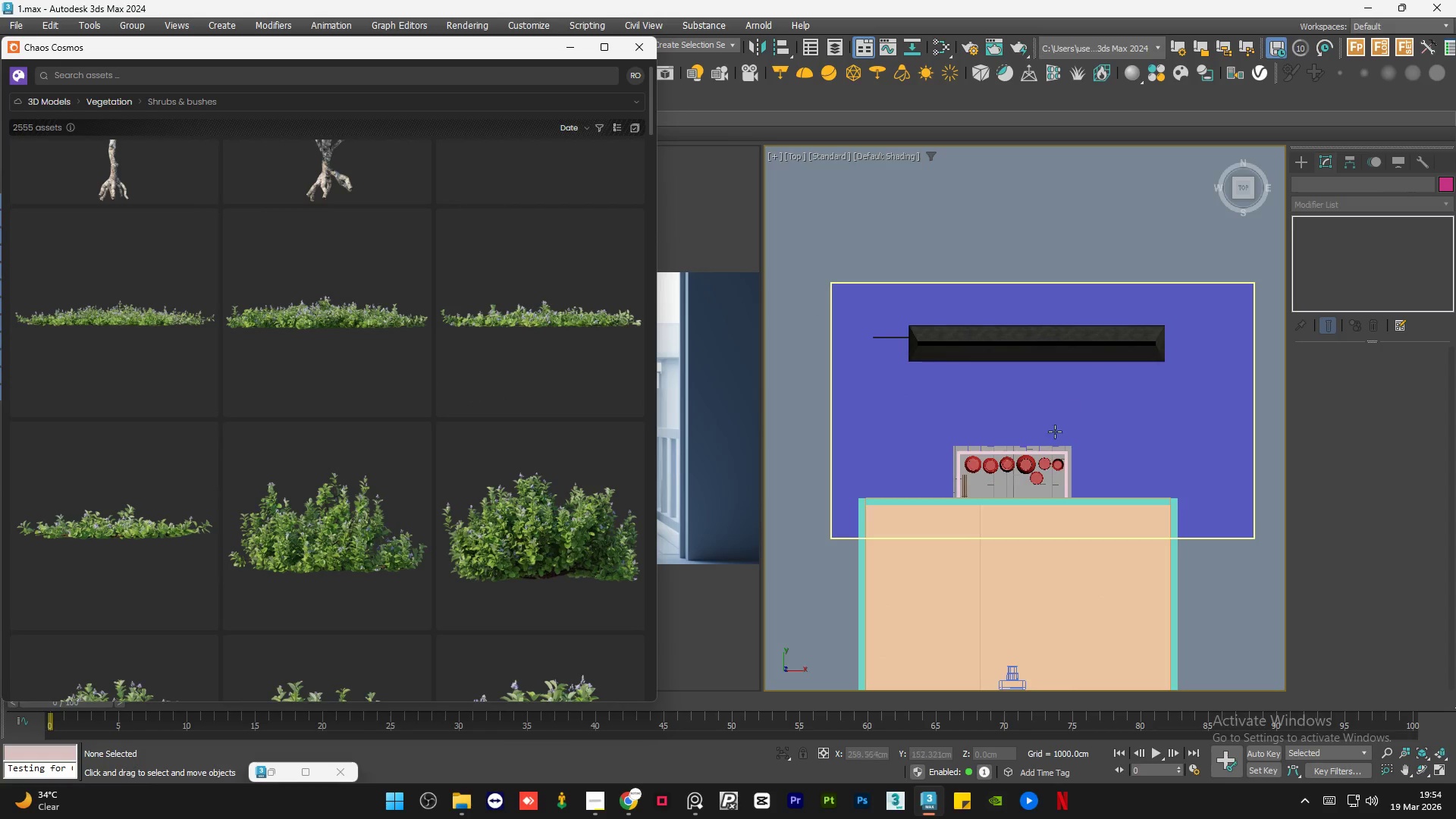 
hold_key(key=AltLeft, duration=1.52)
 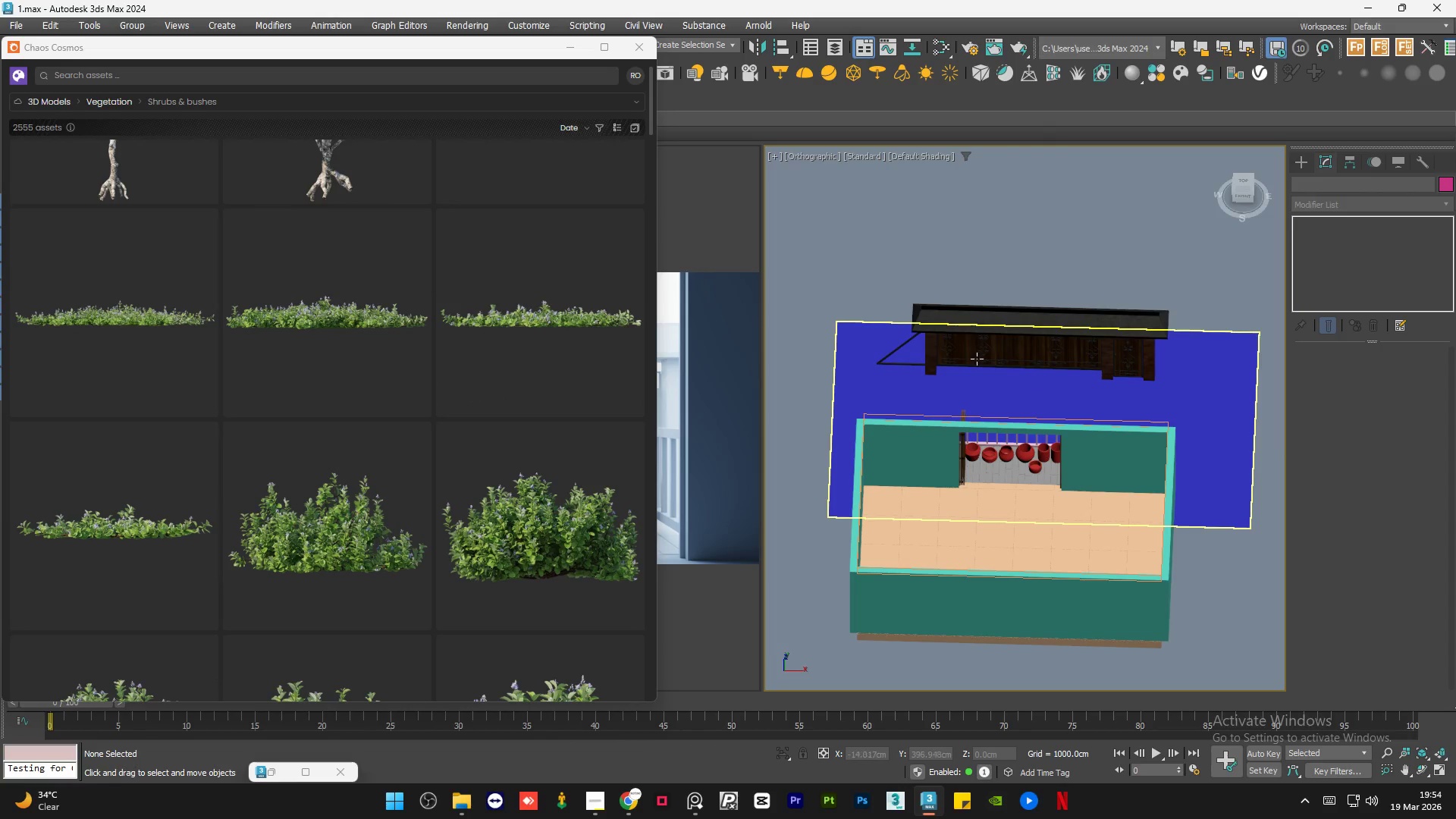 
key(Alt+AltLeft)
 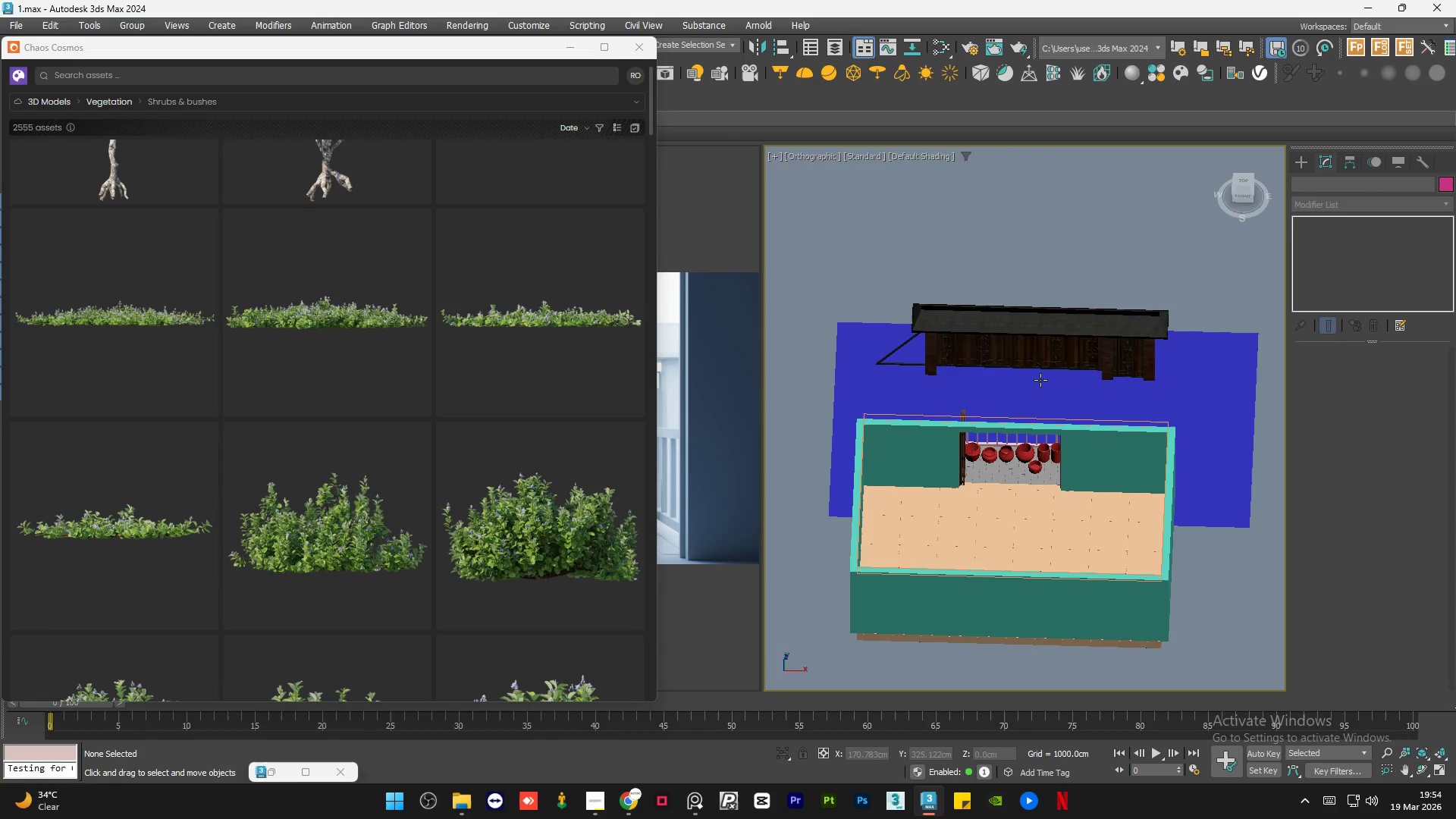 
key(Alt+AltLeft)
 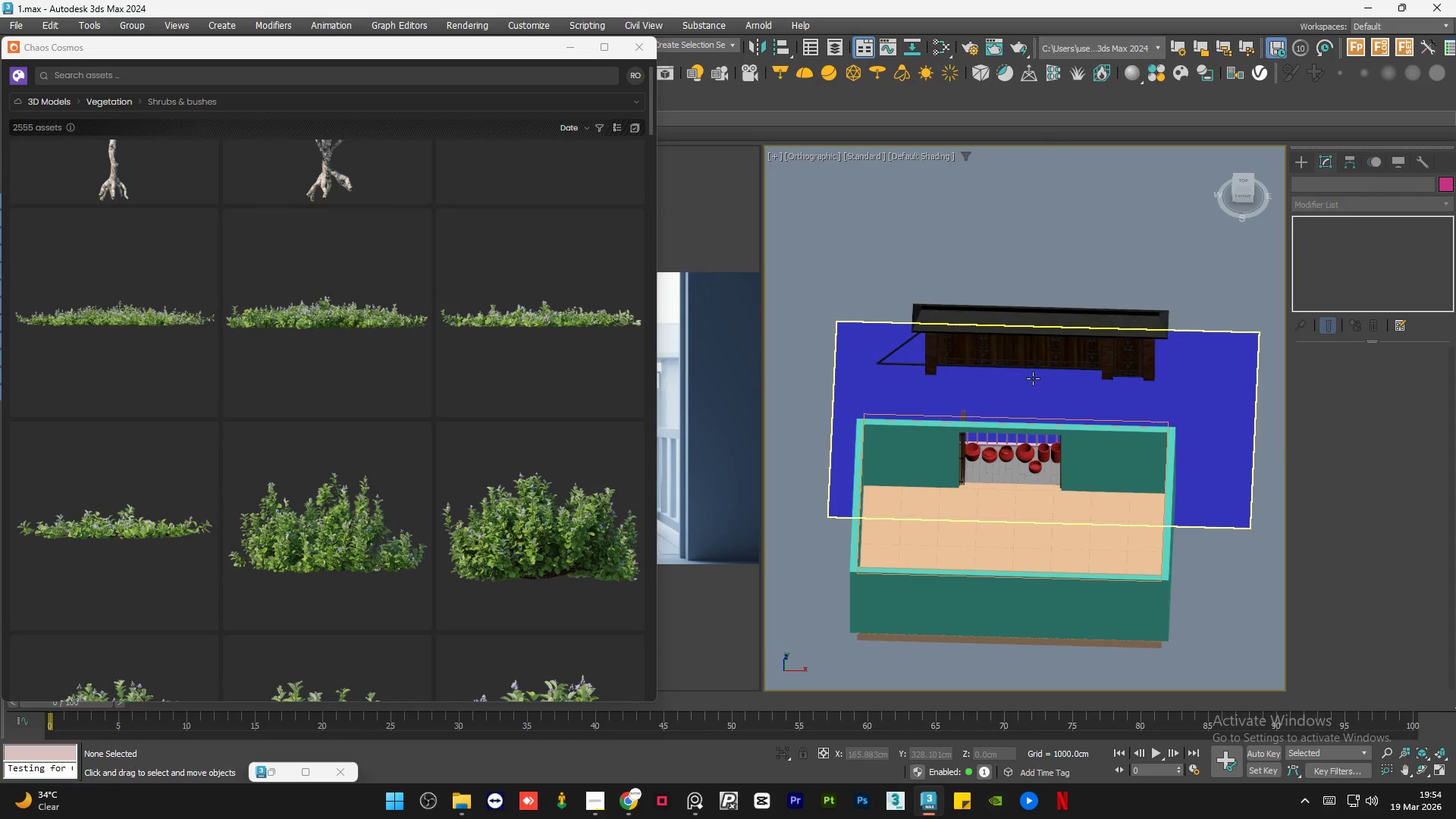 
scroll: coordinate [975, 359], scroll_direction: up, amount: 4.0
 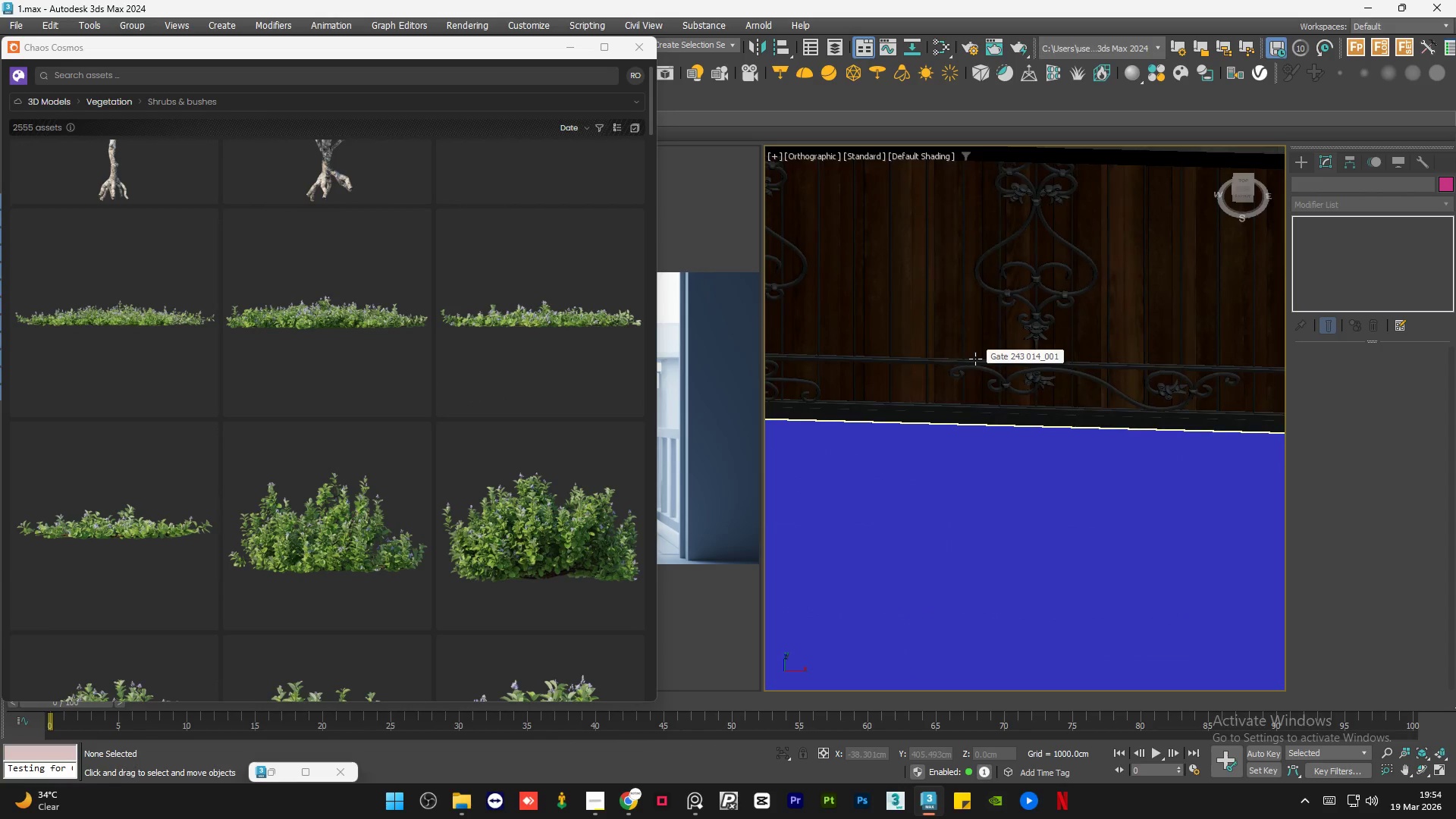 
scroll: coordinate [975, 359], scroll_direction: down, amount: 4.0
 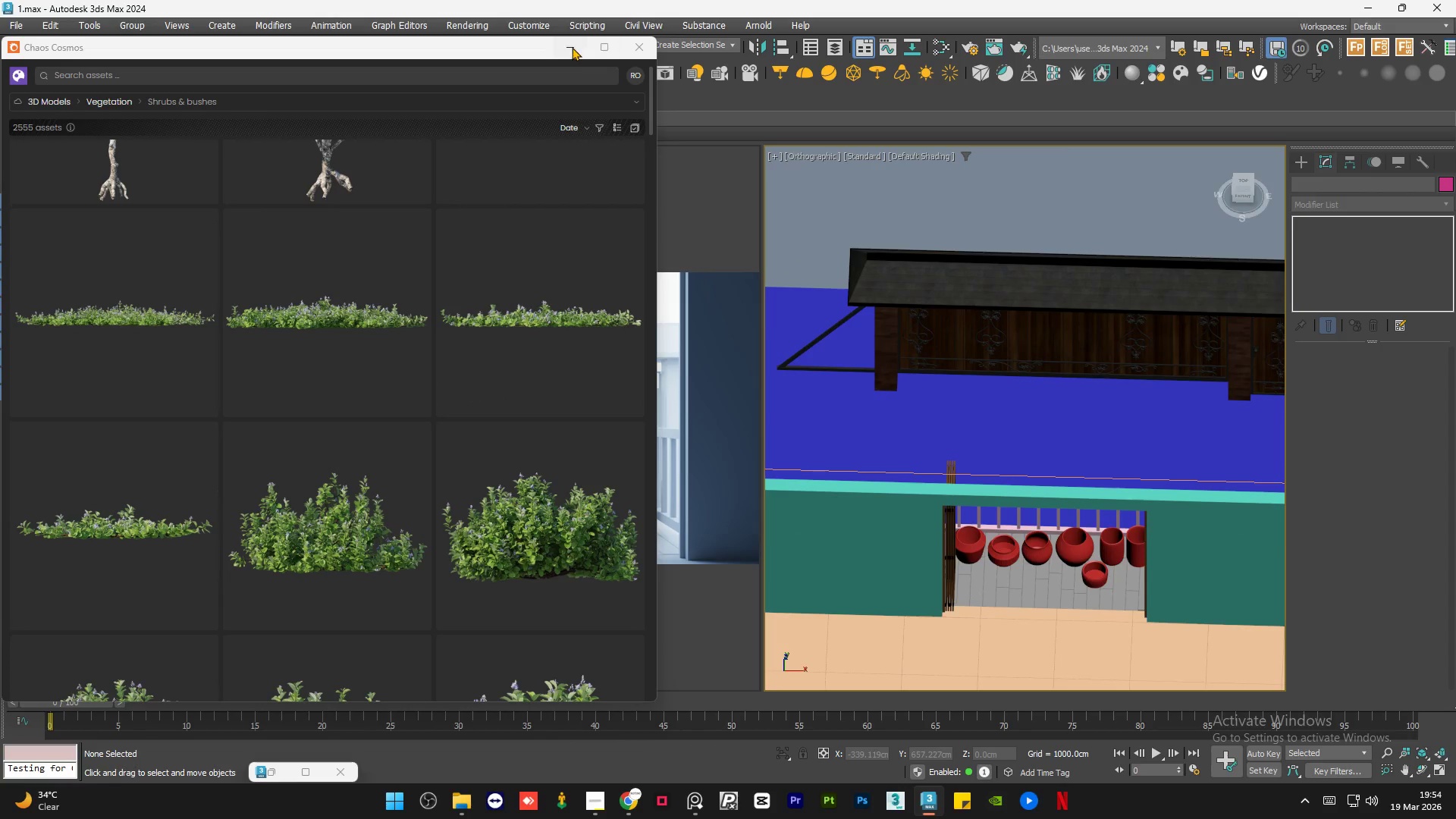 
left_click([572, 47])
 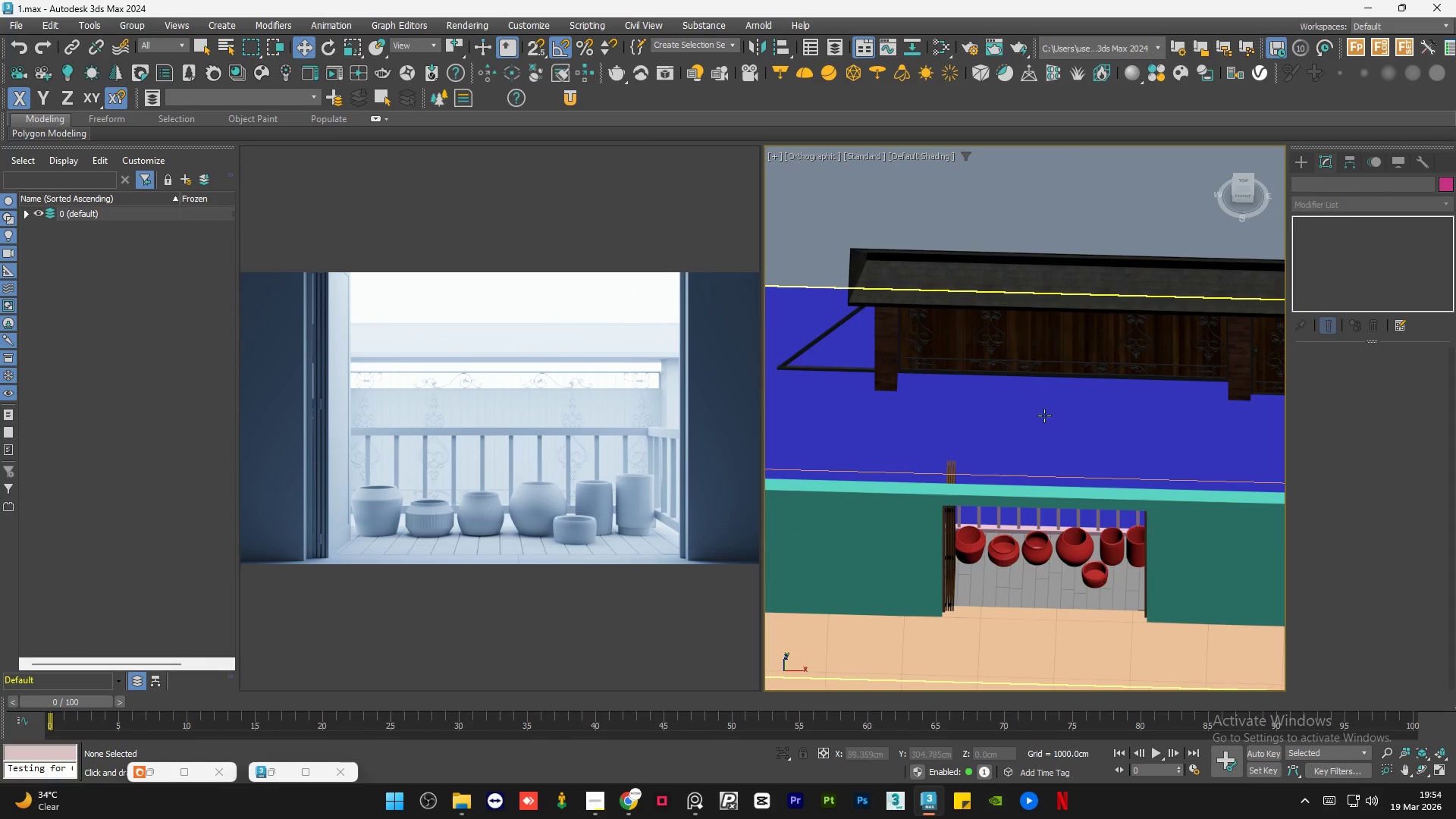 
scroll: coordinate [1040, 418], scroll_direction: down, amount: 1.0
 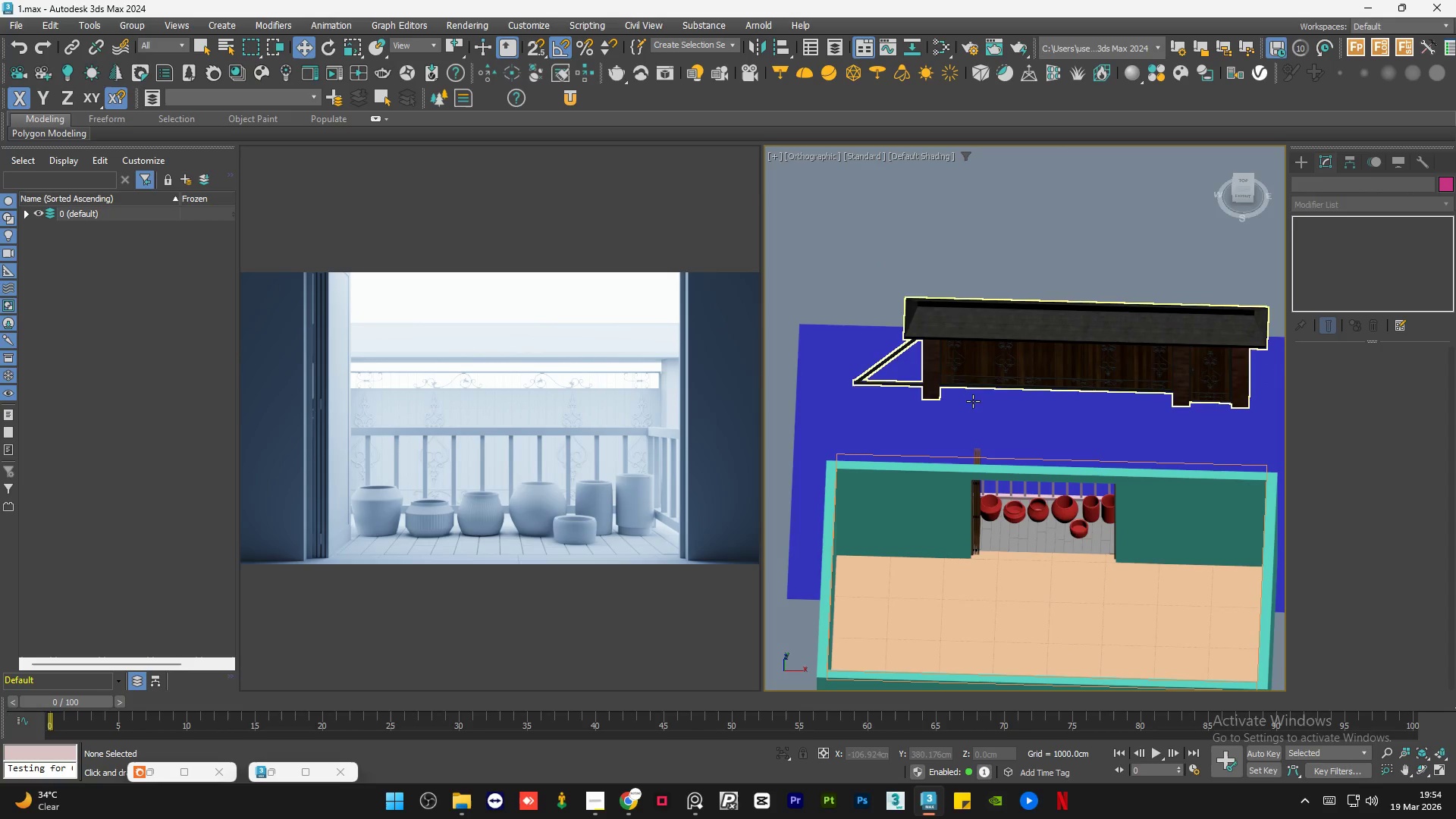 
hold_key(key=AltLeft, duration=0.66)
 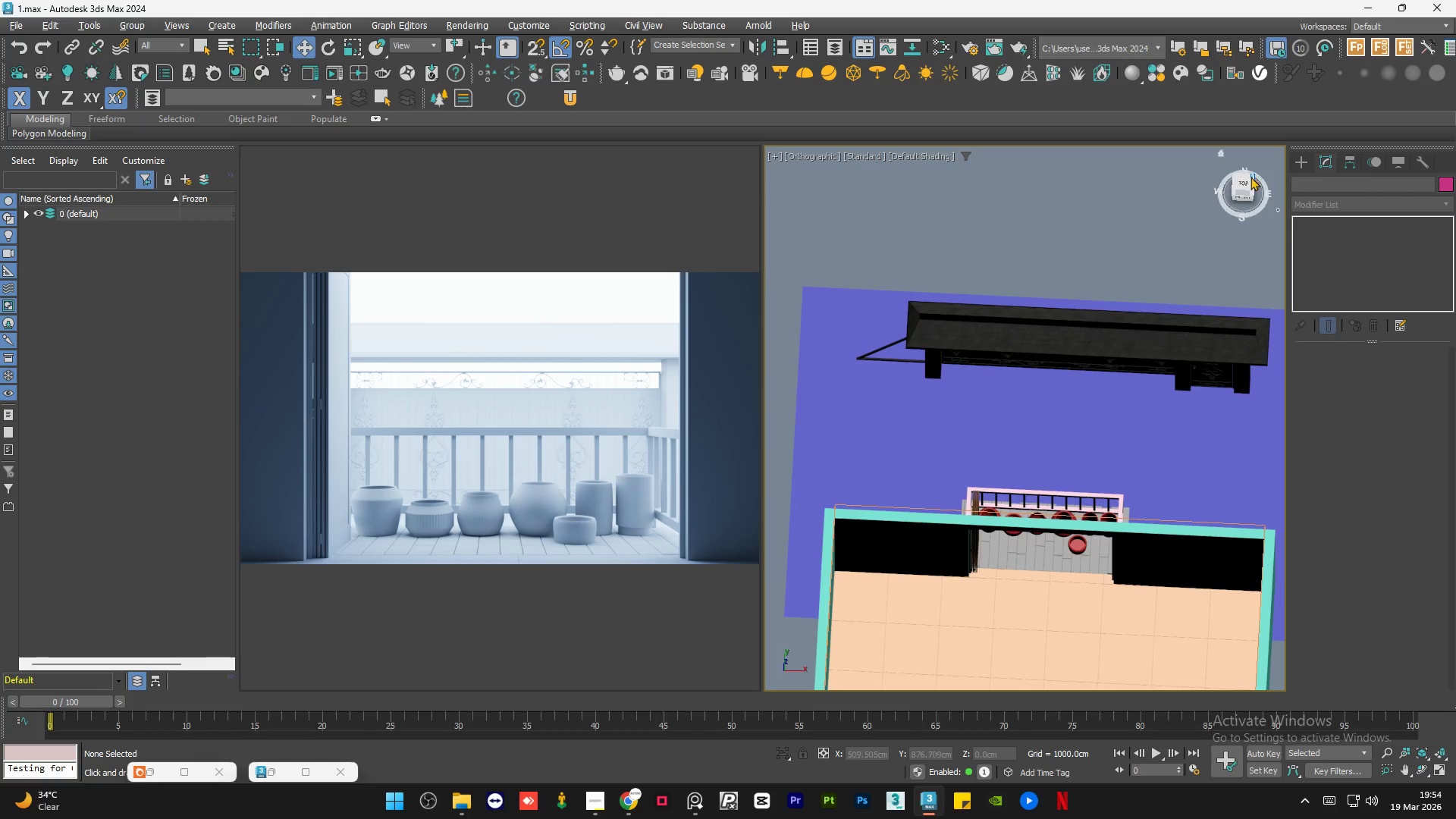 
left_click([1244, 182])
 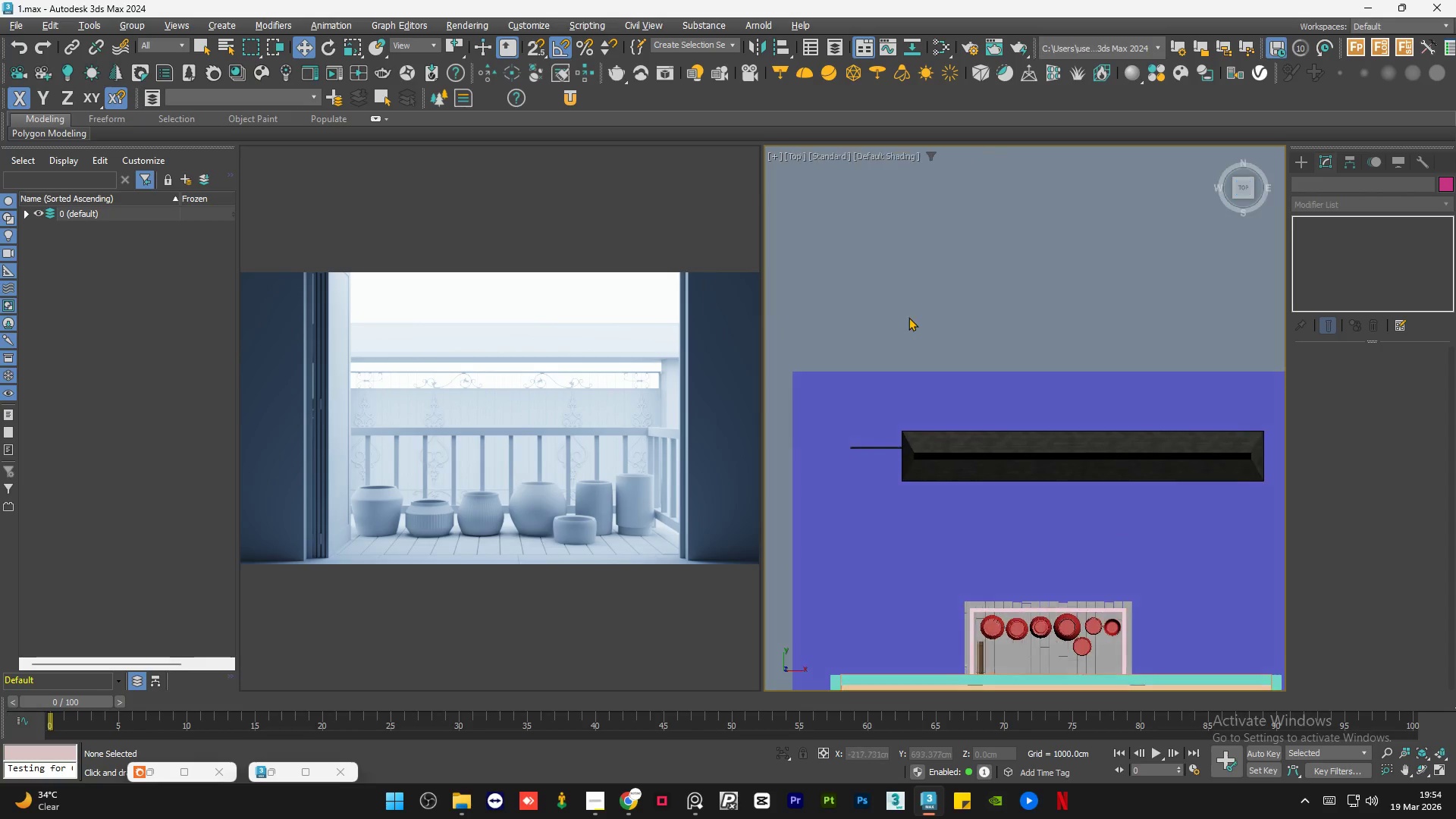 
scroll: coordinate [899, 320], scroll_direction: down, amount: 1.0
 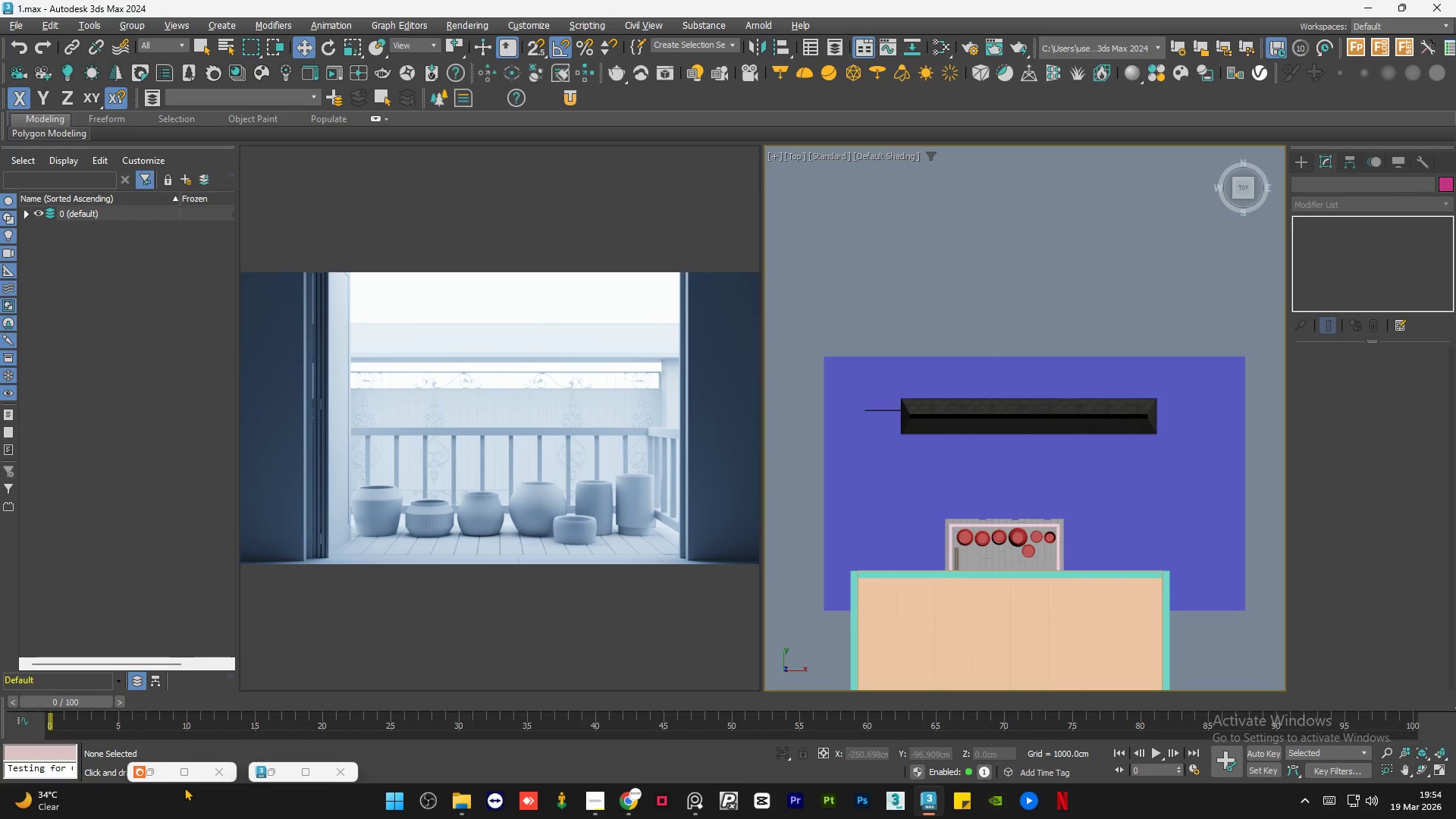 
left_click([161, 777])
 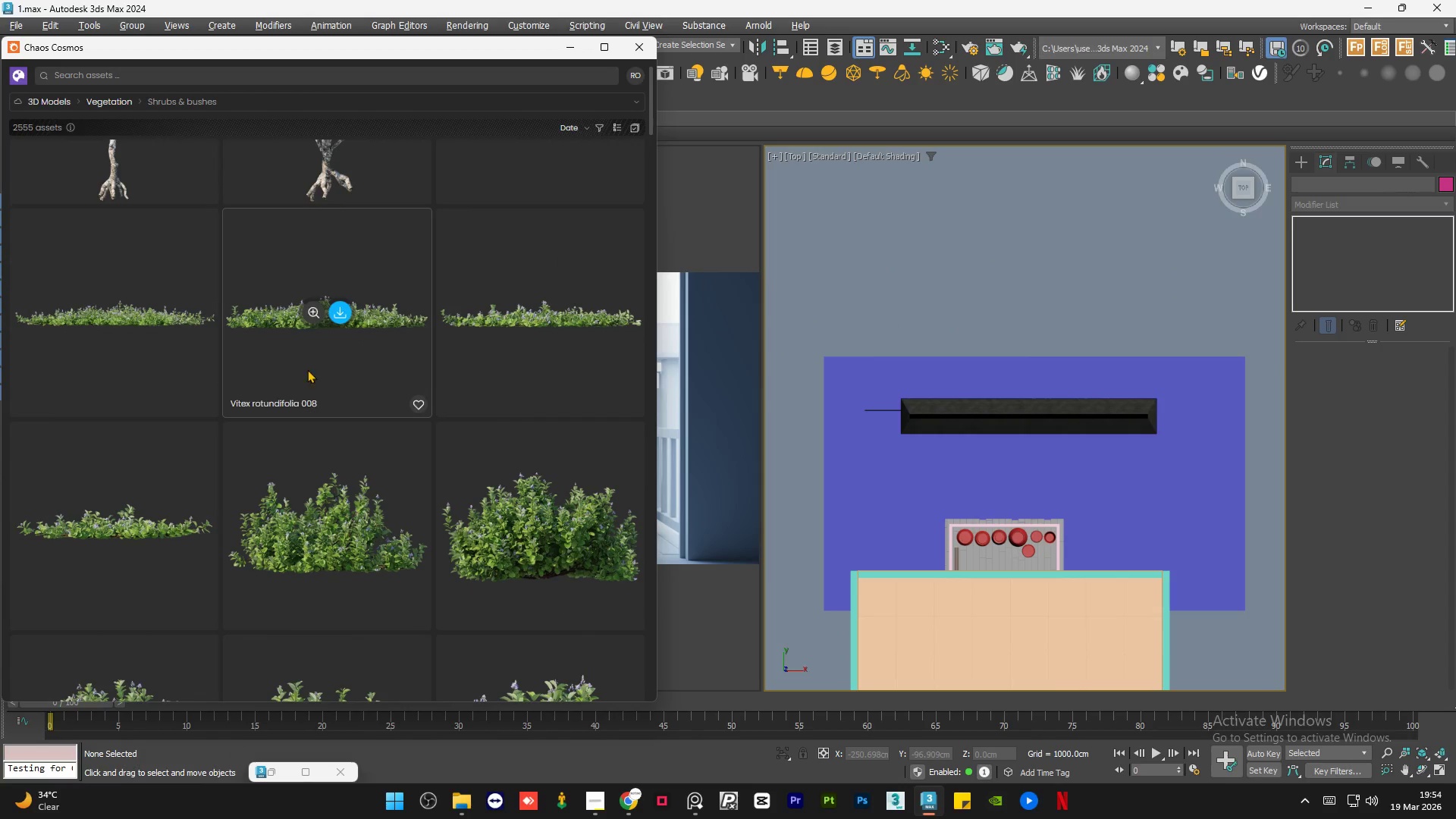 
scroll: coordinate [334, 518], scroll_direction: down, amount: 18.0
 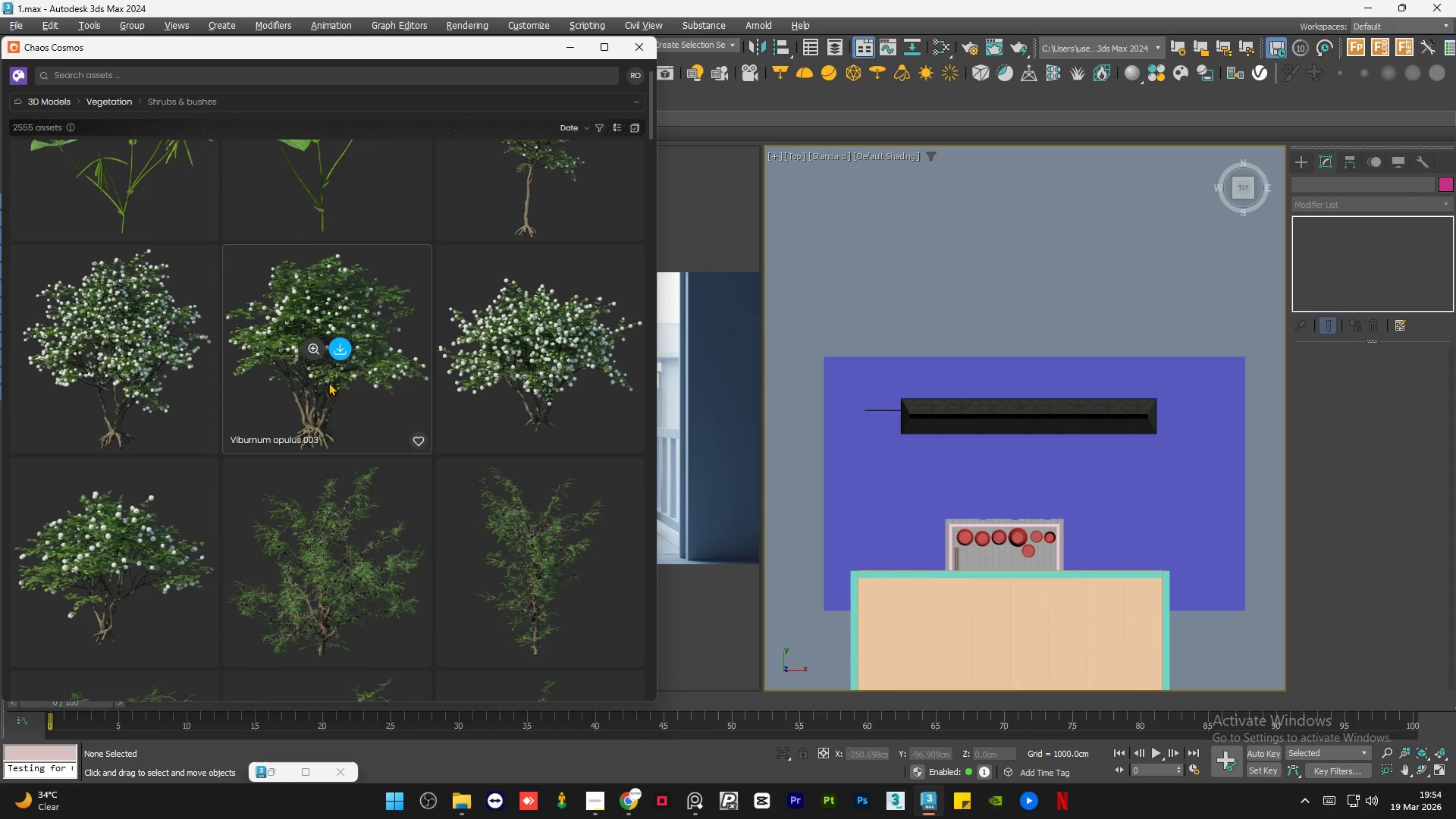 
scroll: coordinate [328, 382], scroll_direction: up, amount: 4.0
 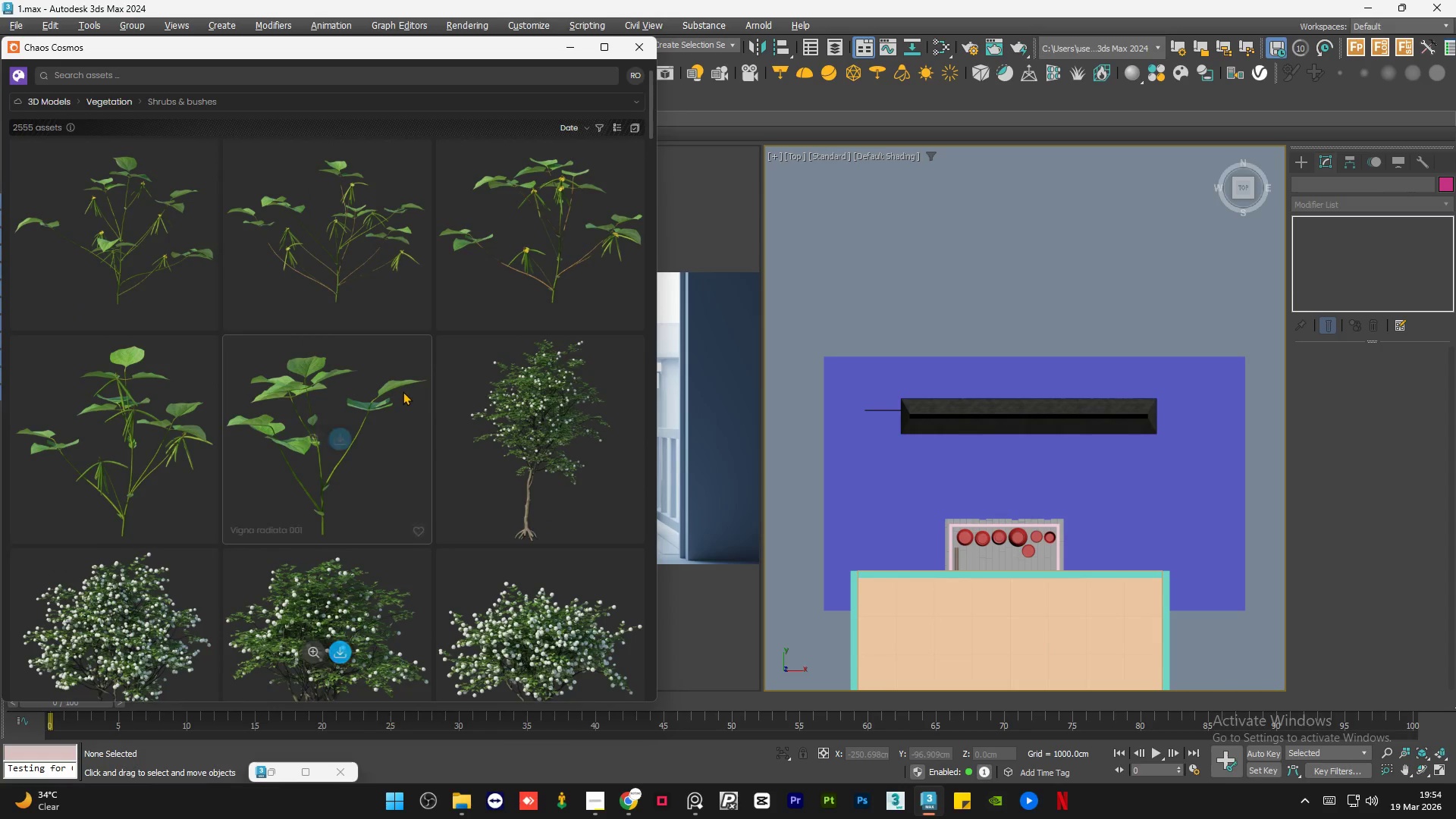 
scroll: coordinate [403, 391], scroll_direction: down, amount: 5.0
 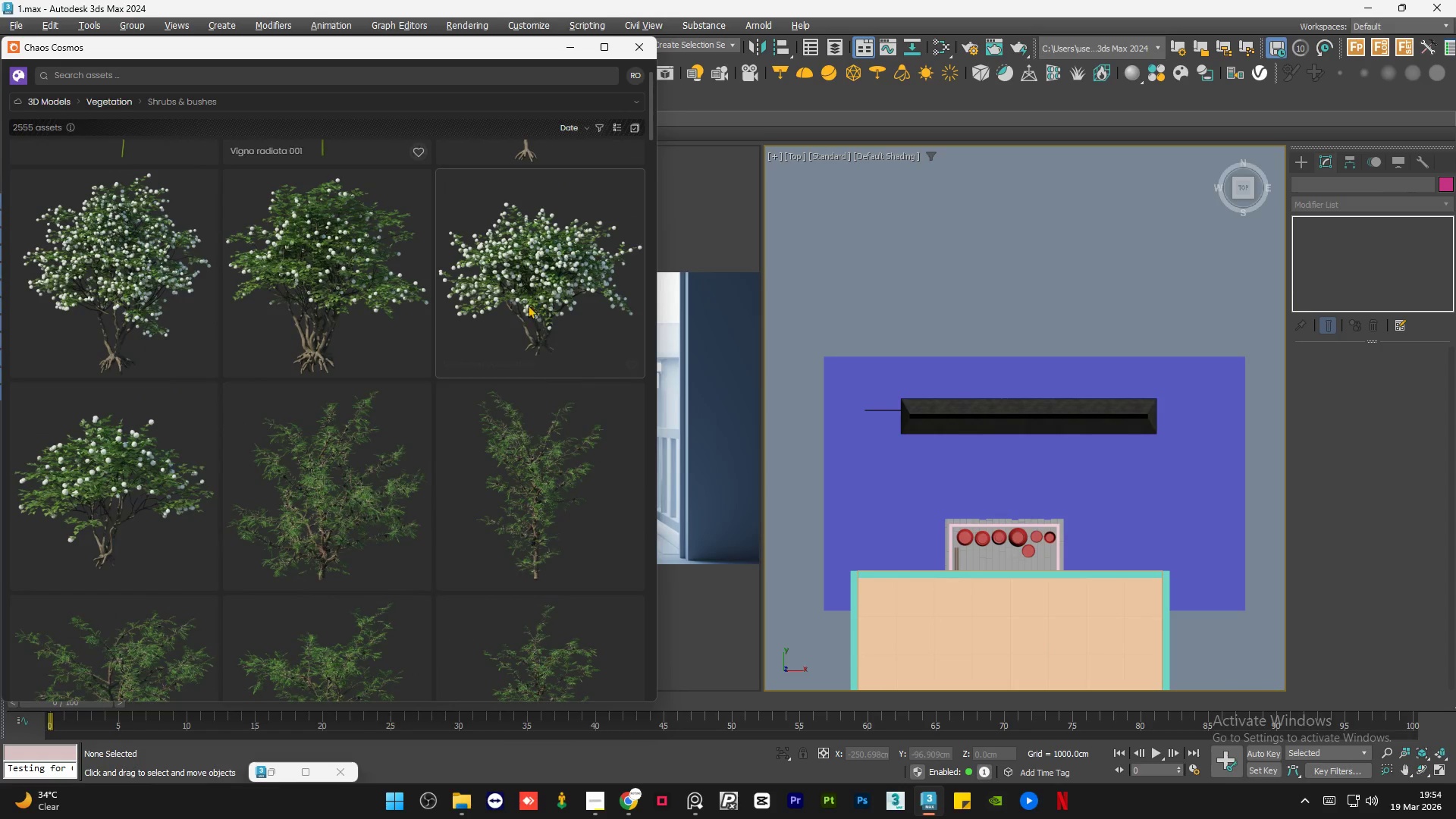 
mouse_move([546, 309])
 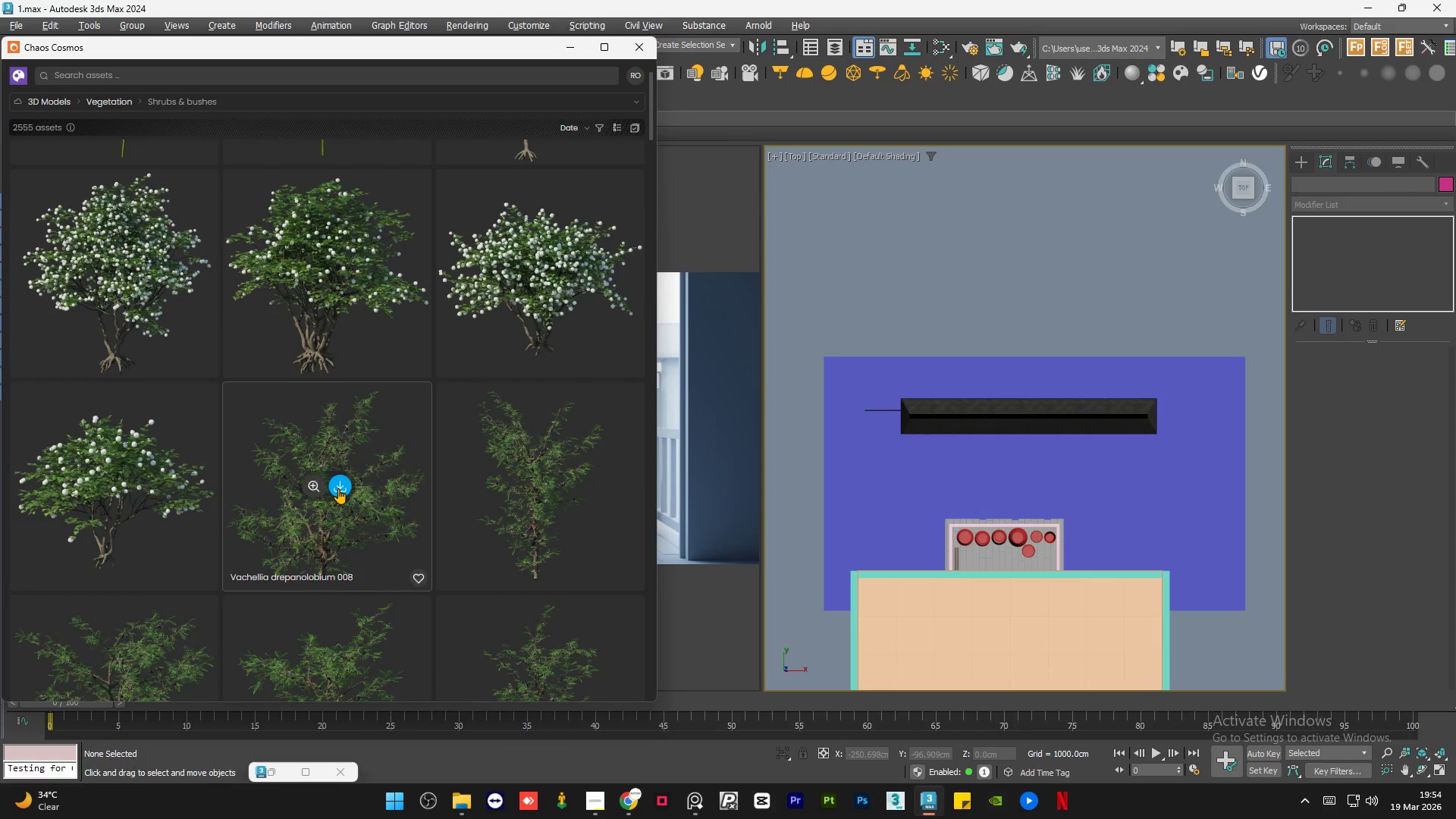 
left_click([338, 488])
 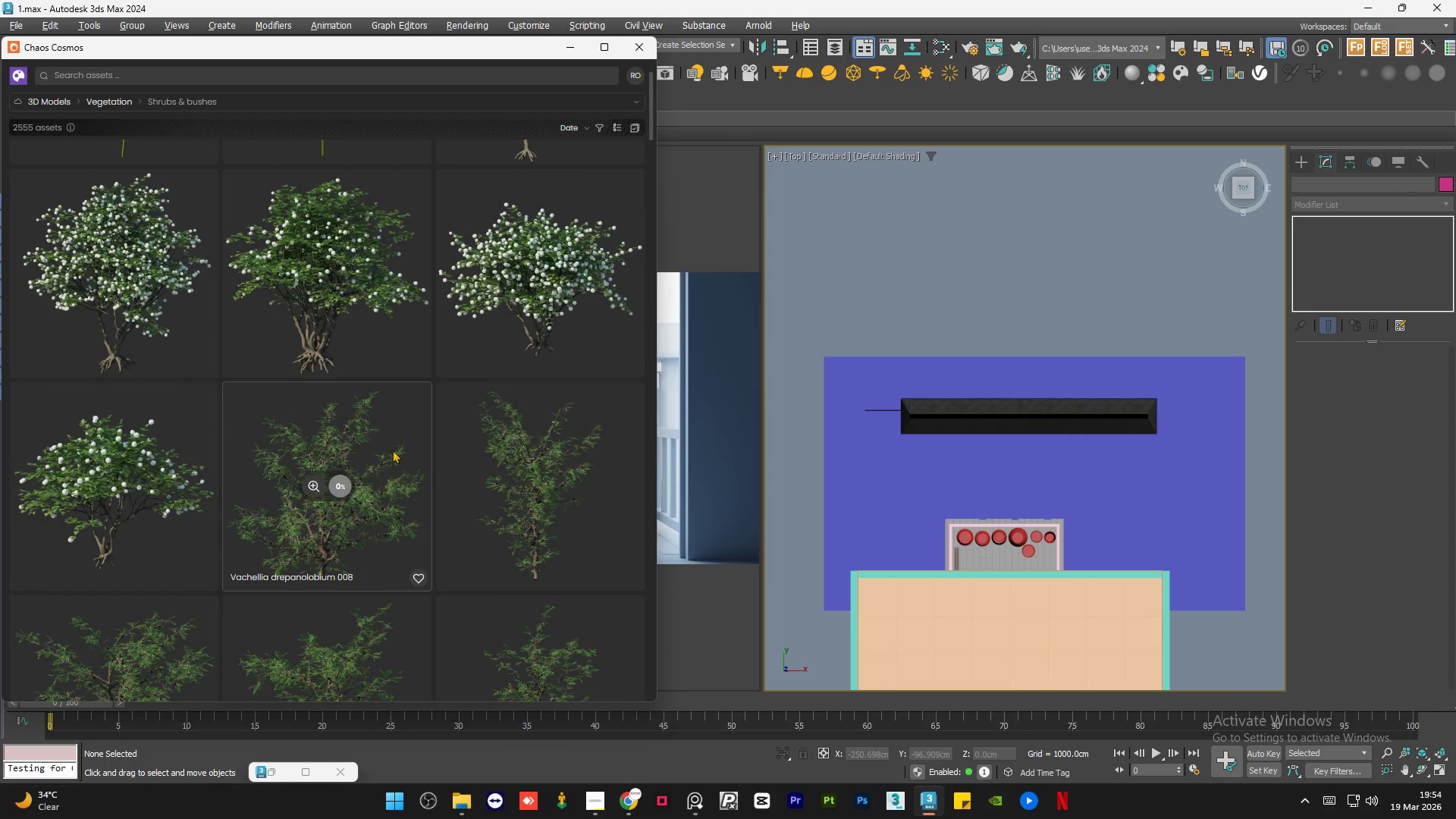 
scroll: coordinate [379, 407], scroll_direction: down, amount: 1.0
 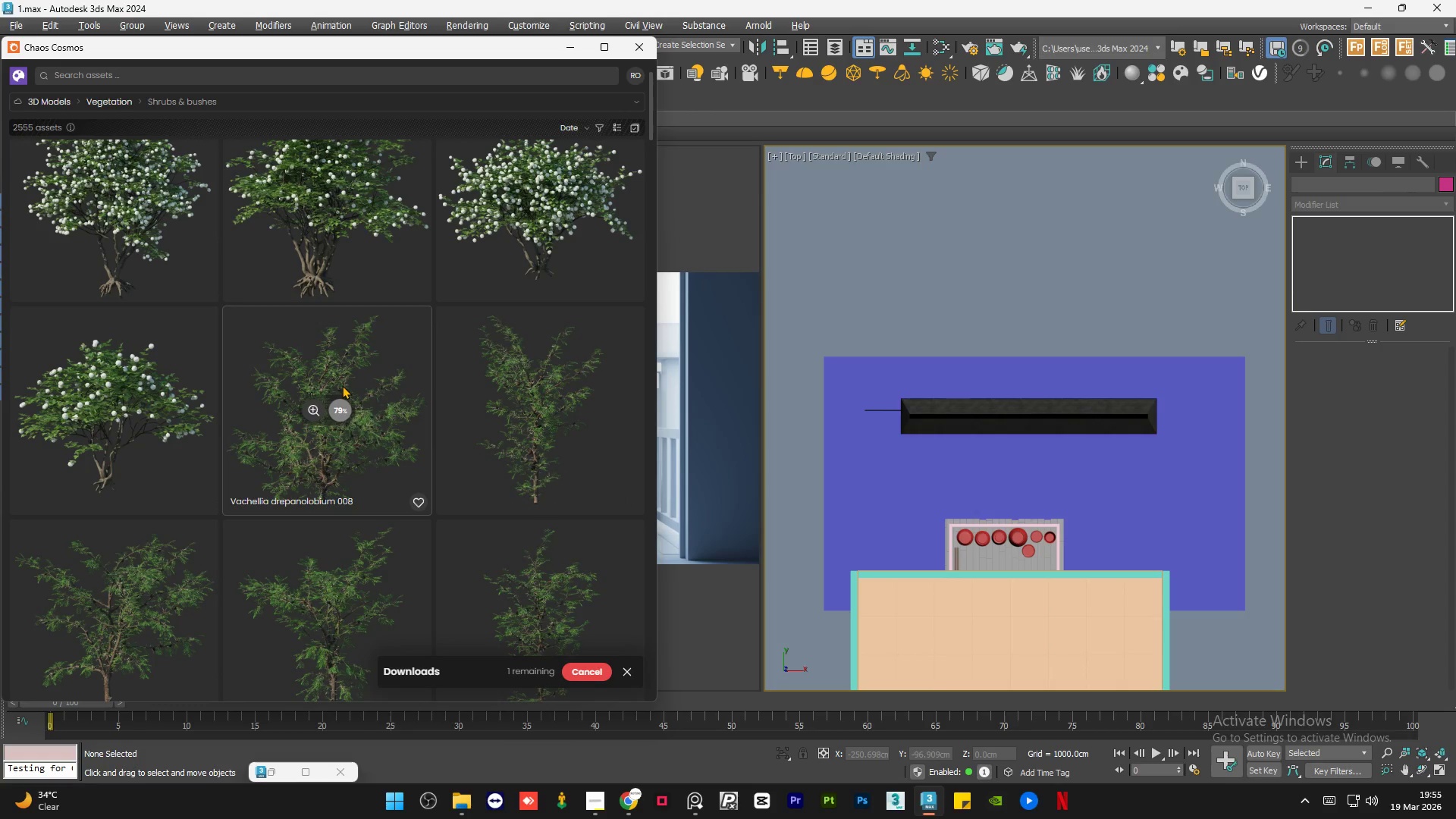 
wait(13.46)
 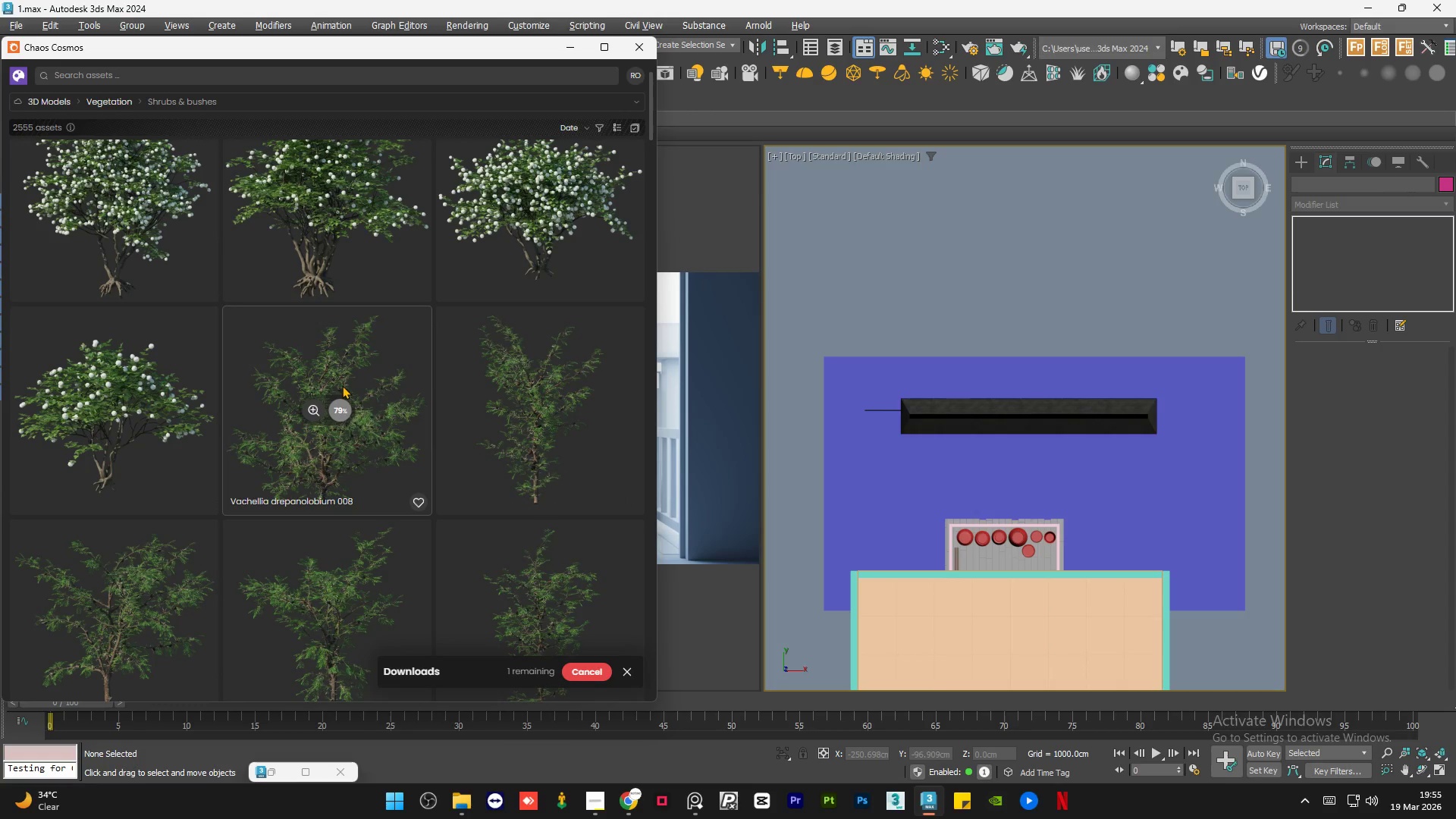 
left_click_drag(start_coordinate=[283, 376], to_coordinate=[922, 486])
 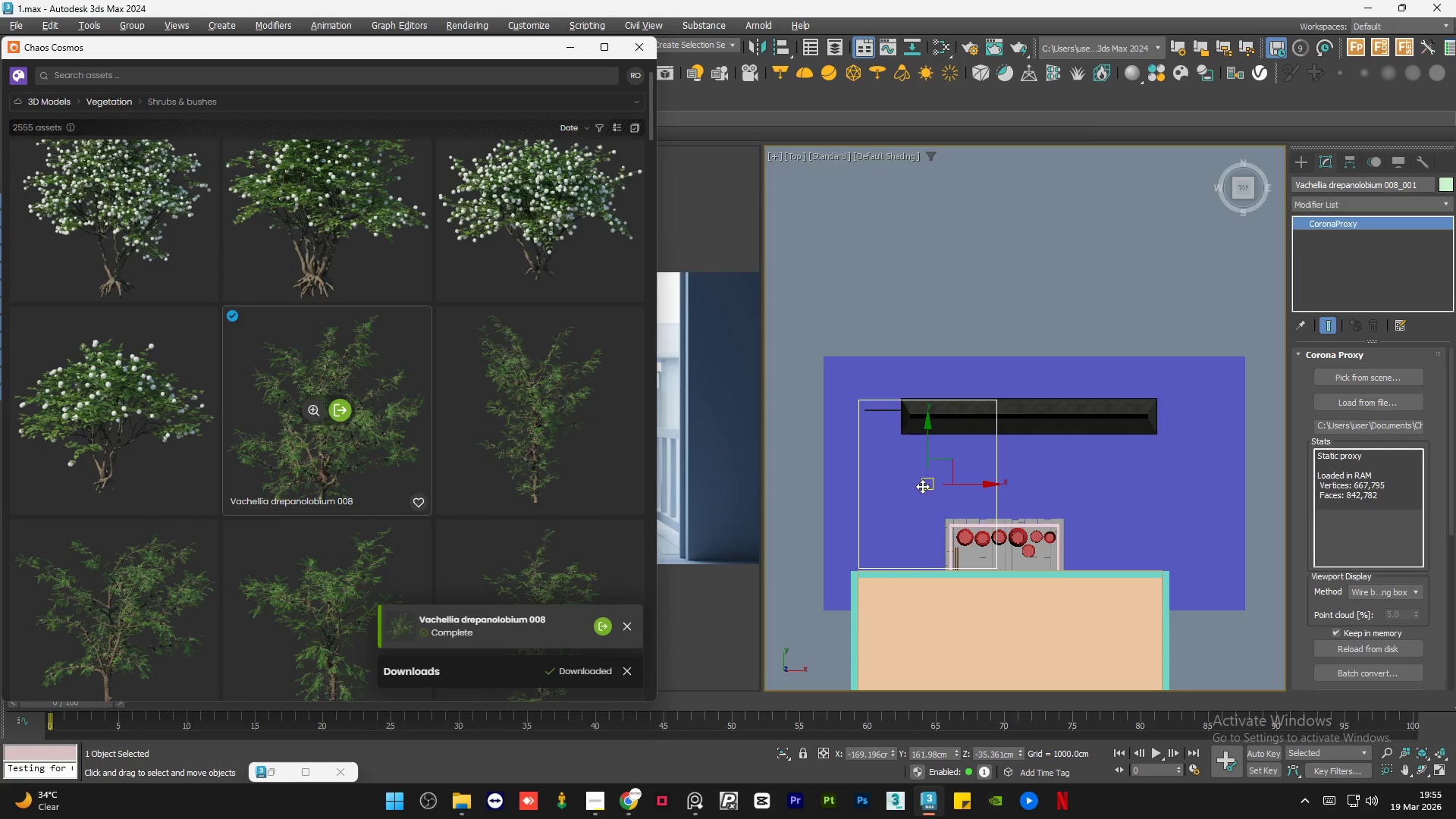 
scroll: coordinate [922, 486], scroll_direction: up, amount: 1.0
 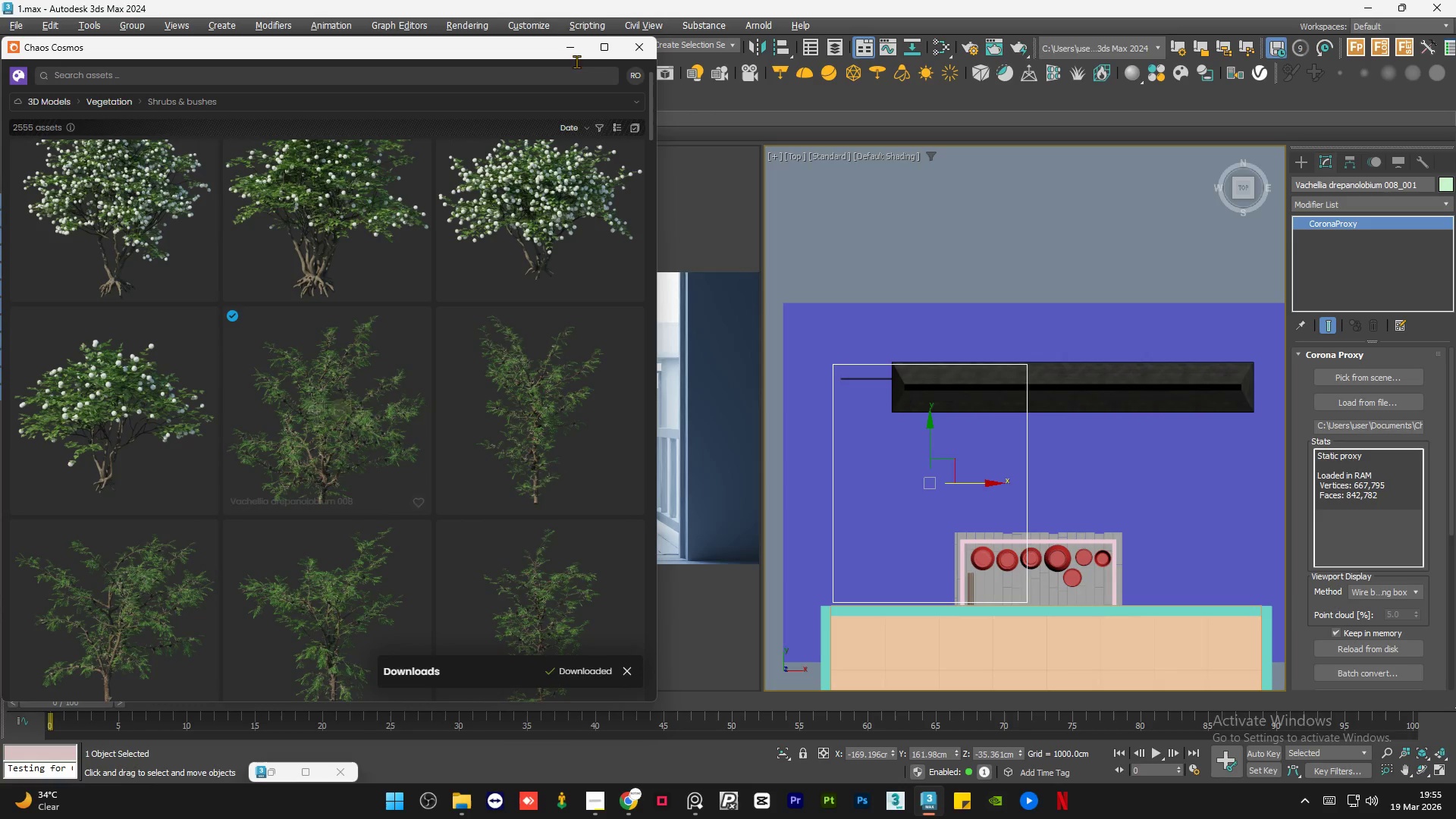 
left_click([568, 51])
 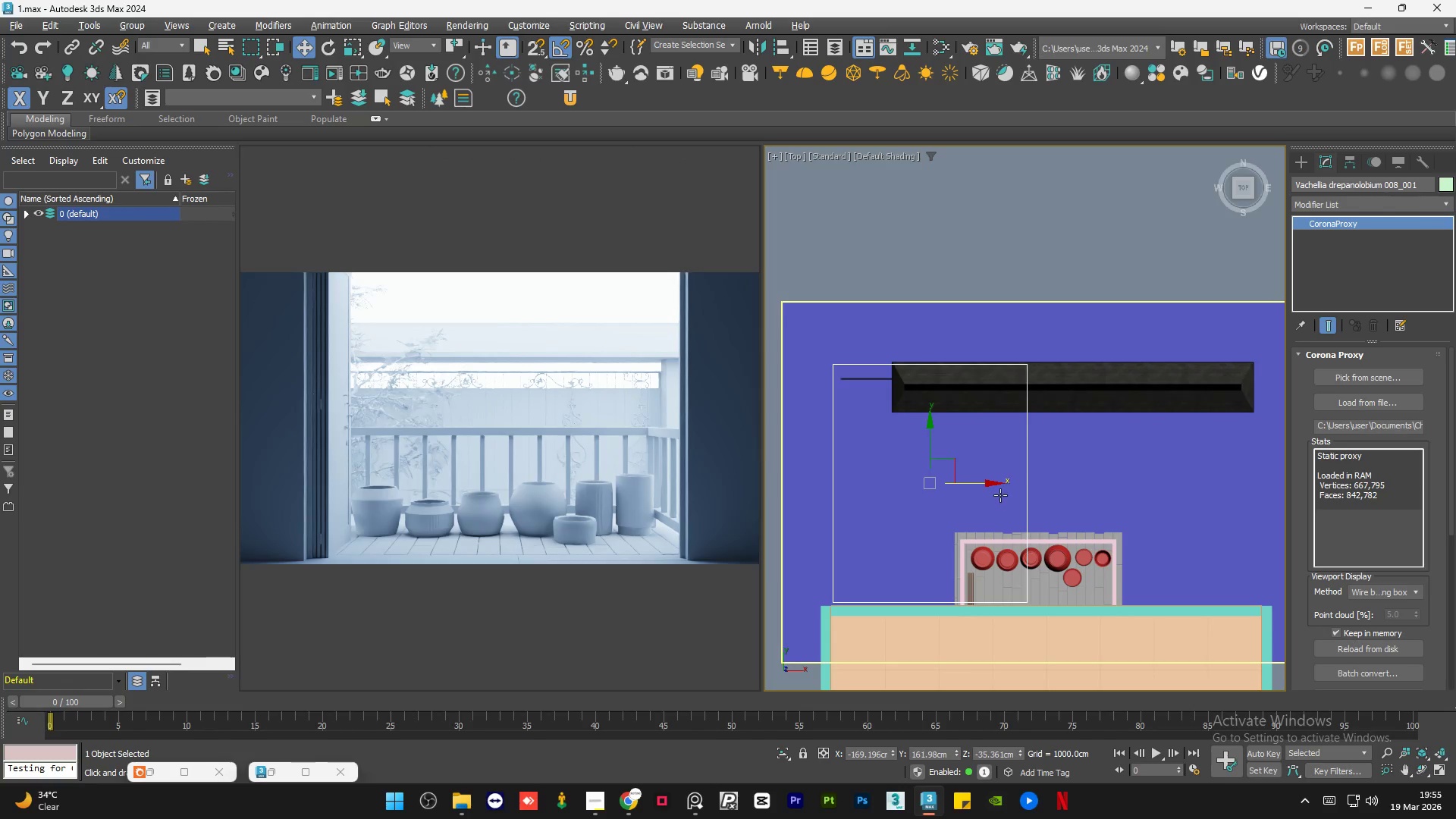 
left_click_drag(start_coordinate=[986, 484], to_coordinate=[1018, 484])
 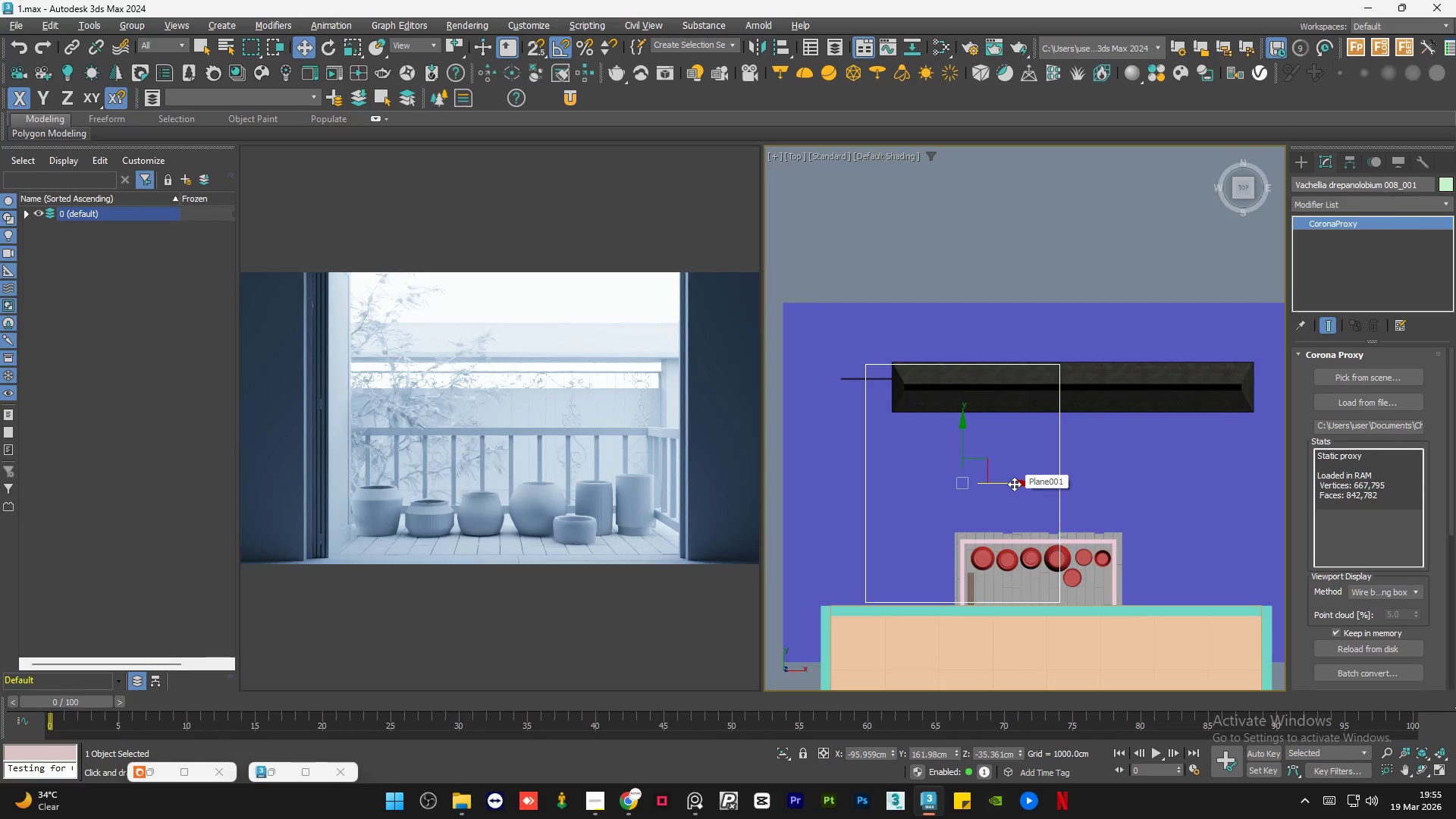 
wait(5.67)
 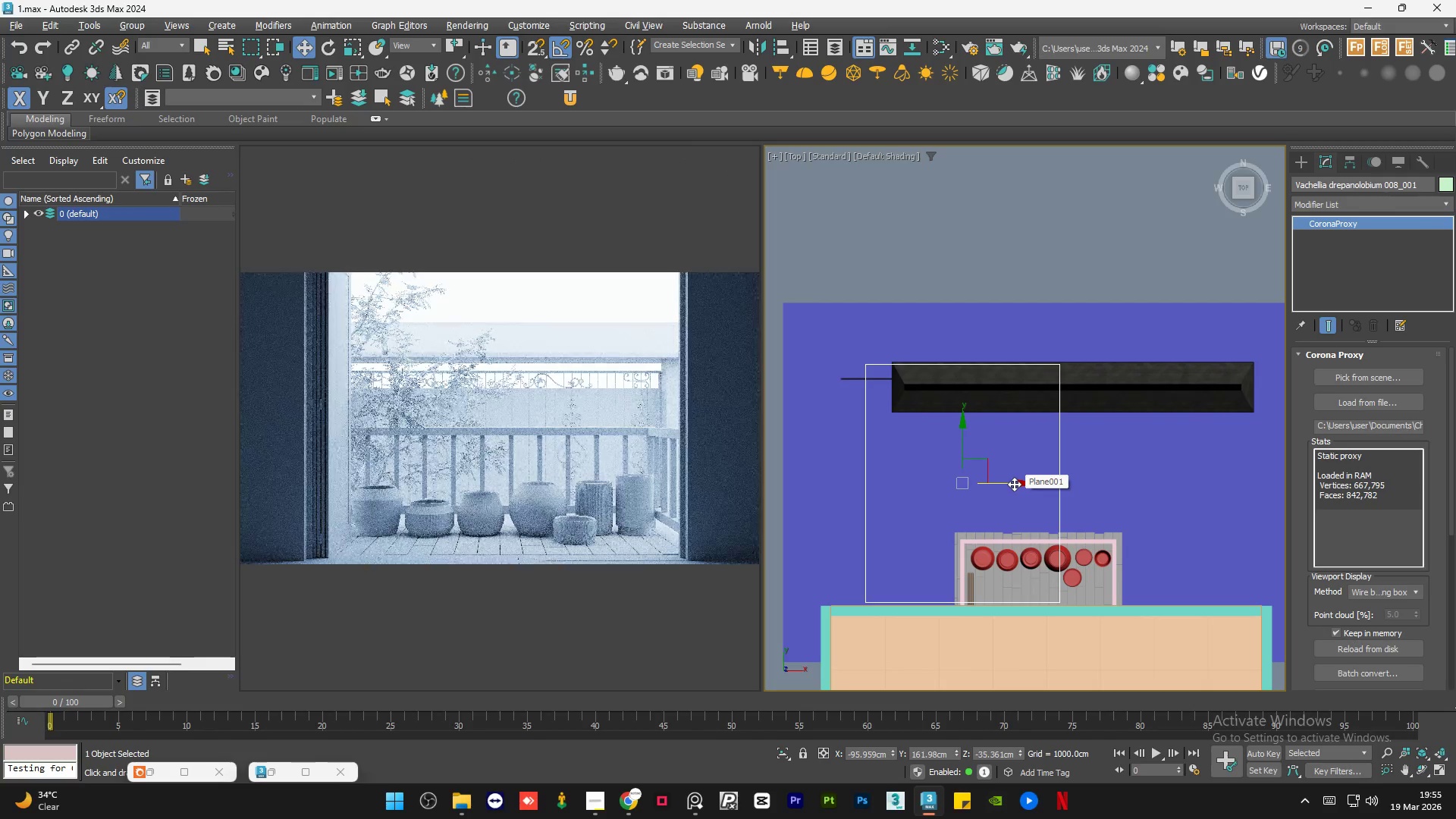 
left_click_drag(start_coordinate=[966, 450], to_coordinate=[963, 444])
 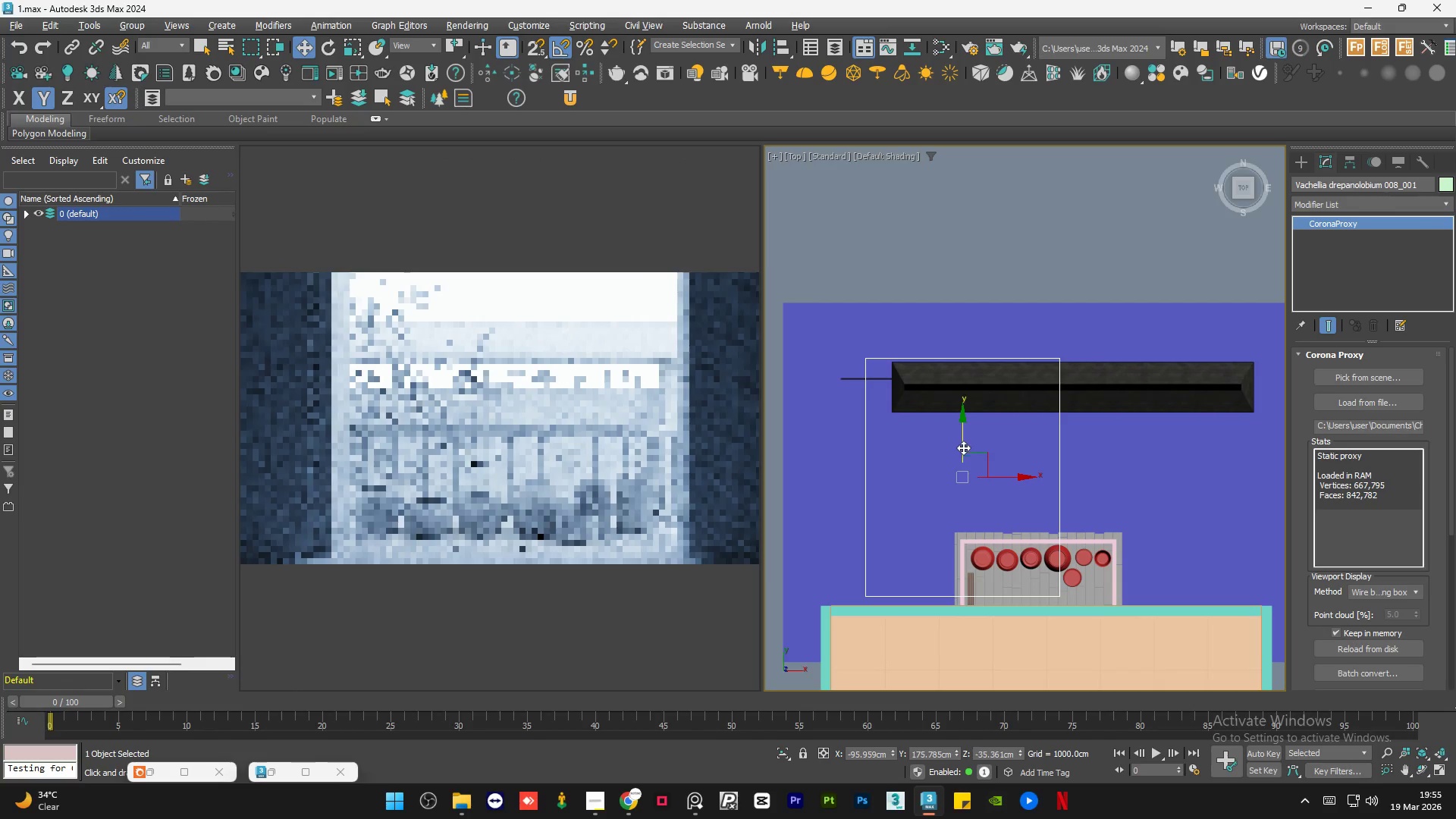 
hold_key(key=AltLeft, duration=1.52)
 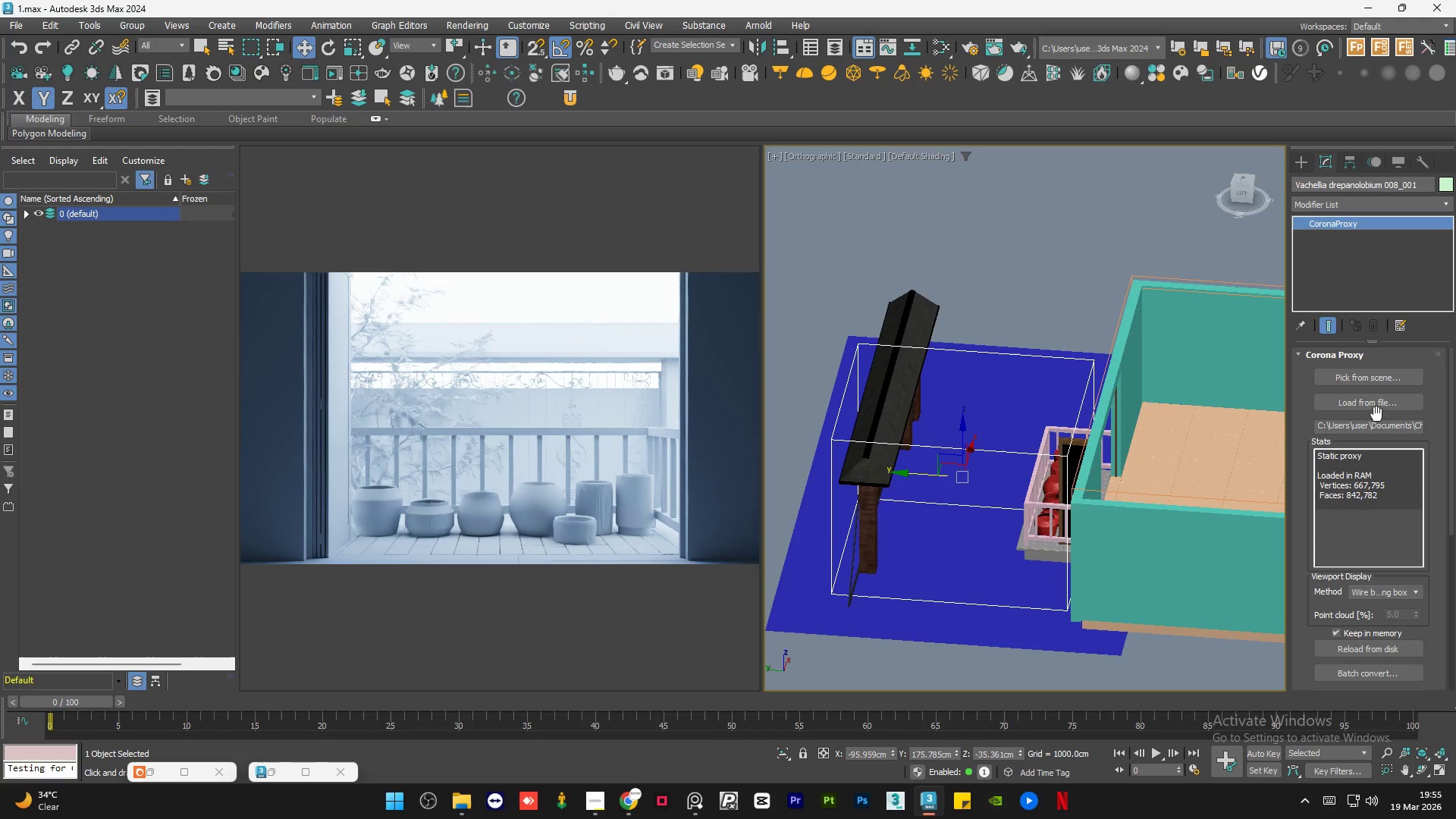 
key(Alt+AltLeft)
 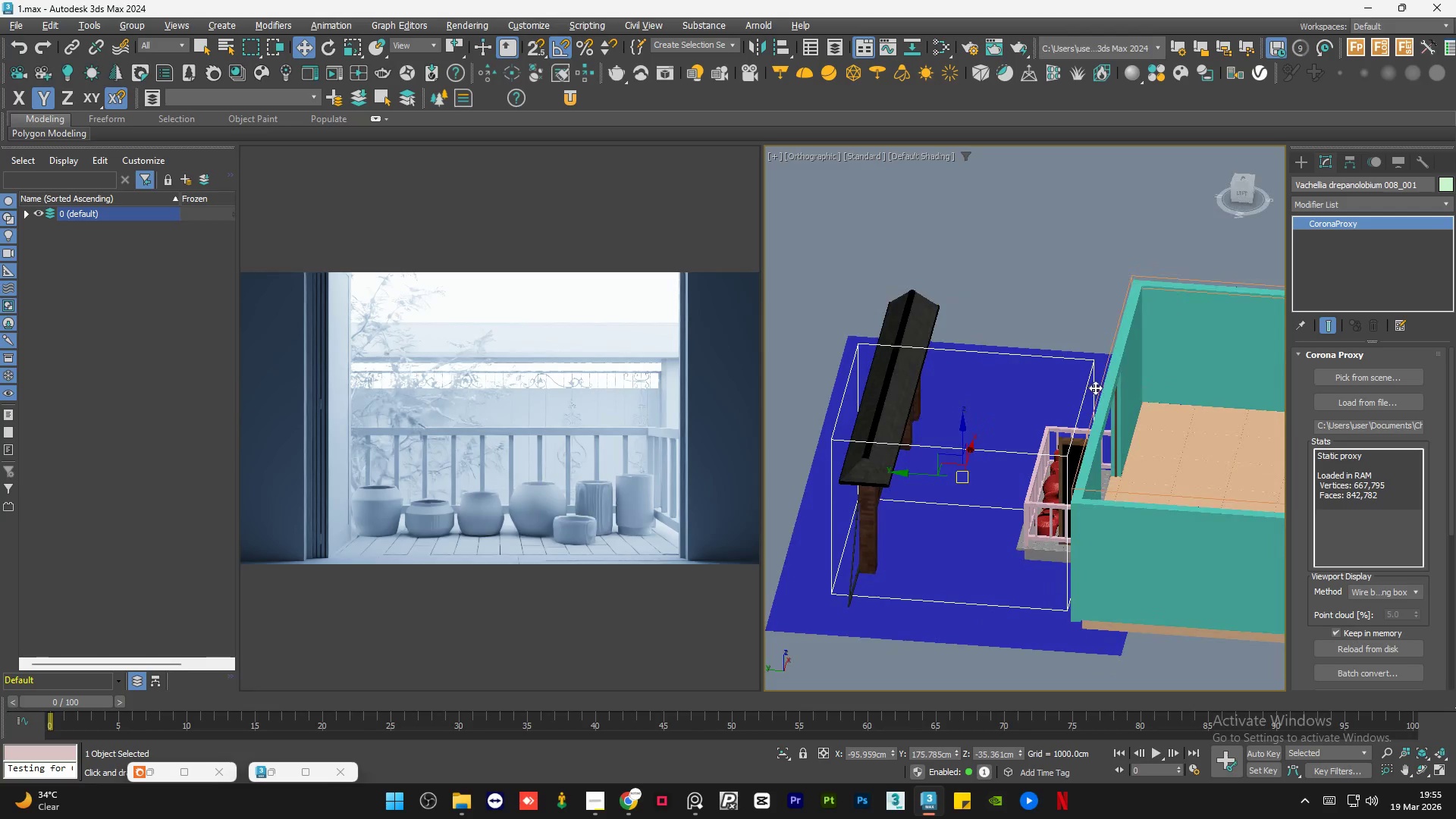 
key(Alt+AltLeft)
 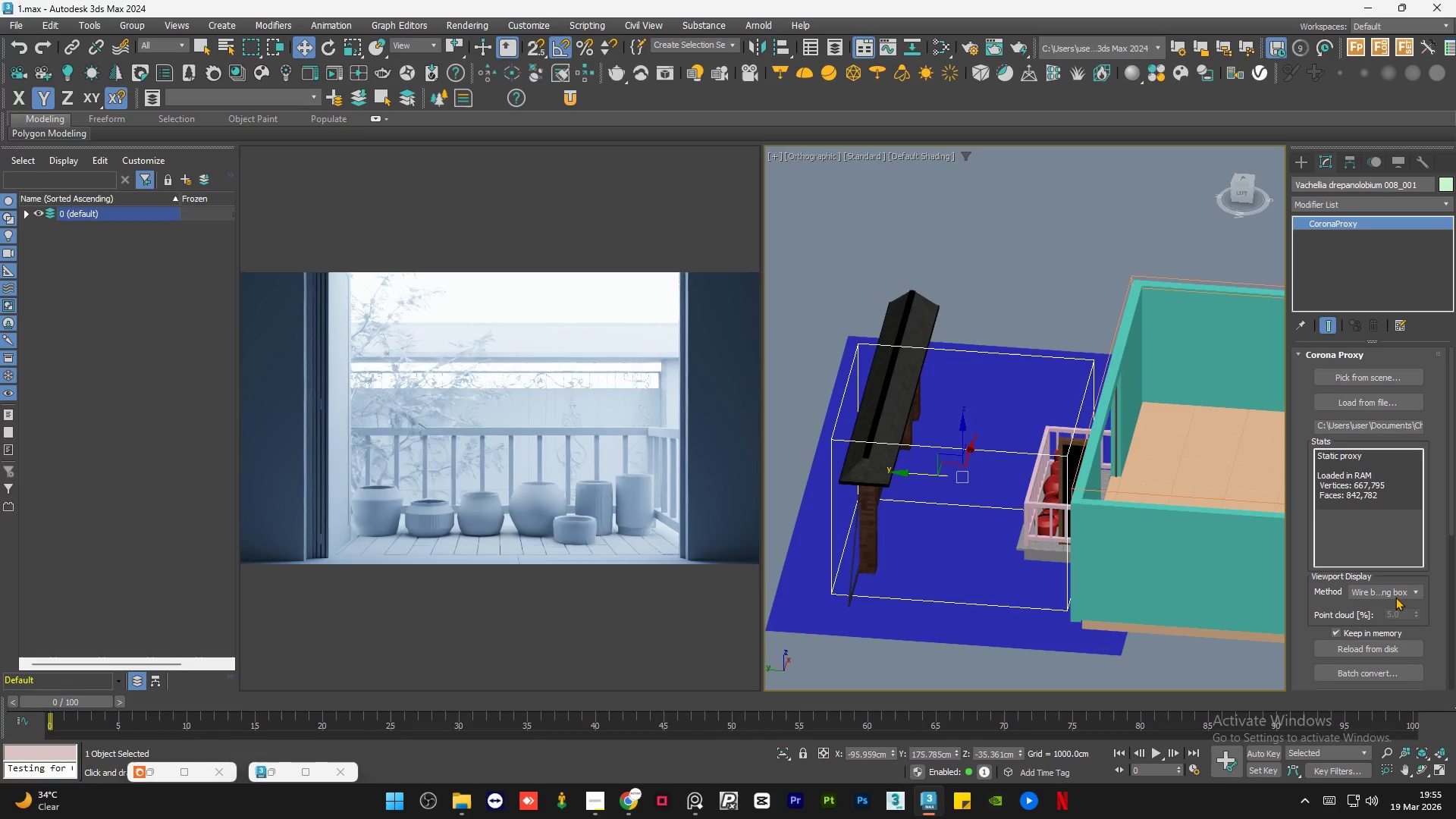 
left_click([1410, 589])
 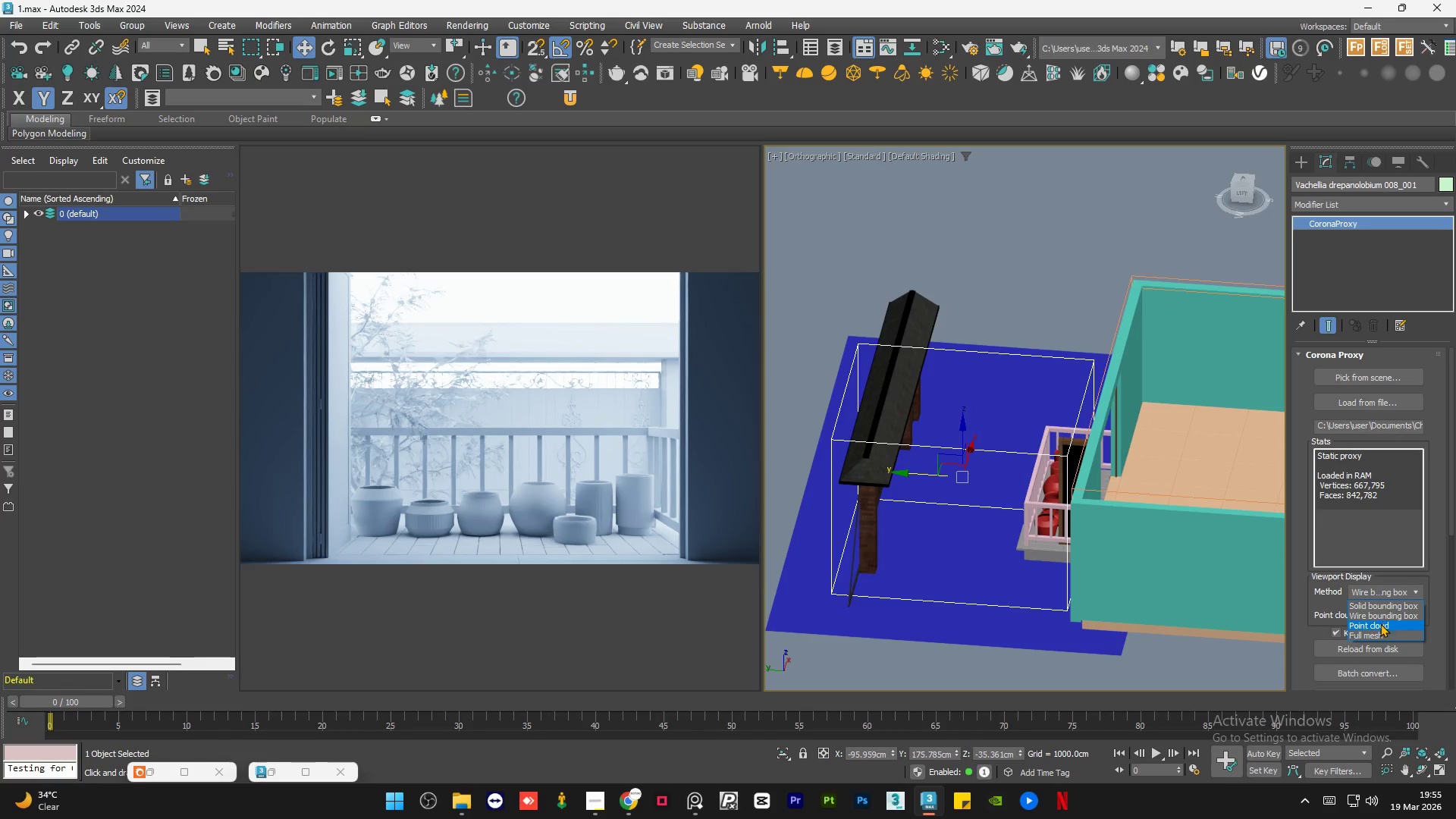 
left_click([1380, 630])
 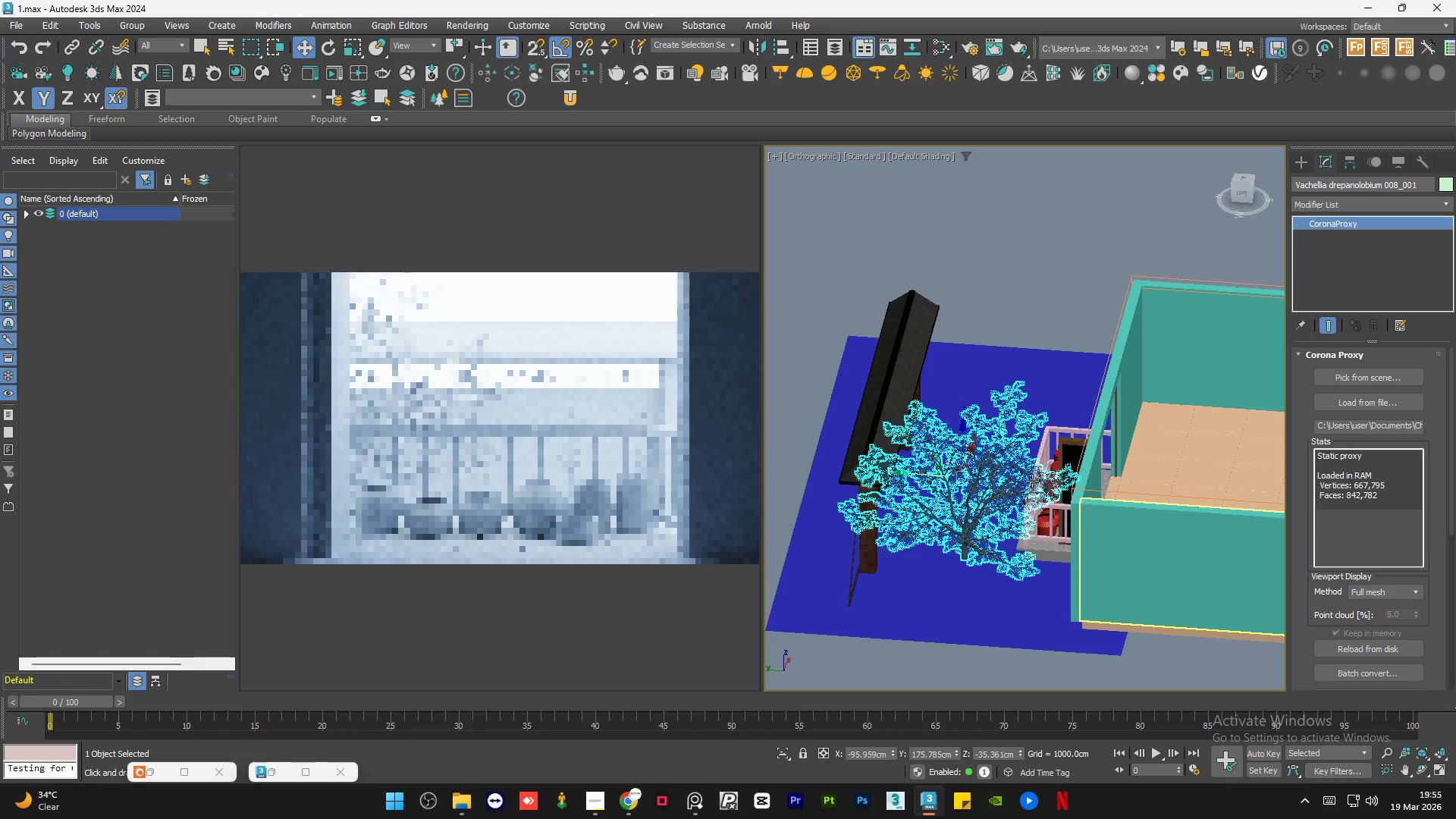 
hold_key(key=AltLeft, duration=1.52)
 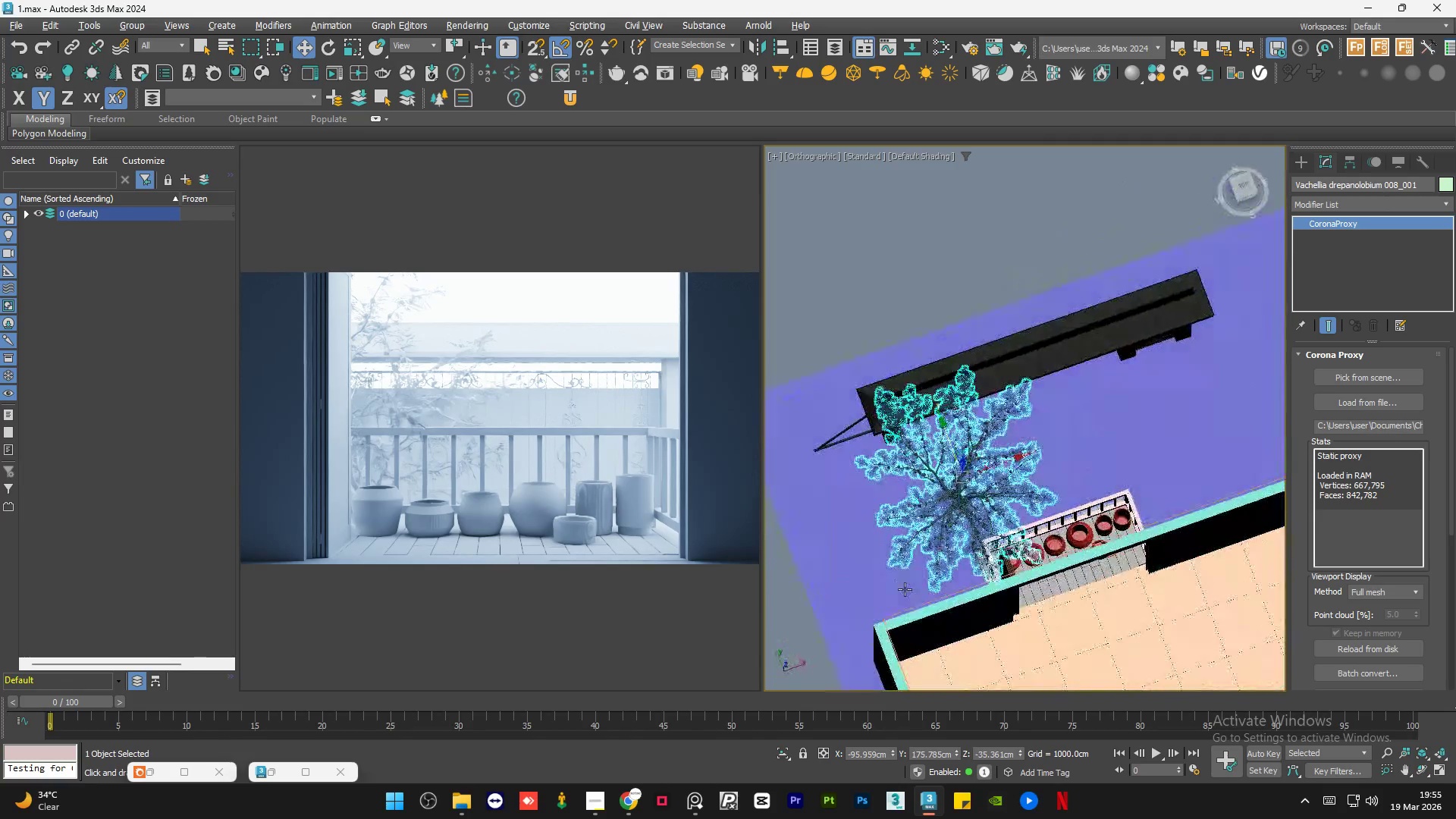 
hold_key(key=AltLeft, duration=0.86)
 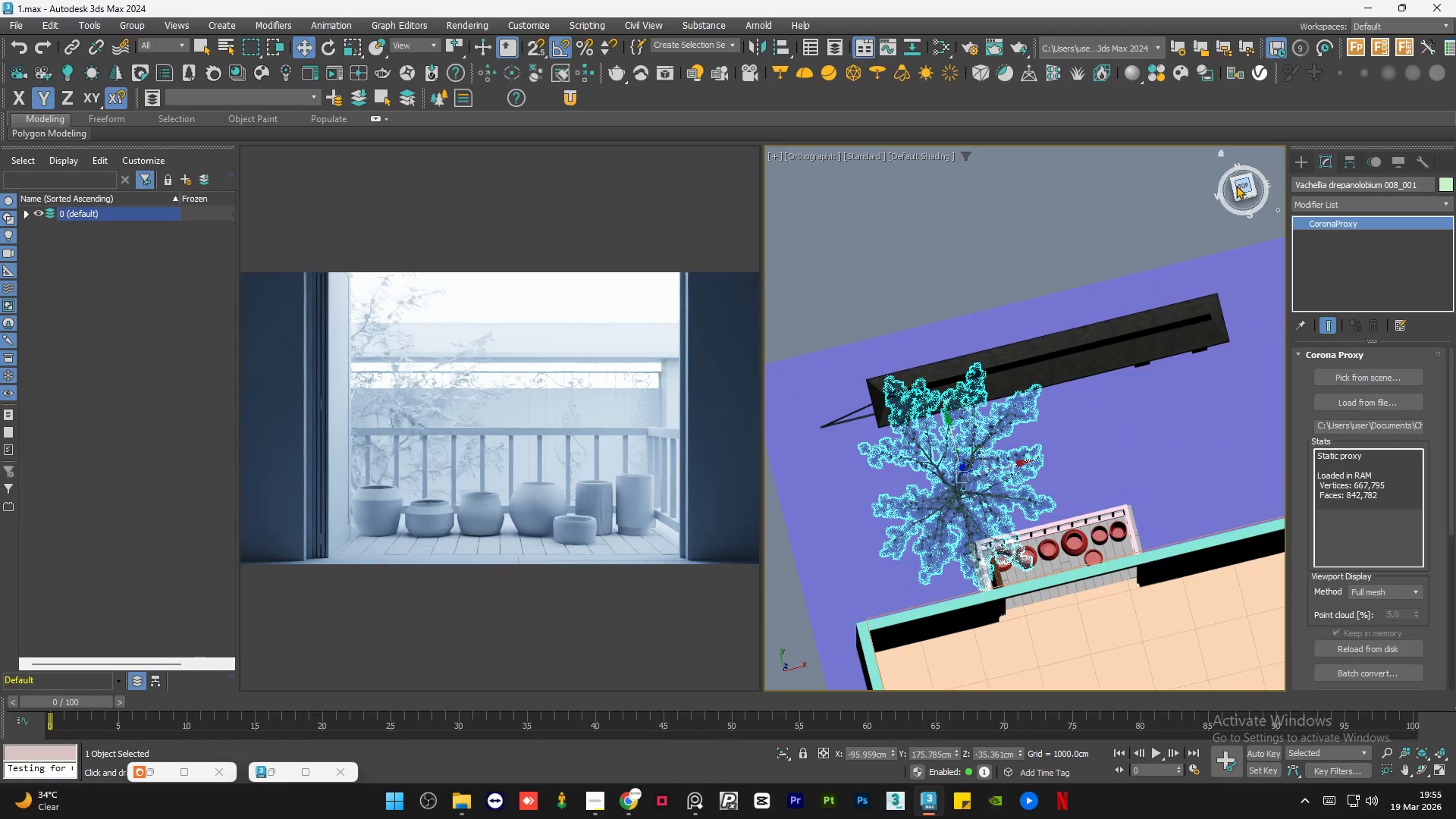 
left_click([1241, 184])
 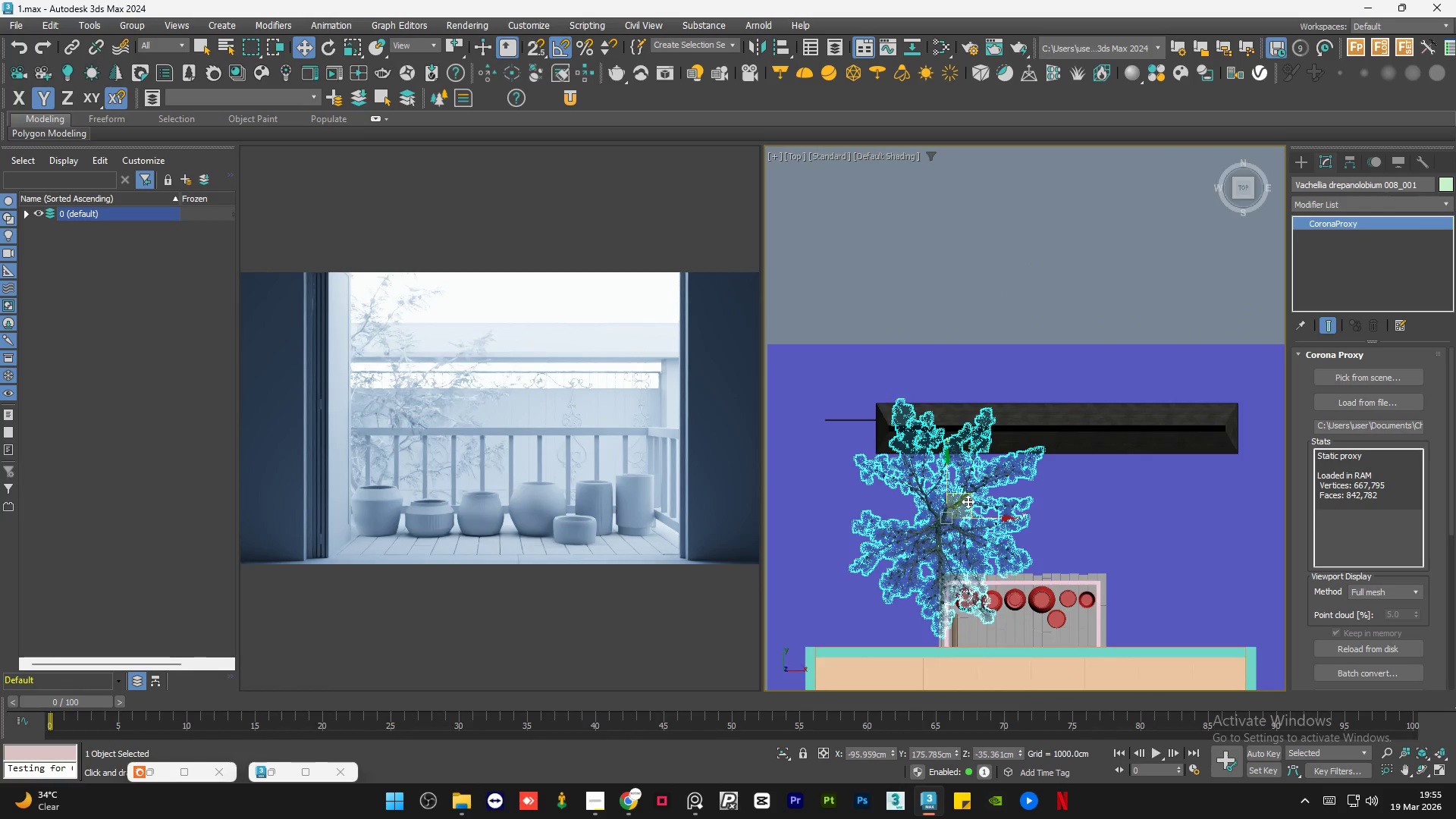 
left_click_drag(start_coordinate=[974, 502], to_coordinate=[918, 493])
 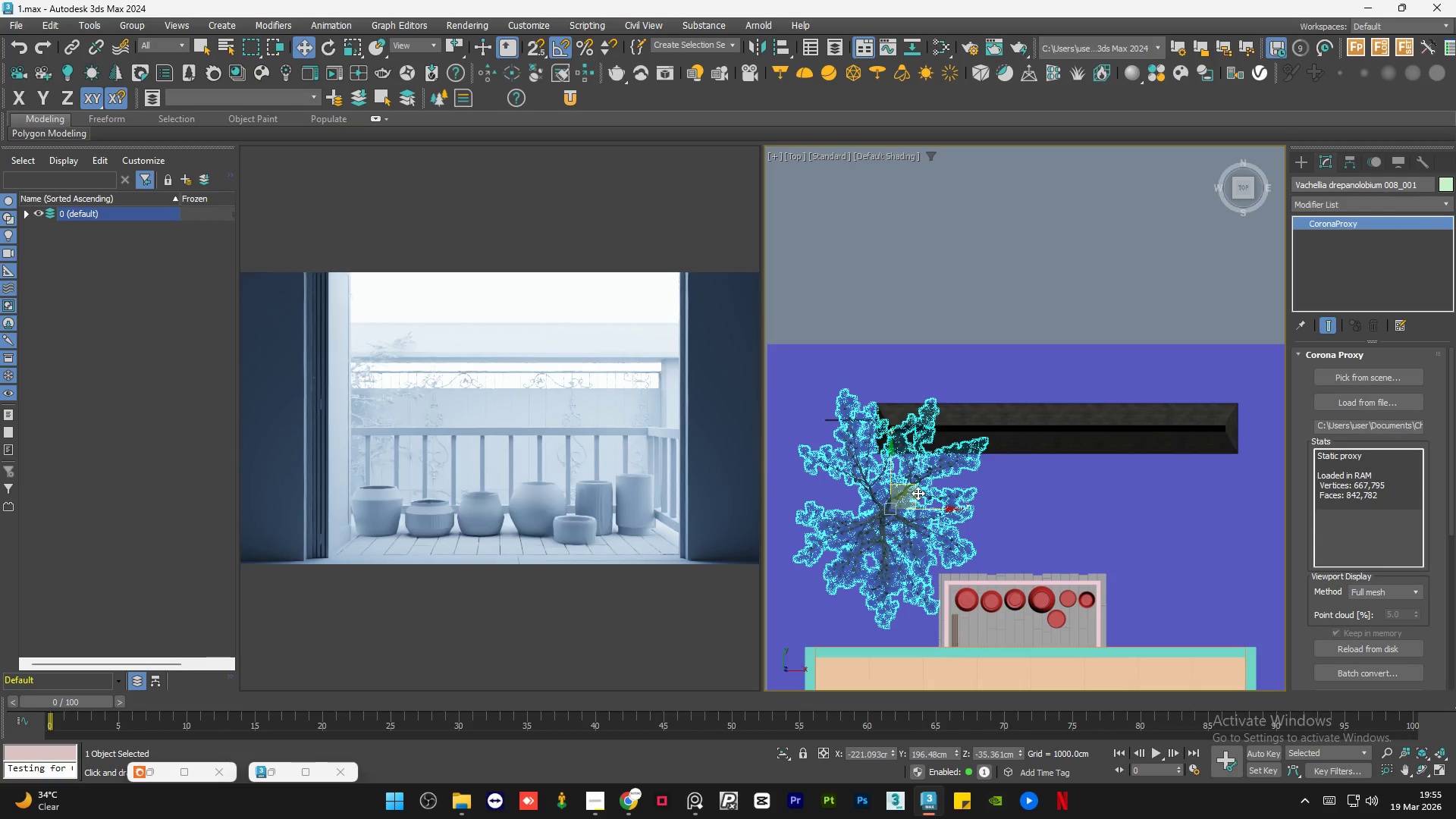 
hold_key(key=AltLeft, duration=1.47)
 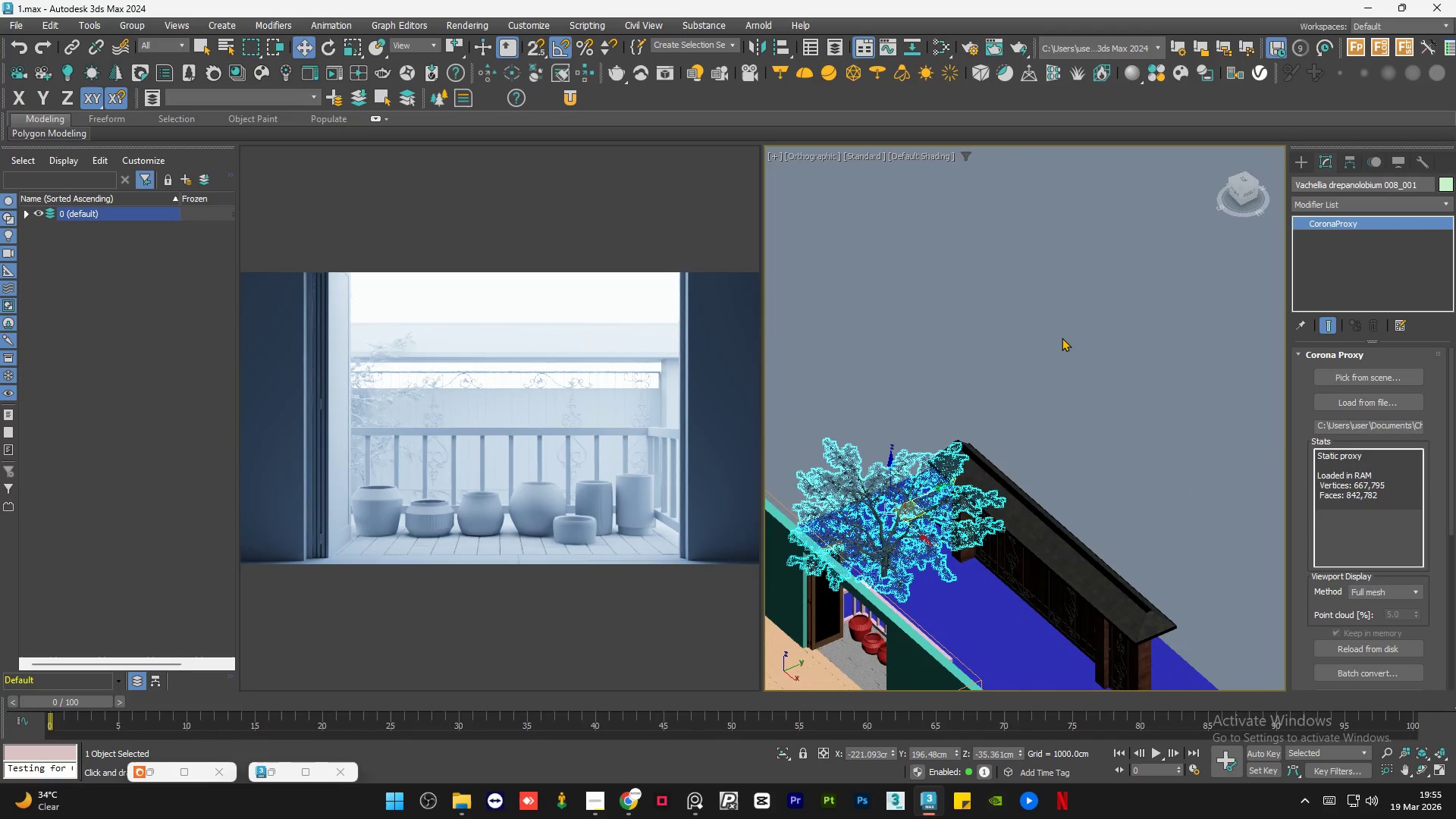 
left_click([1062, 337])
 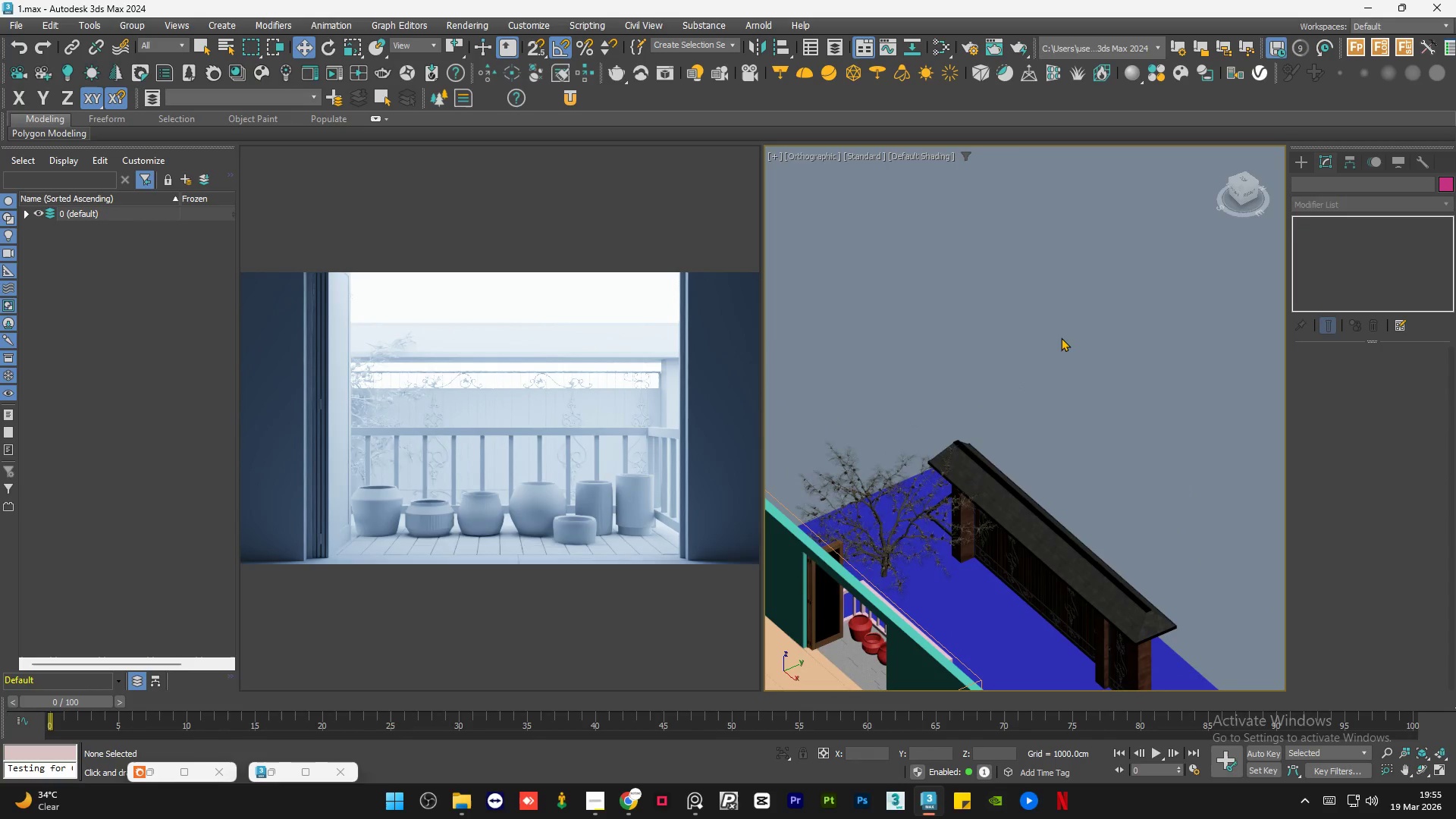 
hold_key(key=AltLeft, duration=1.5)
 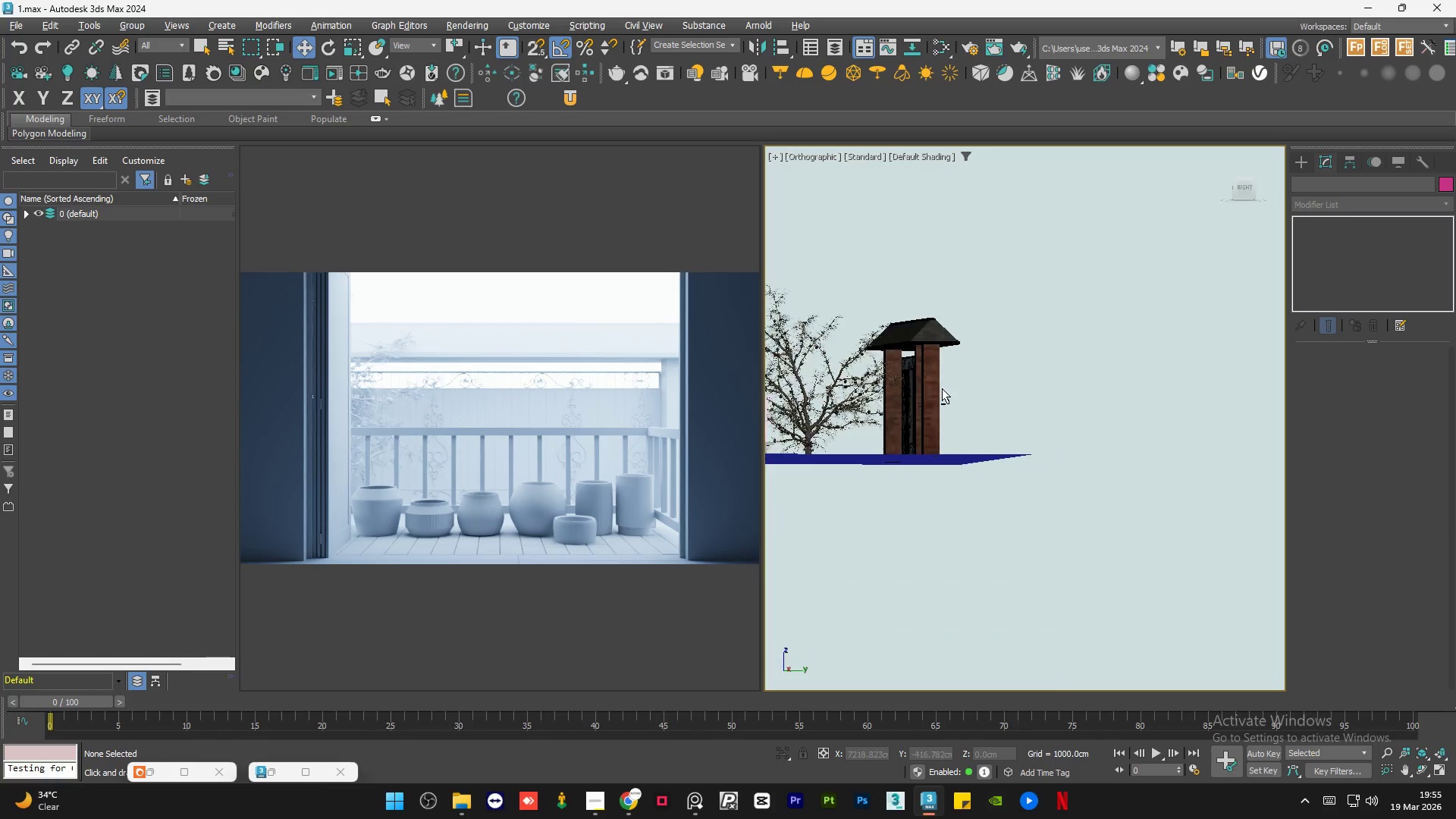 
hold_key(key=AltLeft, duration=0.67)
 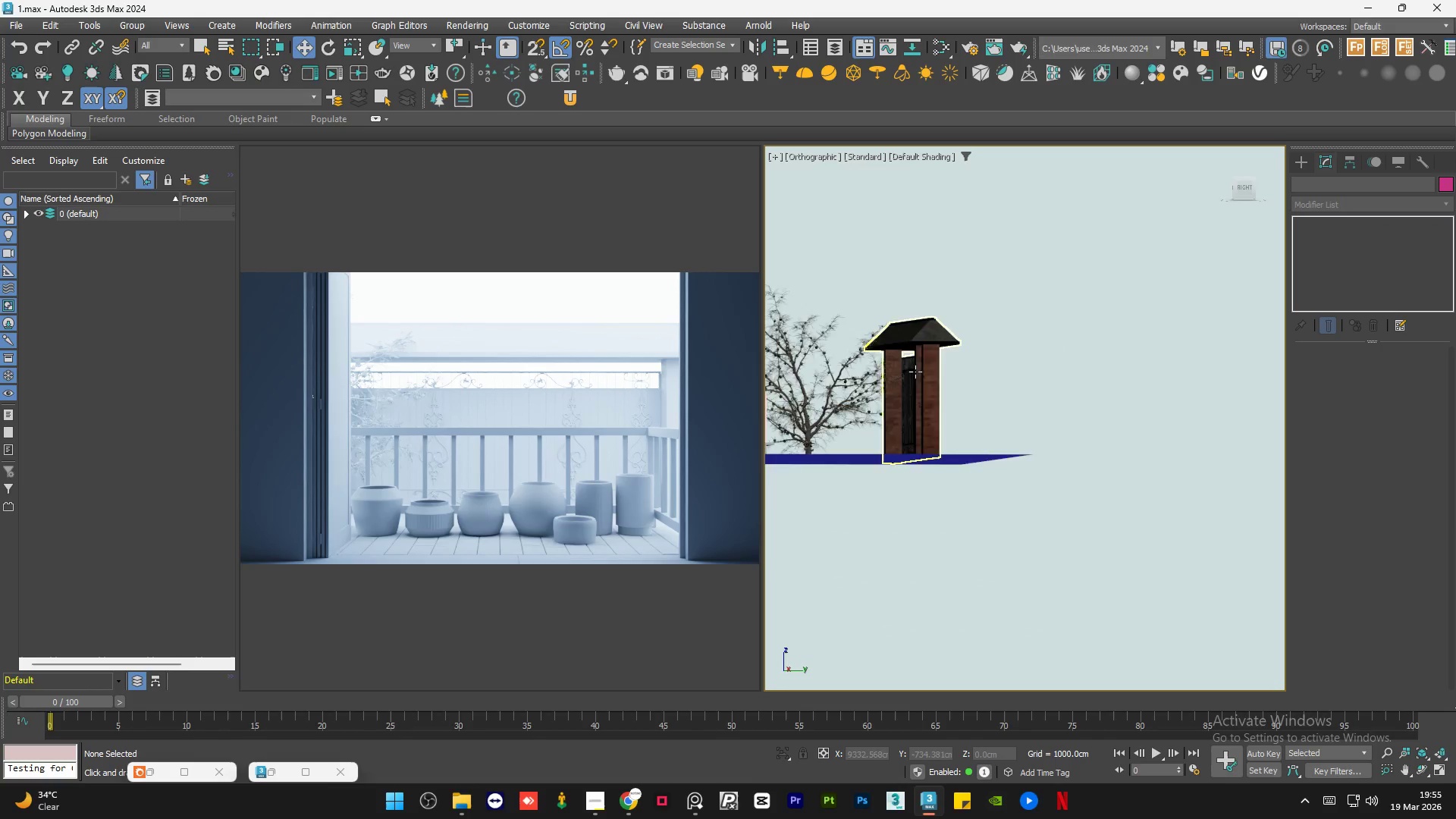 
scroll: coordinate [1065, 397], scroll_direction: up, amount: 10.0
 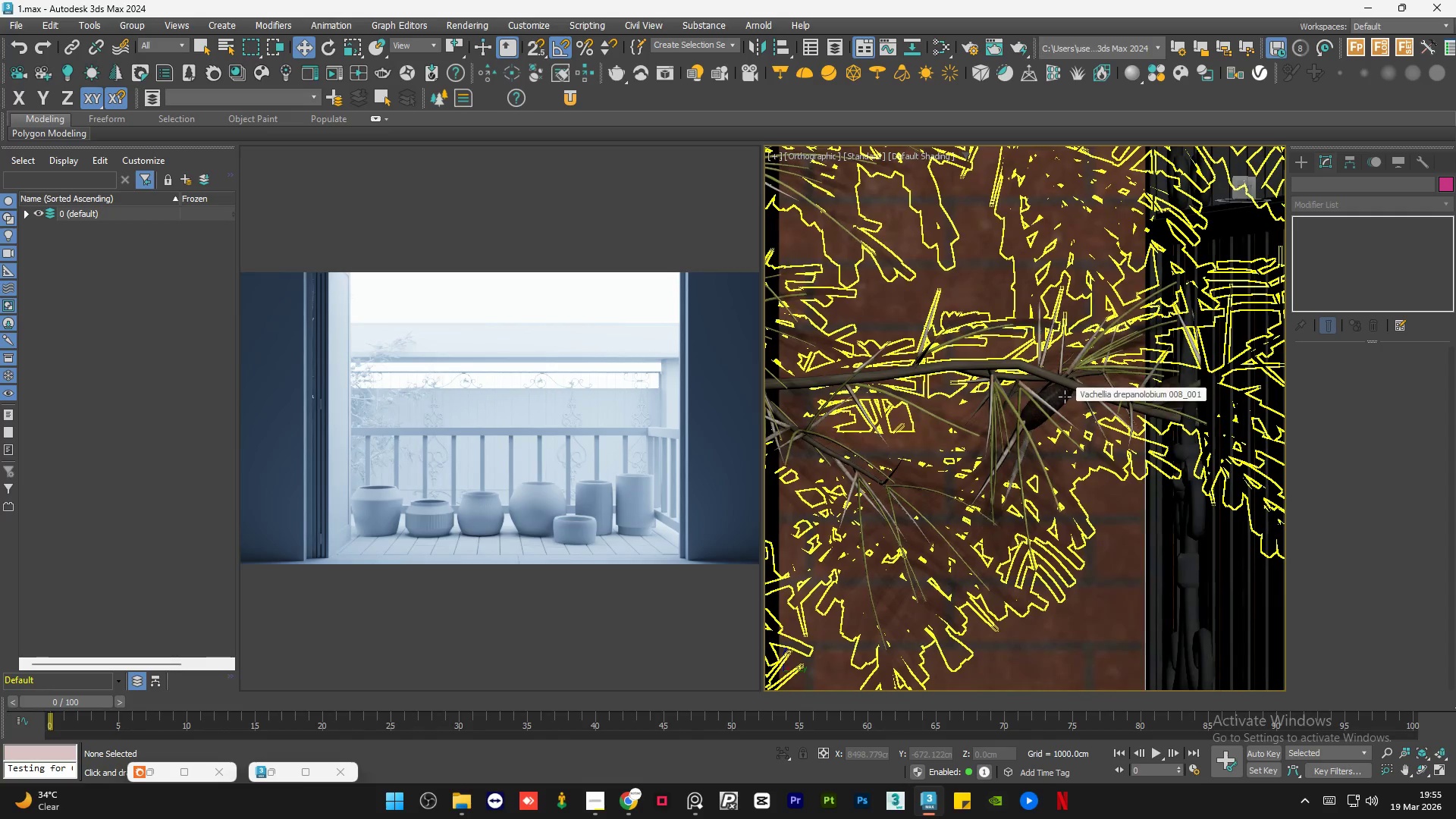 
left_click([1065, 397])
 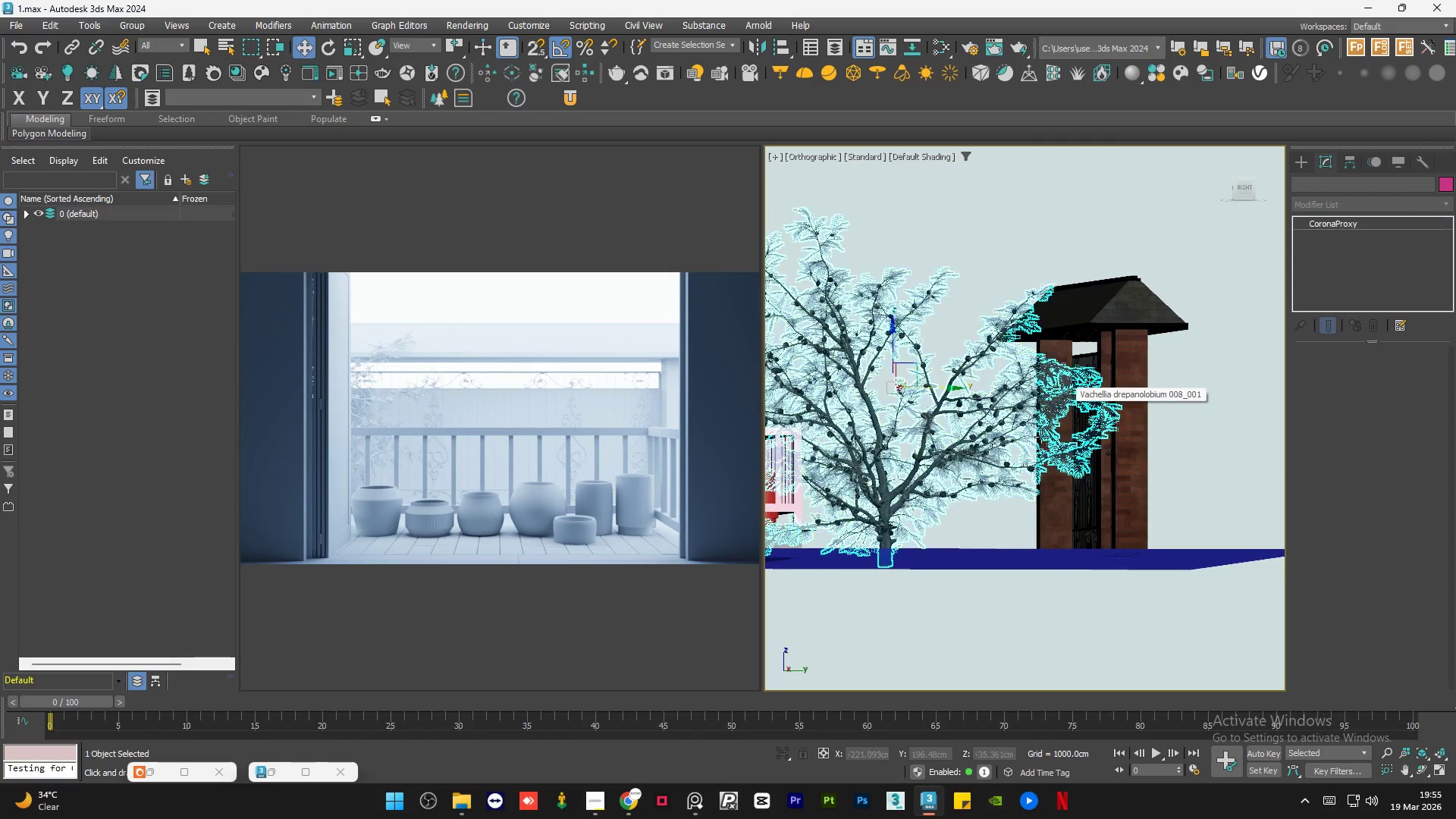 
scroll: coordinate [1065, 397], scroll_direction: down, amount: 7.0
 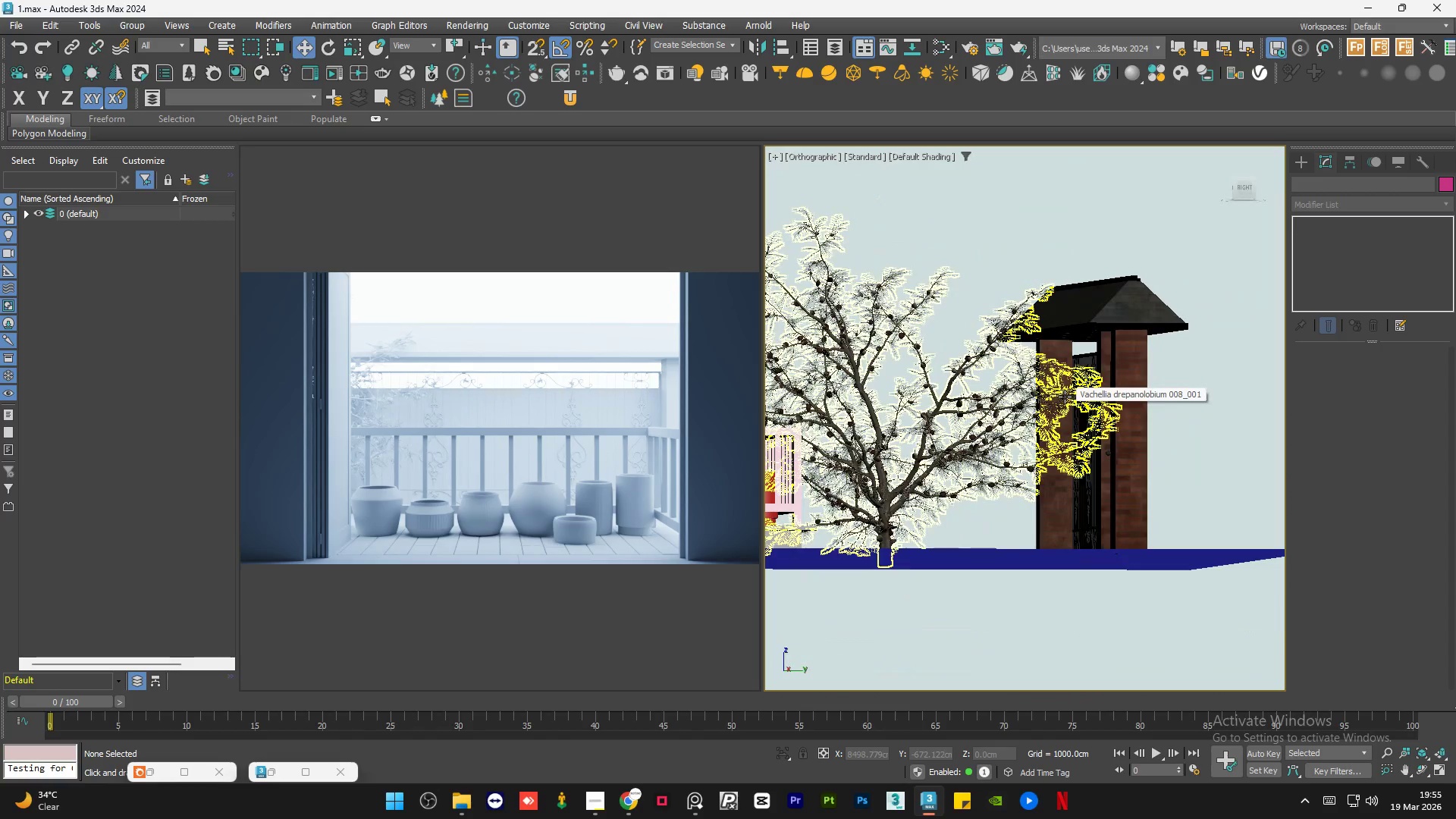 
hold_key(key=AltLeft, duration=0.98)
 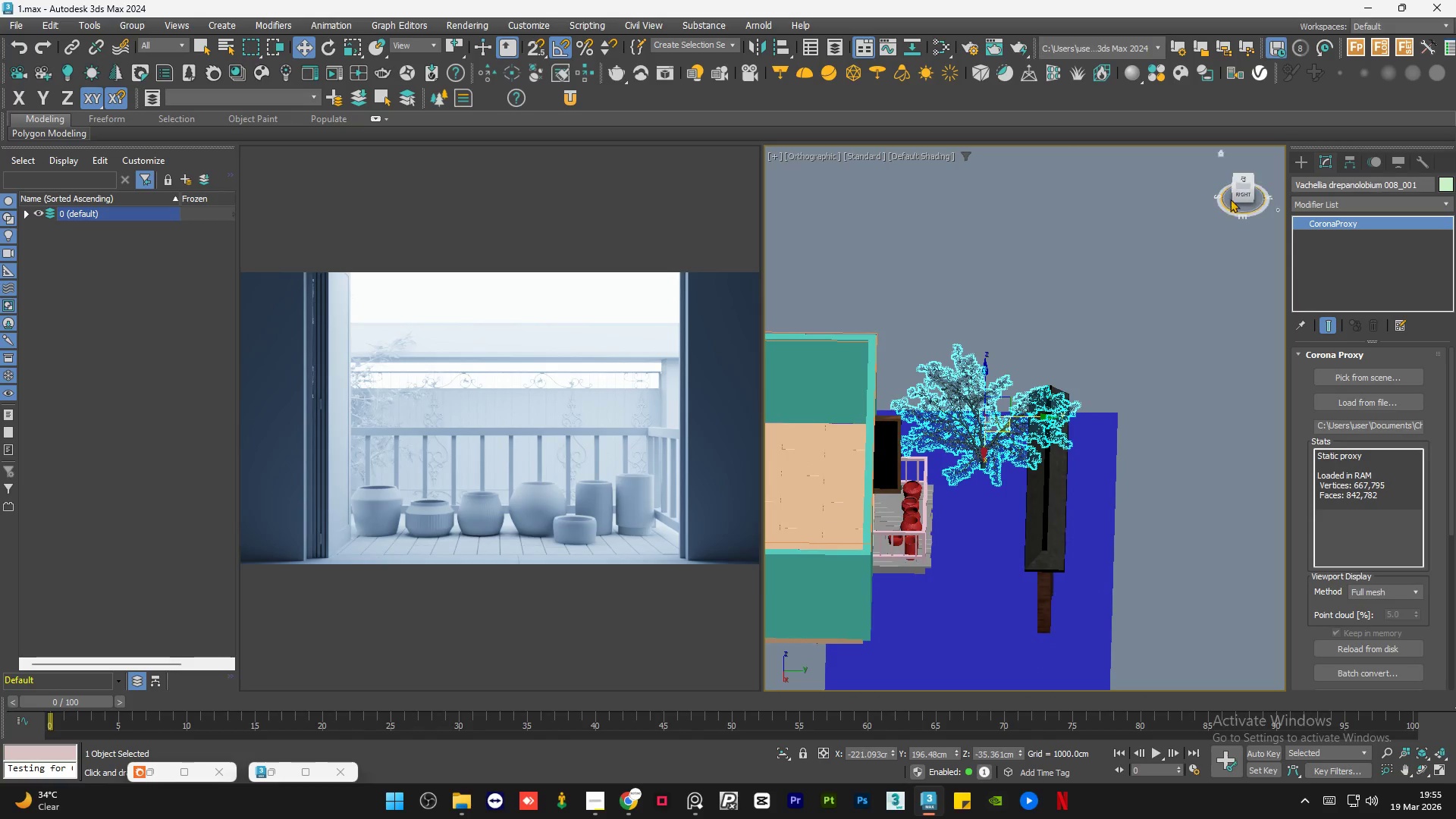 
scroll: coordinate [1042, 458], scroll_direction: down, amount: 3.0
 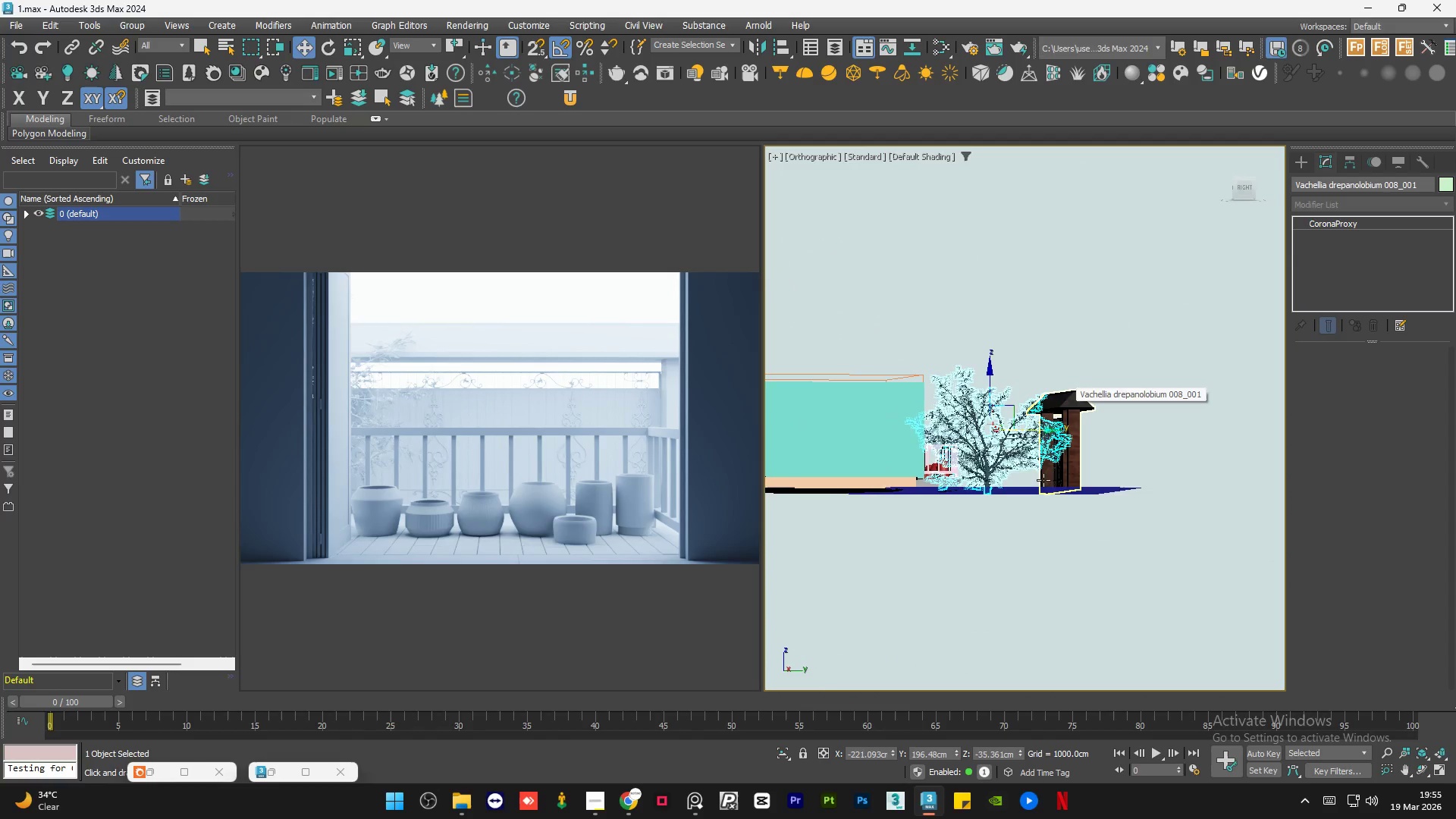 
scroll: coordinate [1028, 542], scroll_direction: up, amount: 1.0
 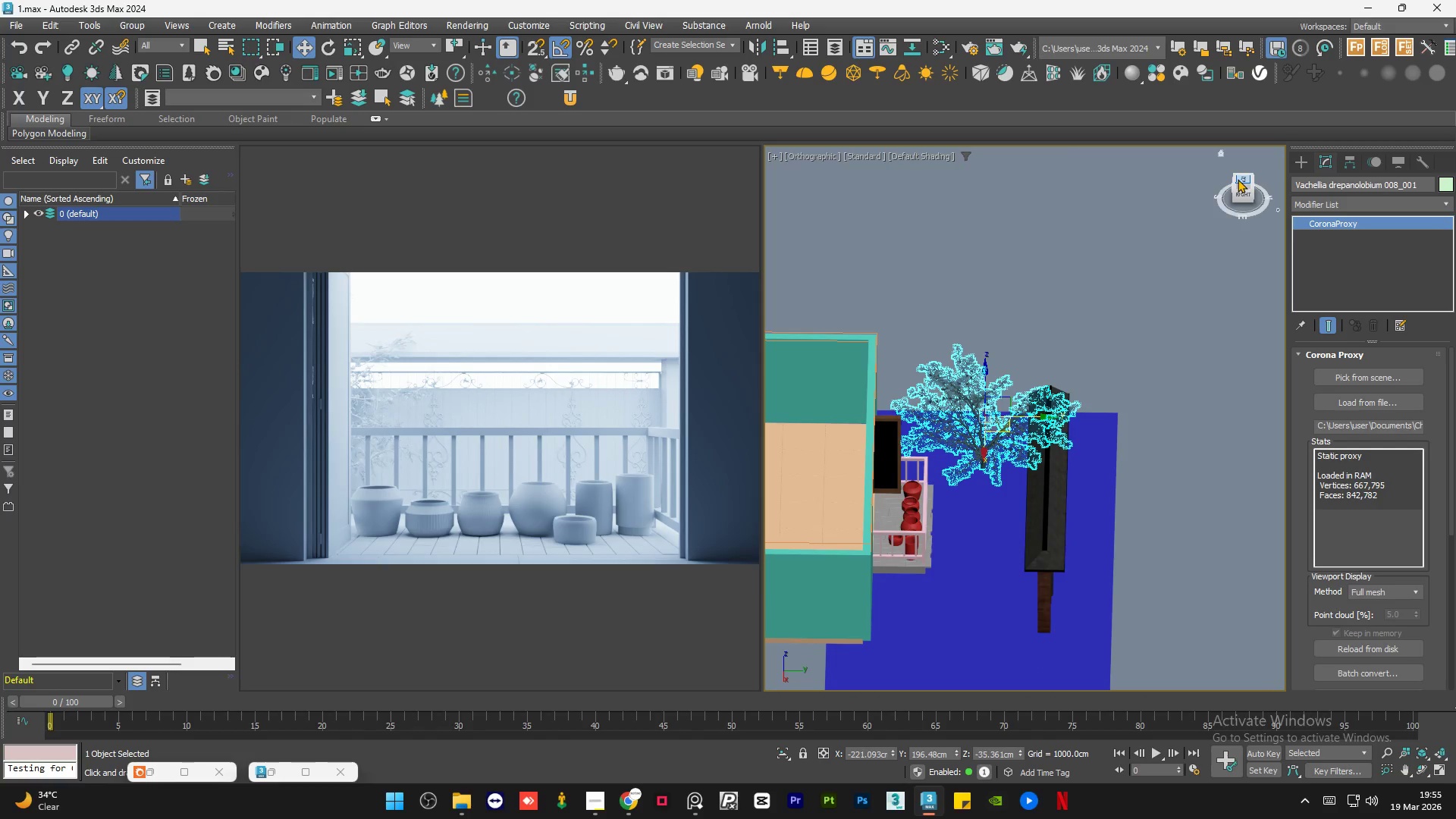 
left_click([1238, 178])
 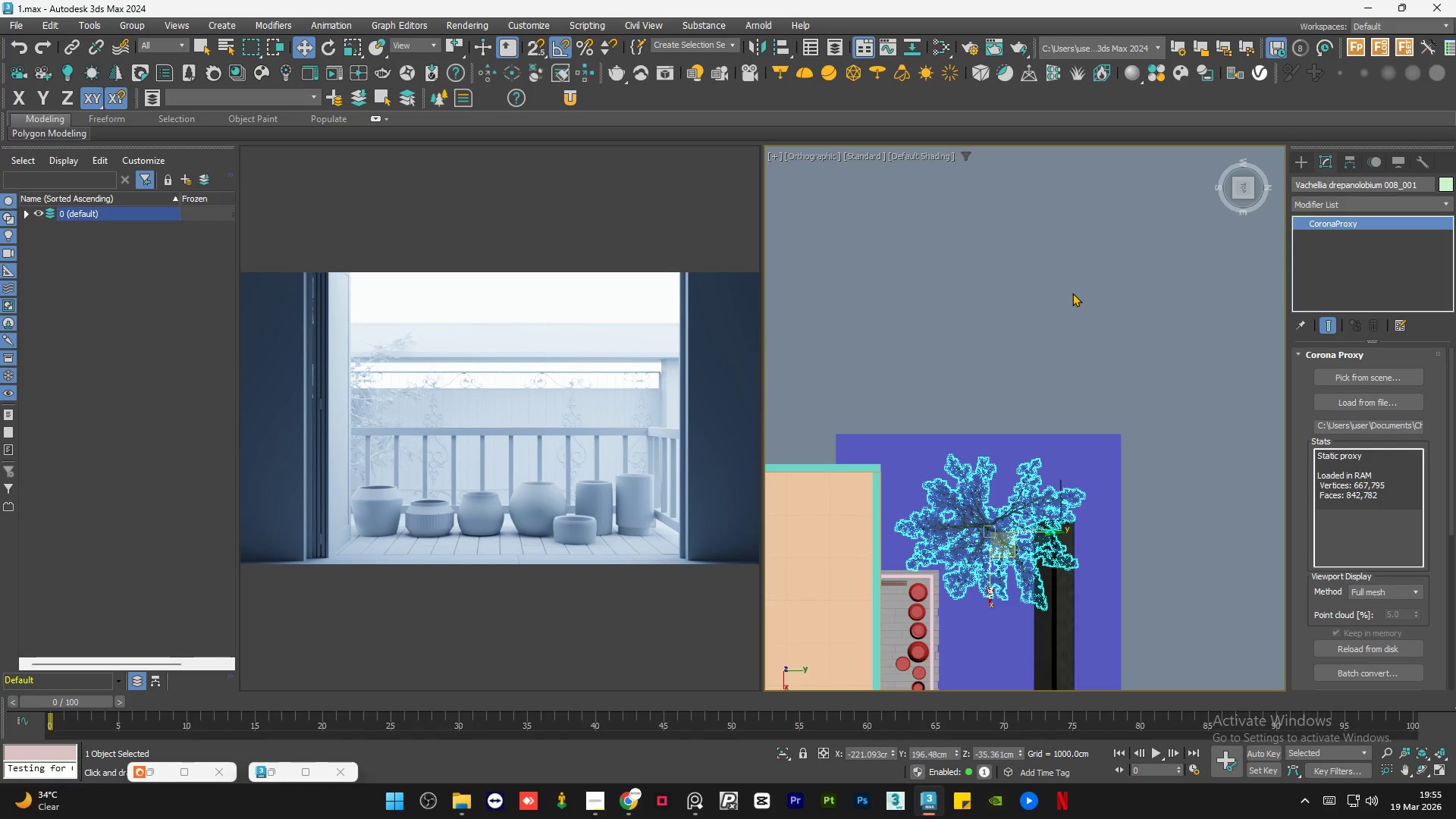 
key(R)
 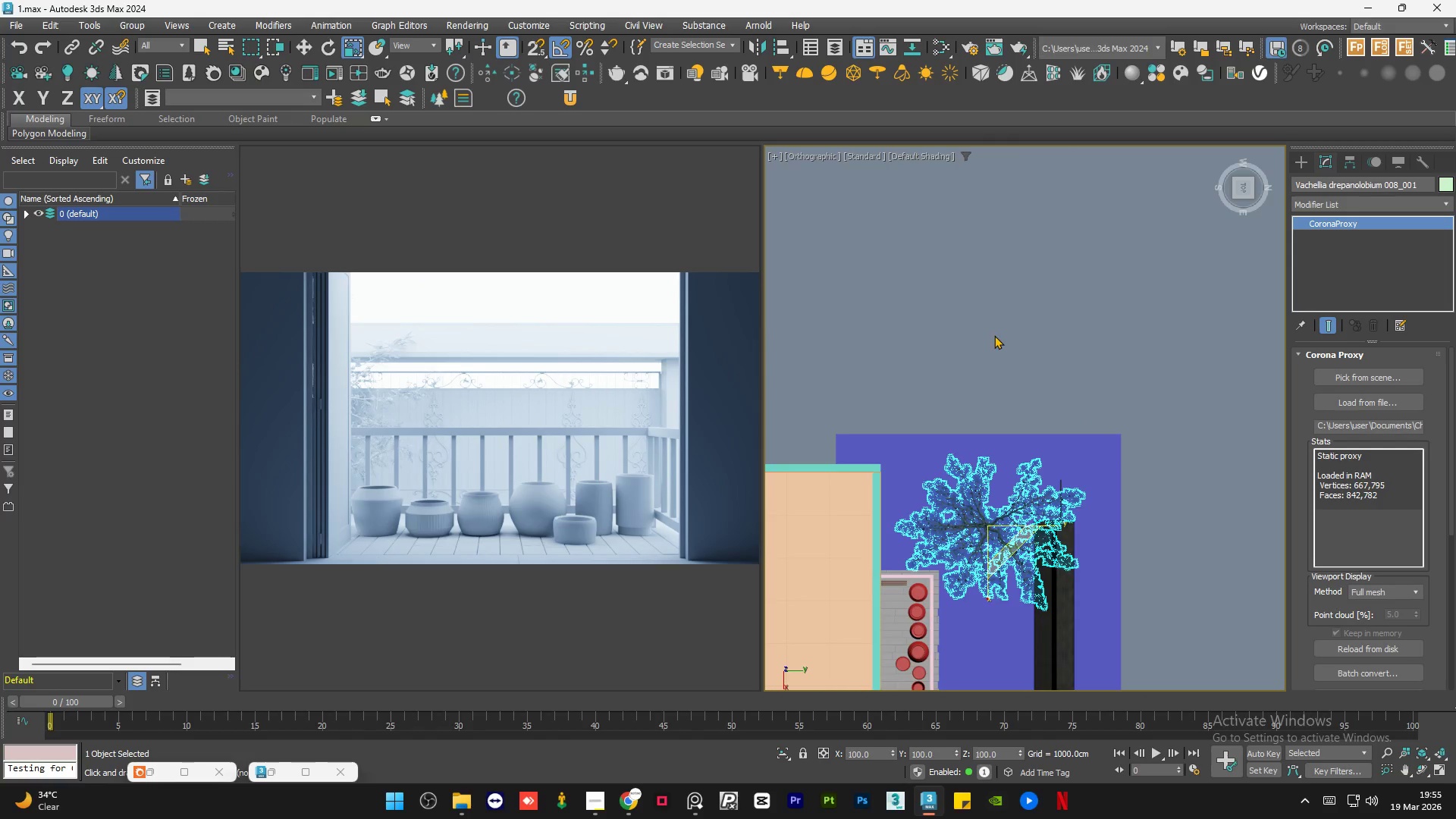 
scroll: coordinate [987, 456], scroll_direction: down, amount: 1.0
 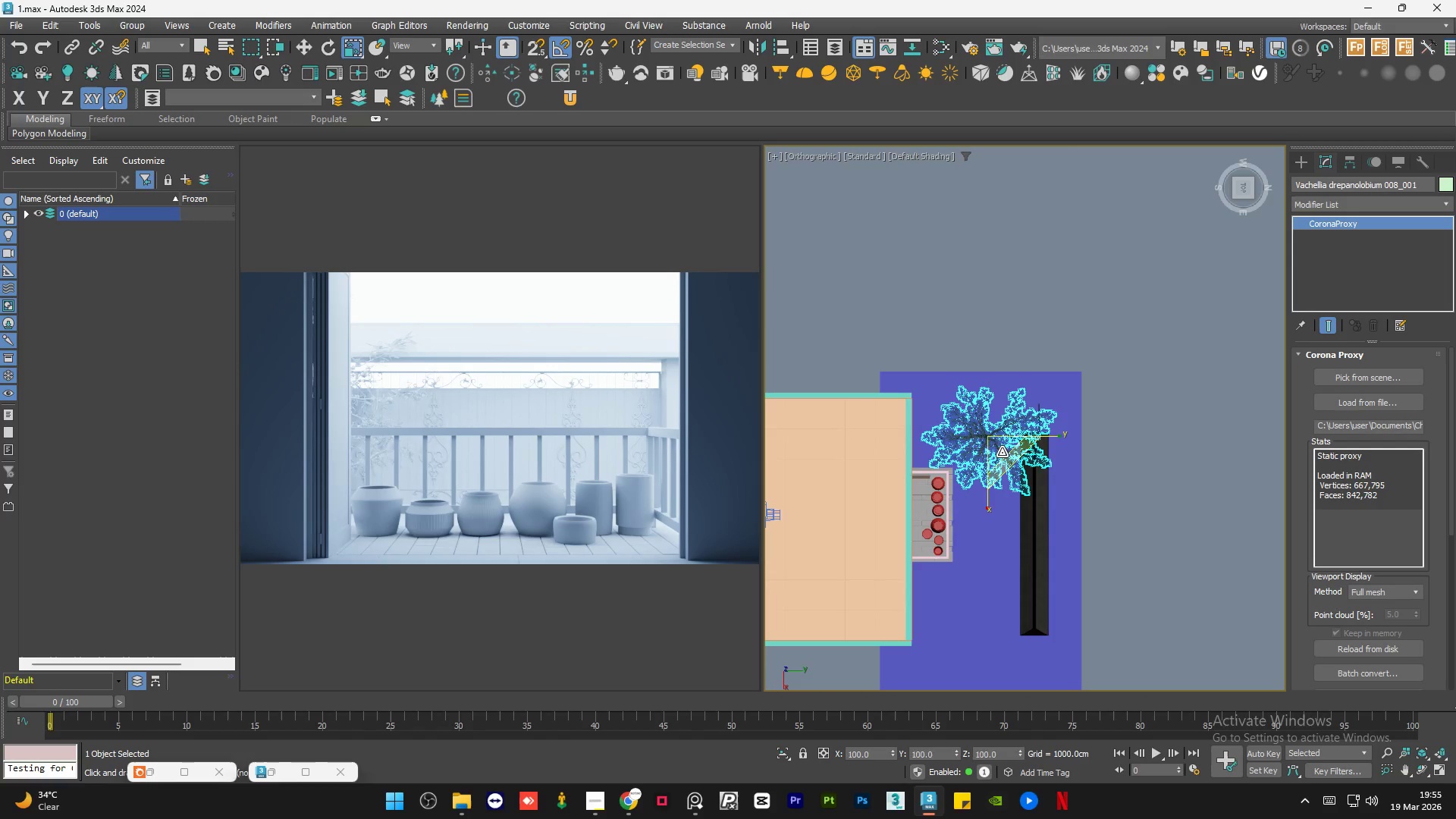 
left_click_drag(start_coordinate=[1002, 452], to_coordinate=[1011, 466])
 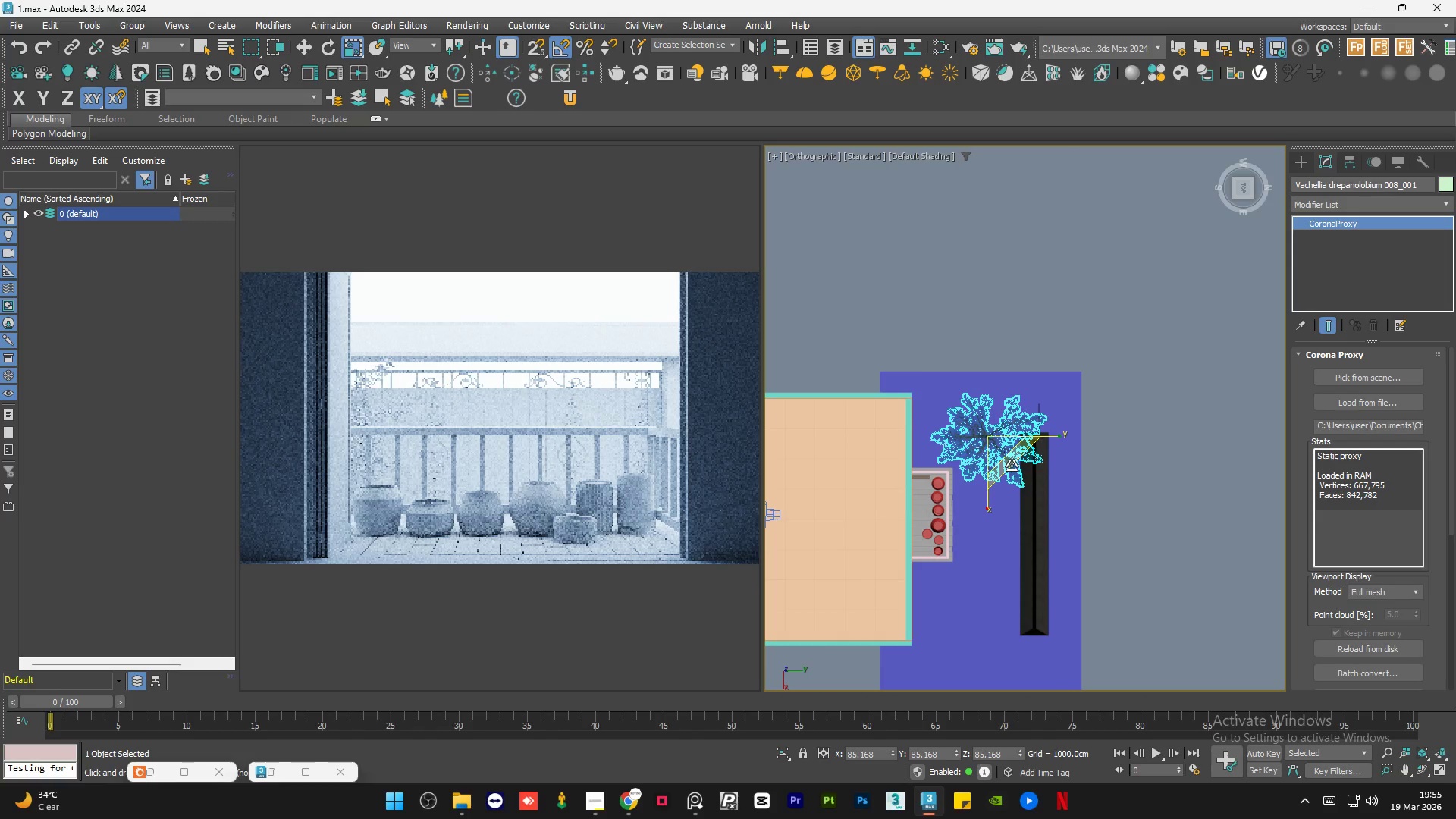 
type(qw)
 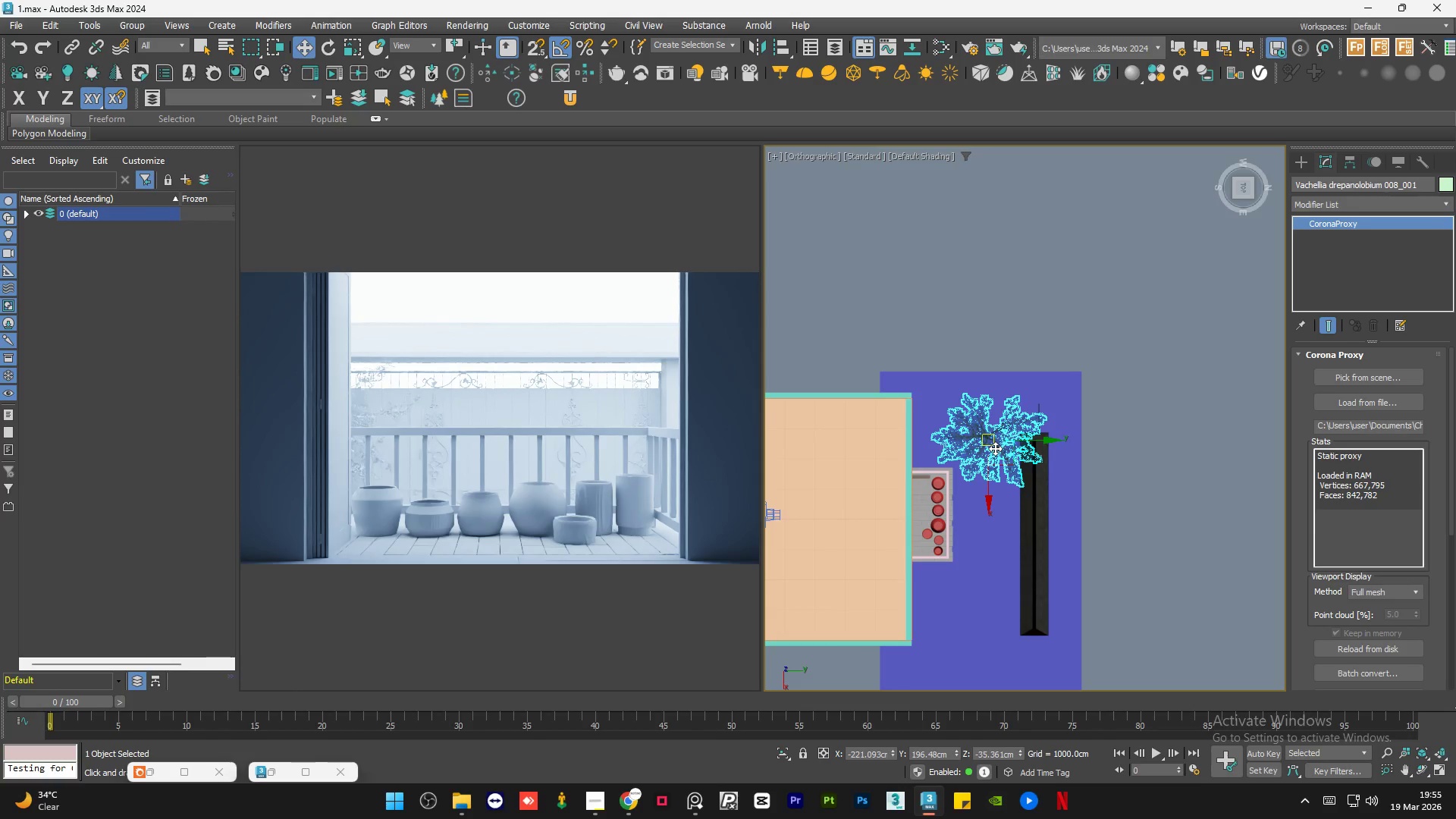 
scroll: coordinate [995, 448], scroll_direction: up, amount: 2.0
 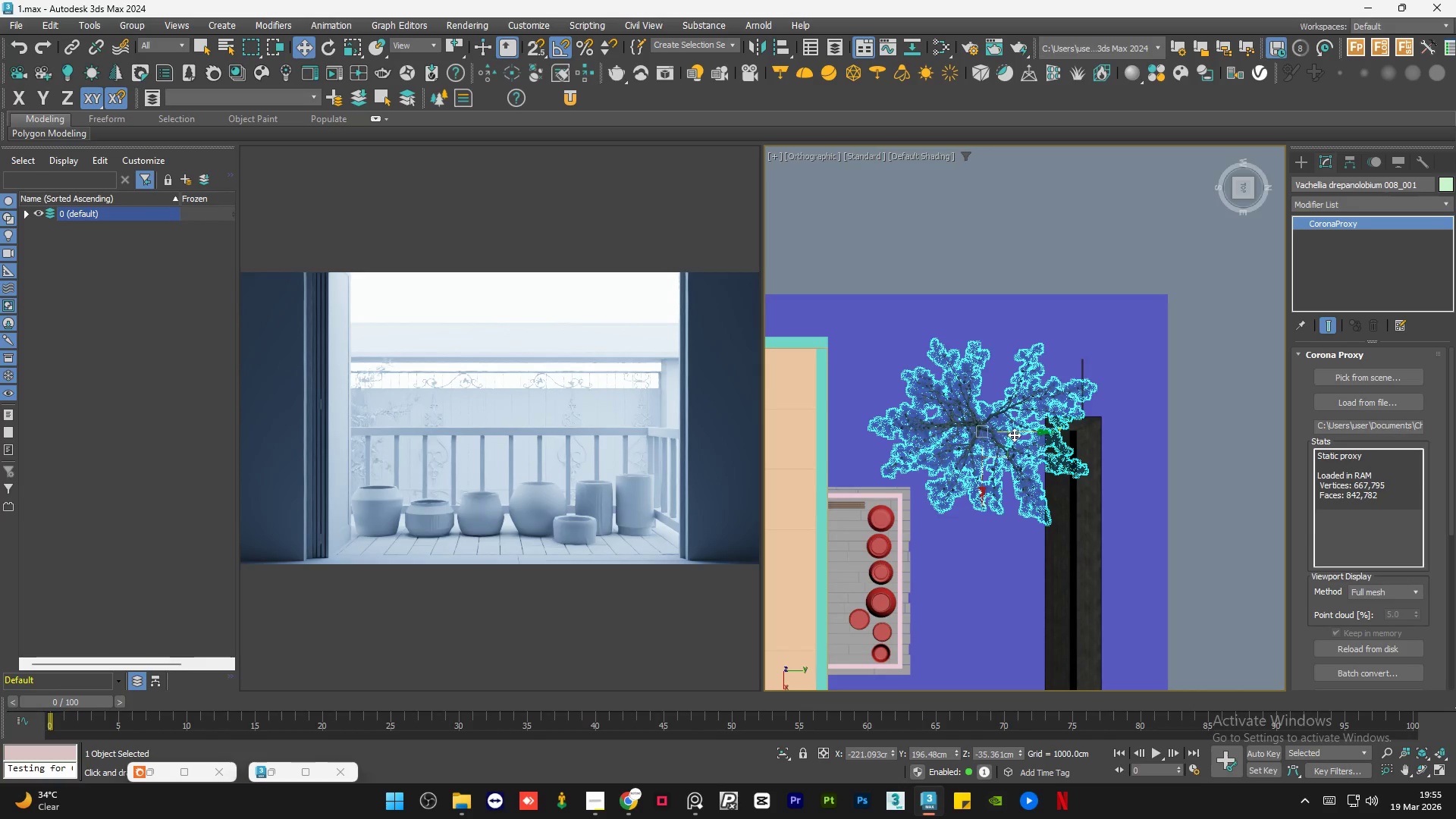 
left_click_drag(start_coordinate=[1015, 435], to_coordinate=[976, 438])
 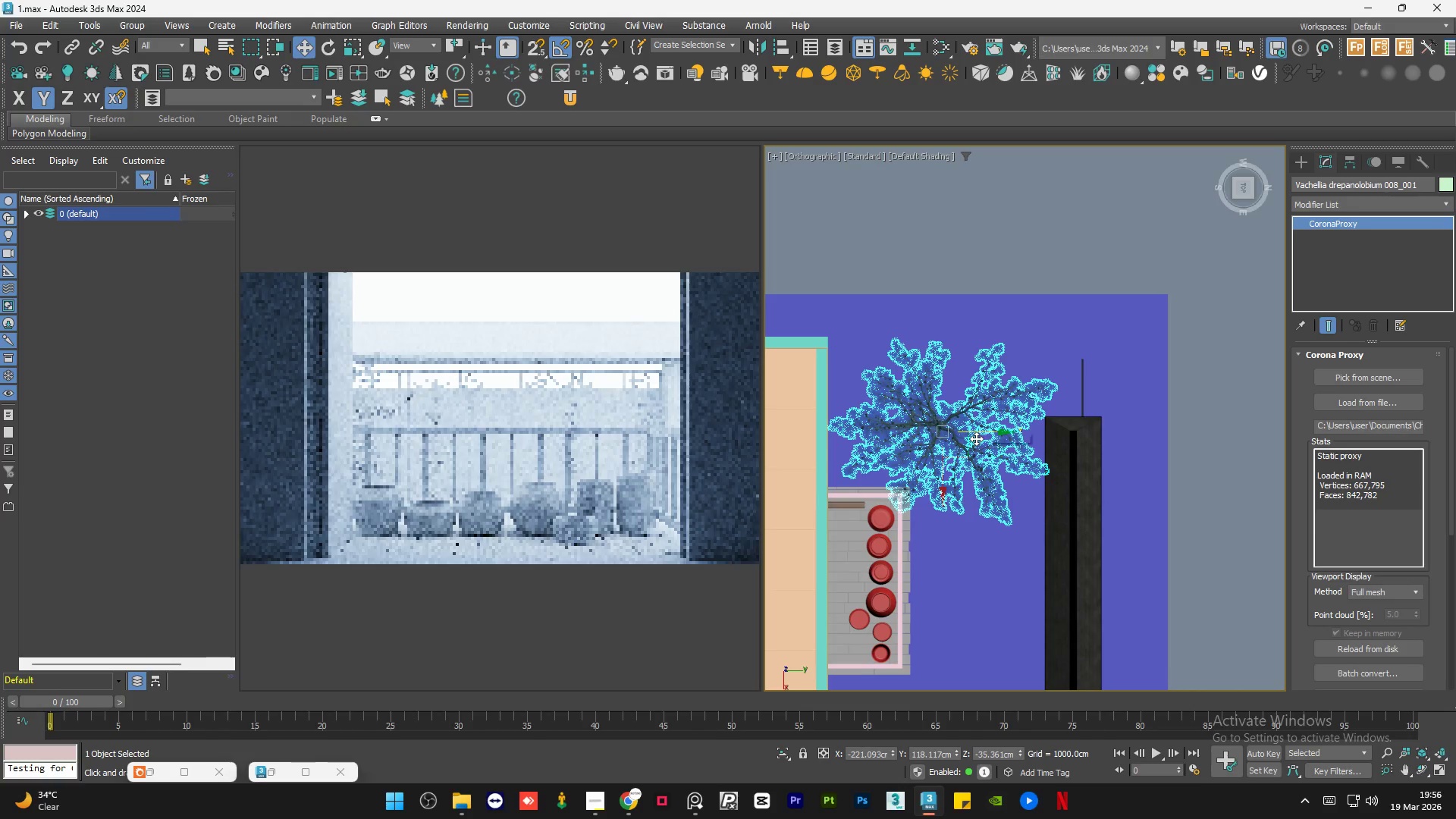 
hold_key(key=AltLeft, duration=1.5)
 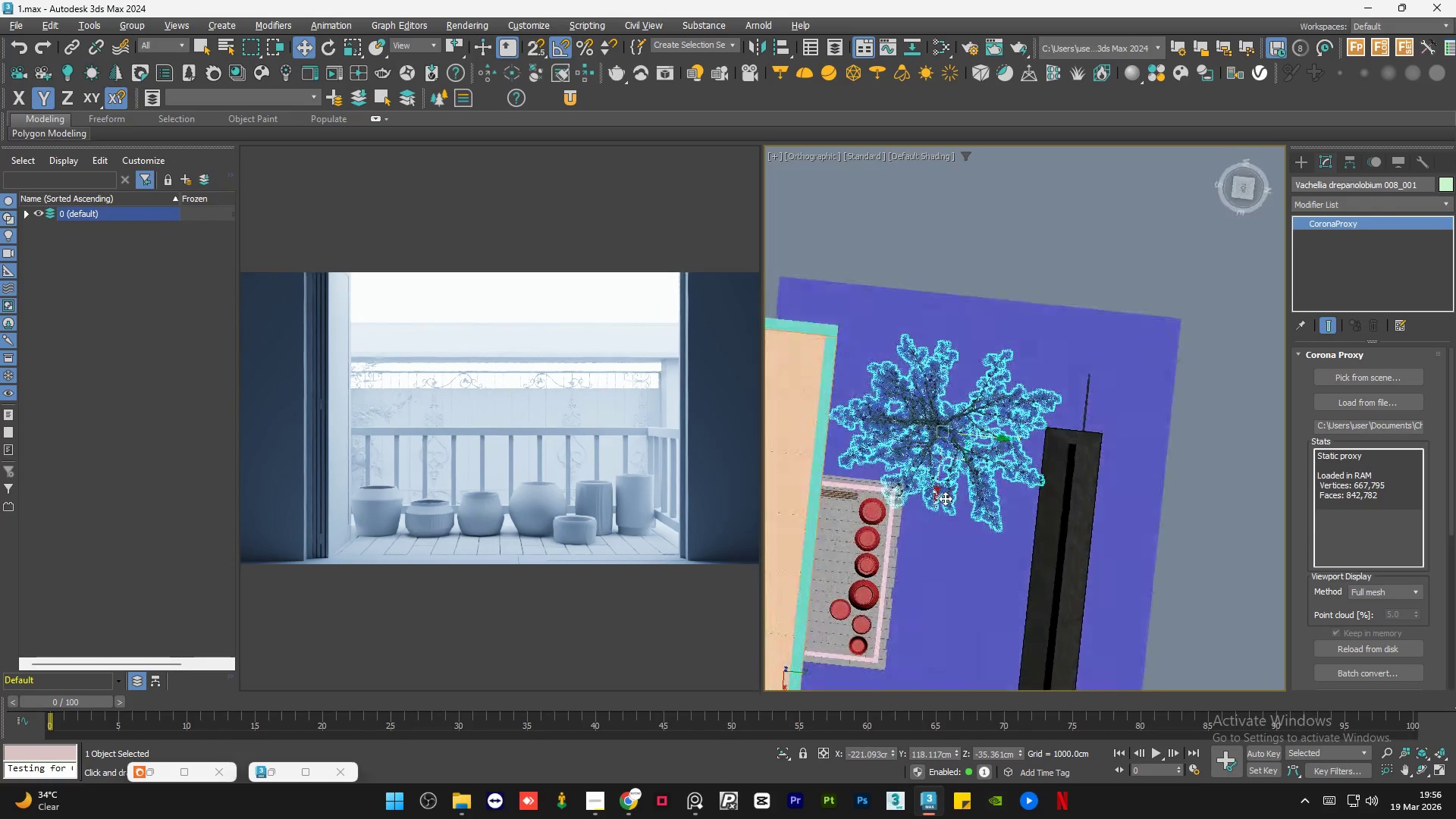 
hold_key(key=AltLeft, duration=0.64)
 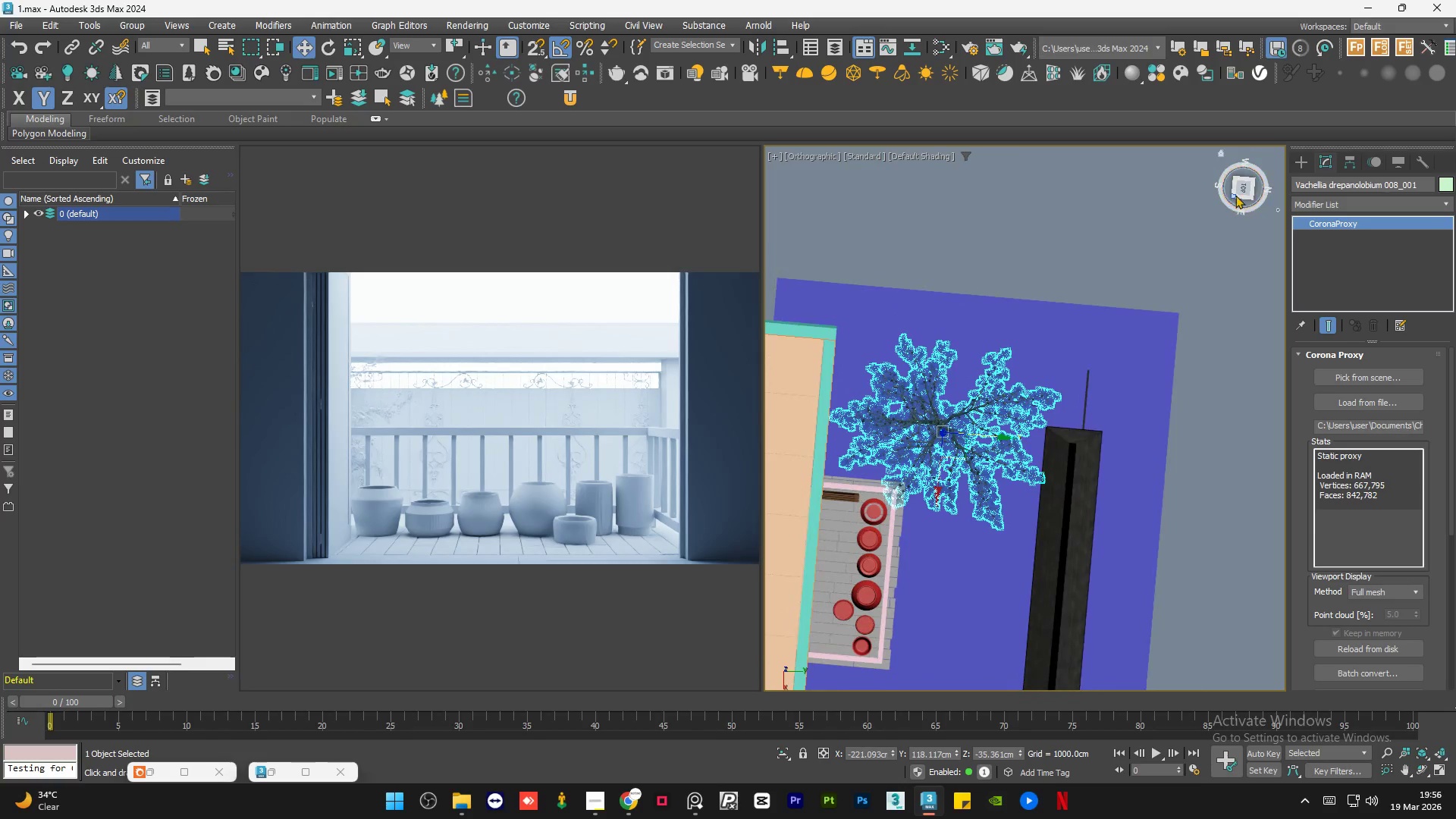 
left_click([1241, 189])
 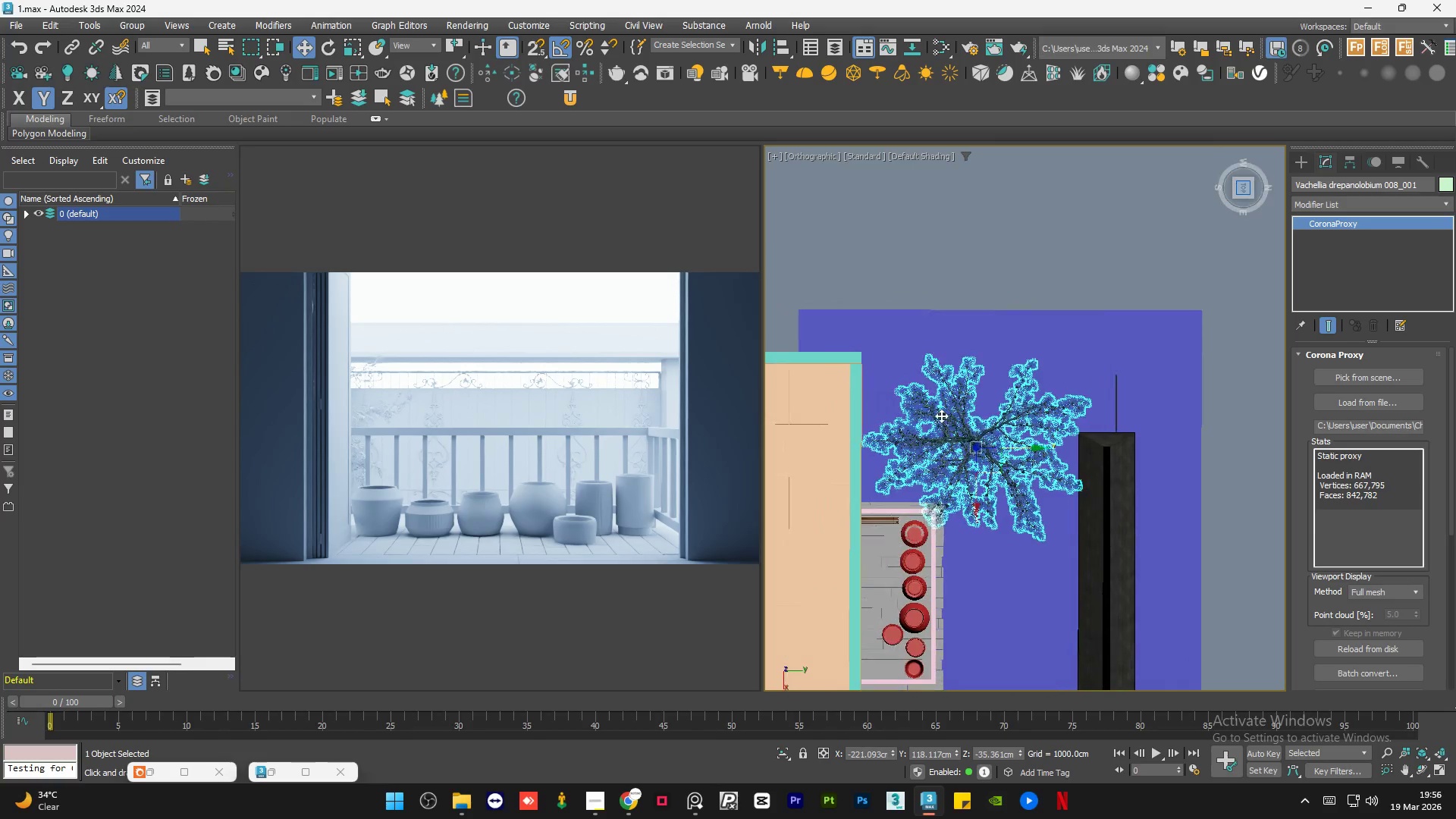 
scroll: coordinate [924, 441], scroll_direction: up, amount: 1.0
 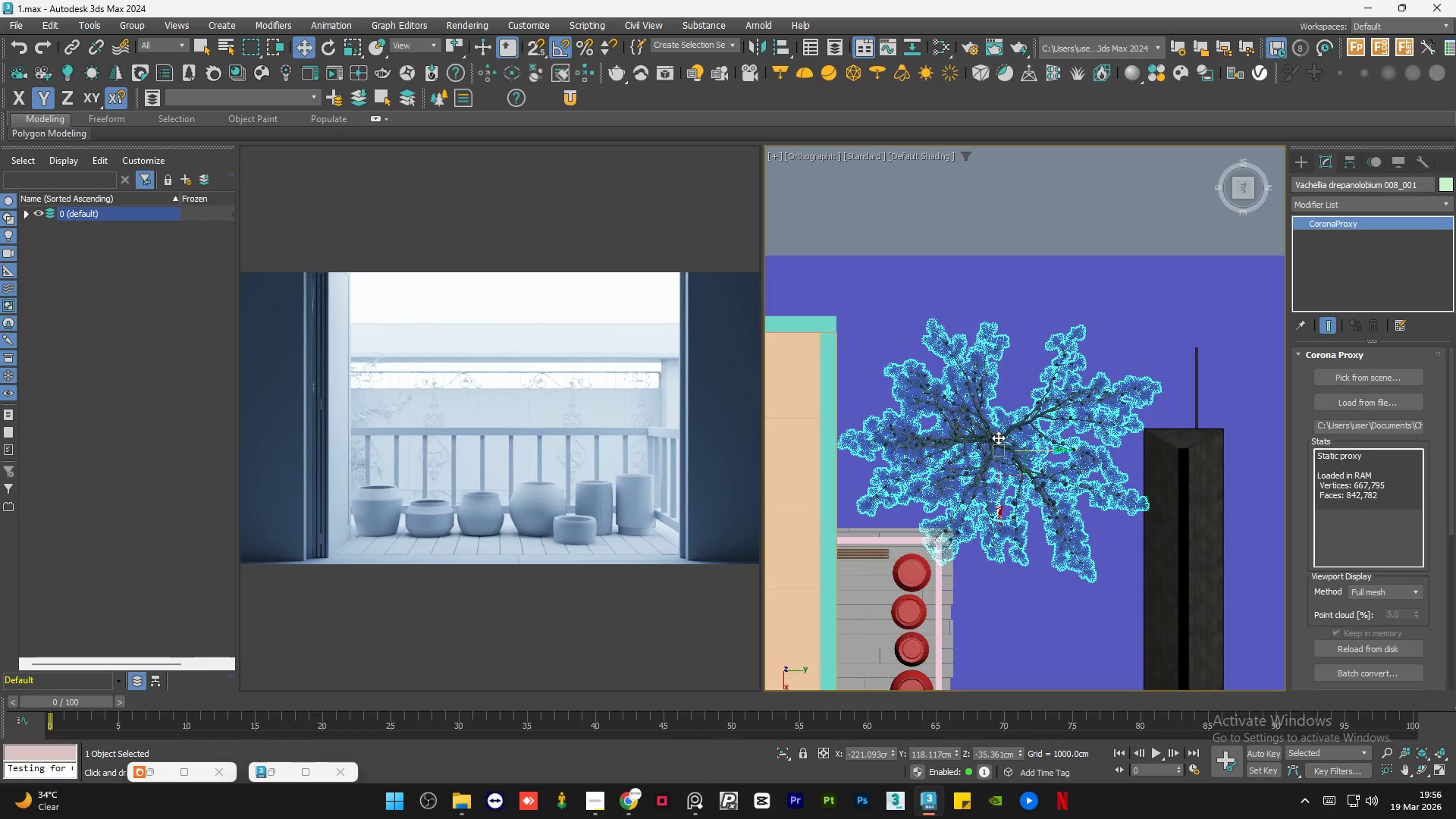 
key(E)
 